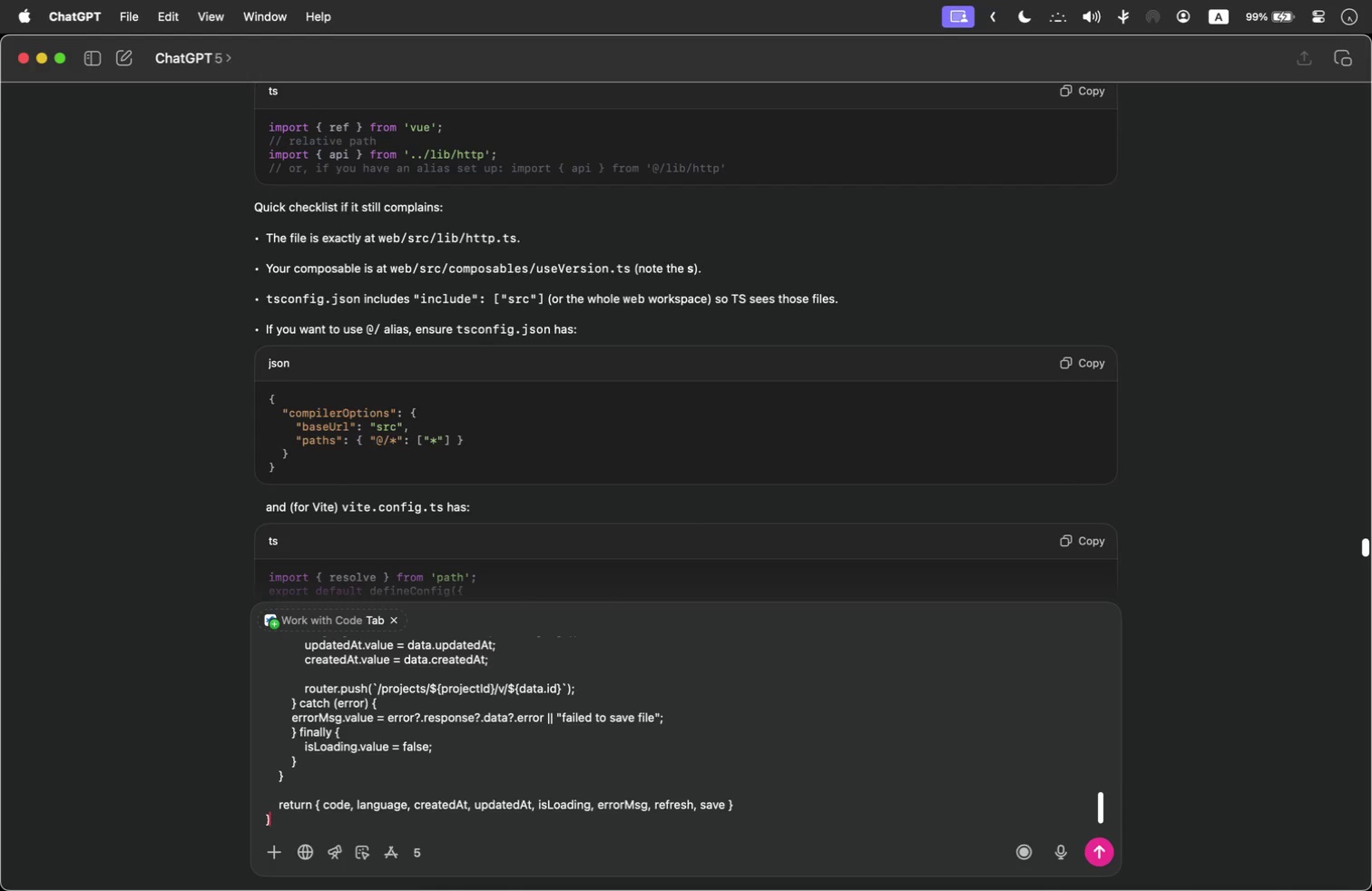 
key(Shift+Enter)
 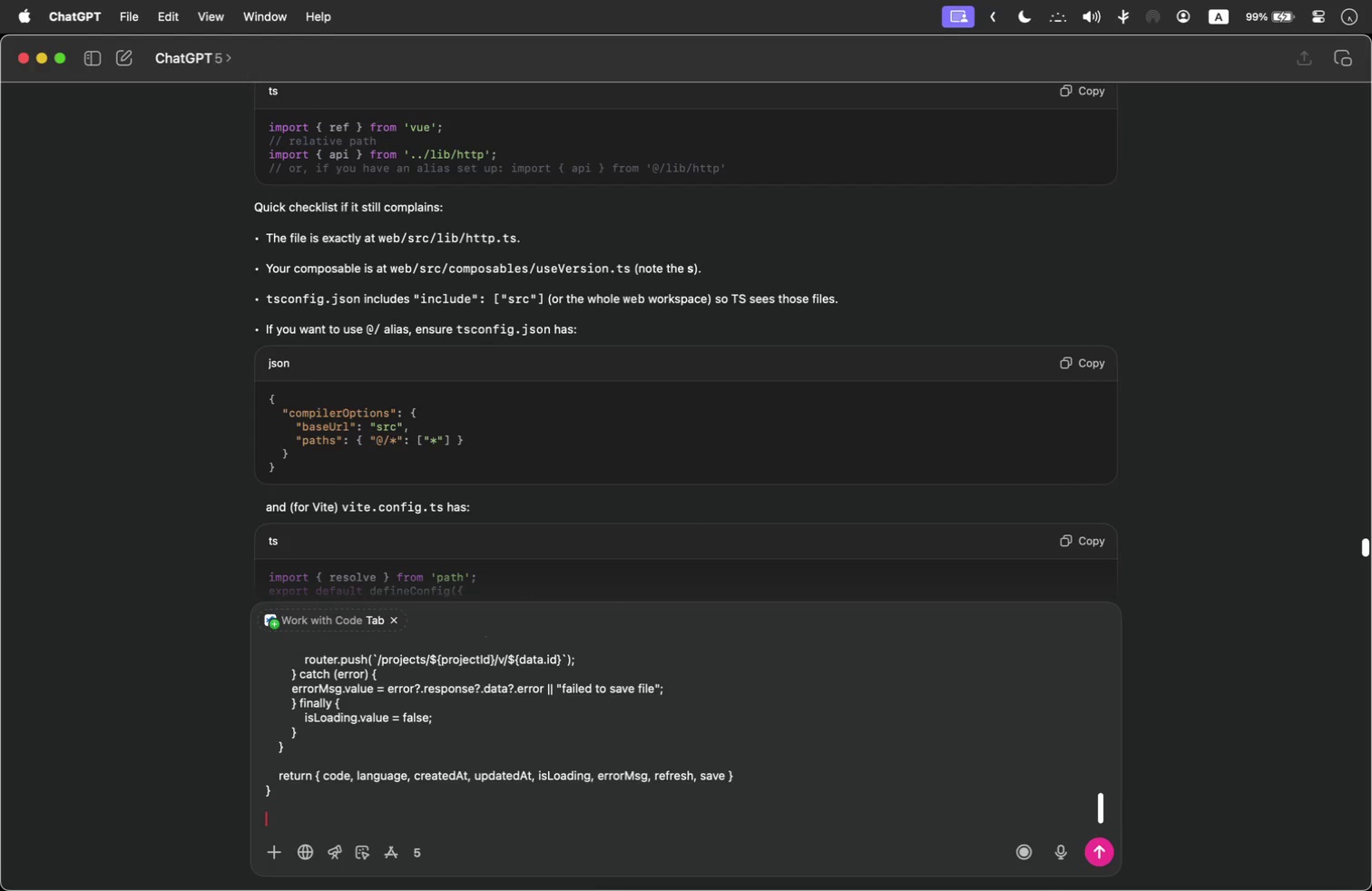 
key(Shift+Enter)
 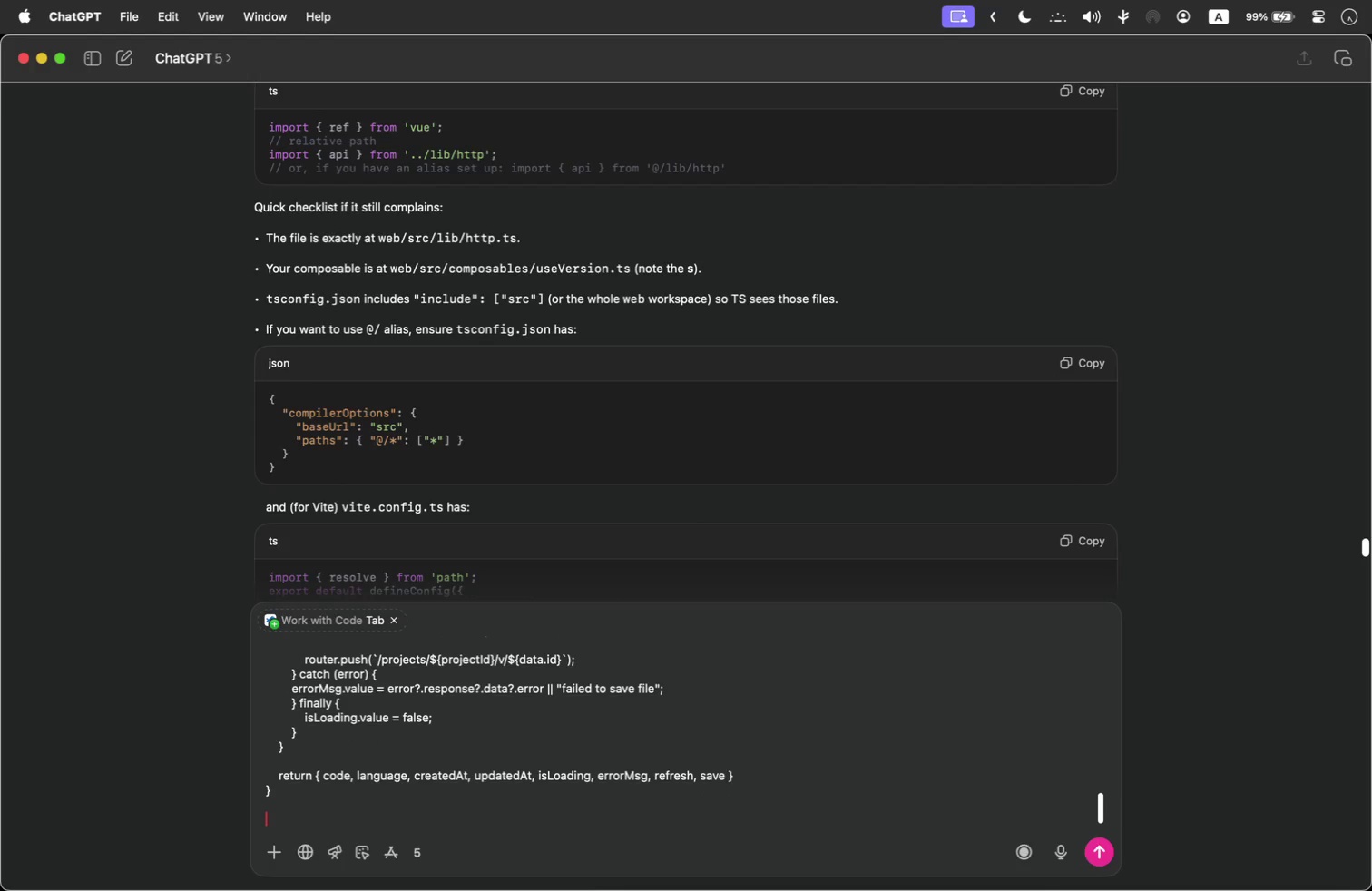 
key(Meta+Tab)
 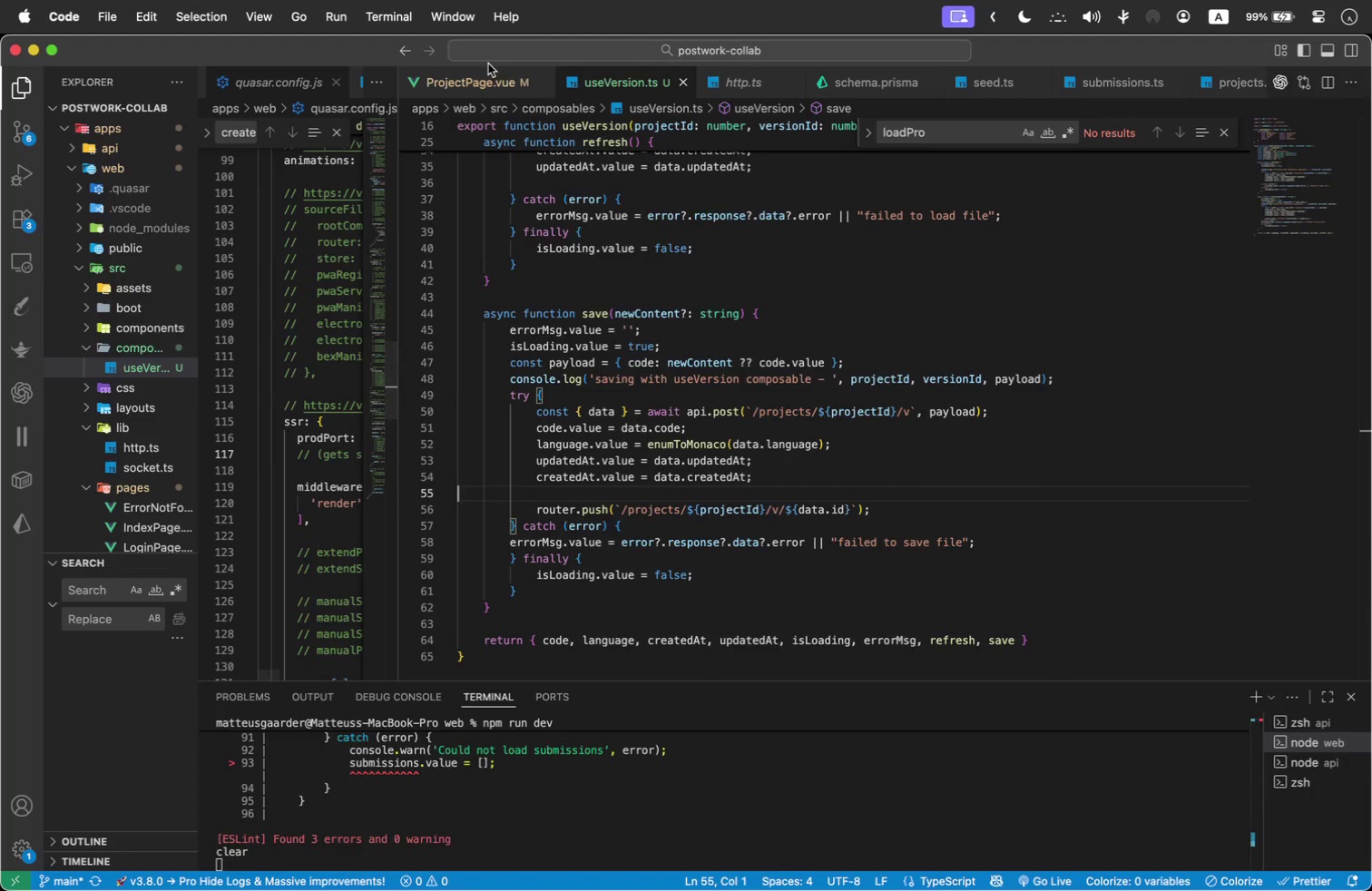 
left_click([494, 74])
 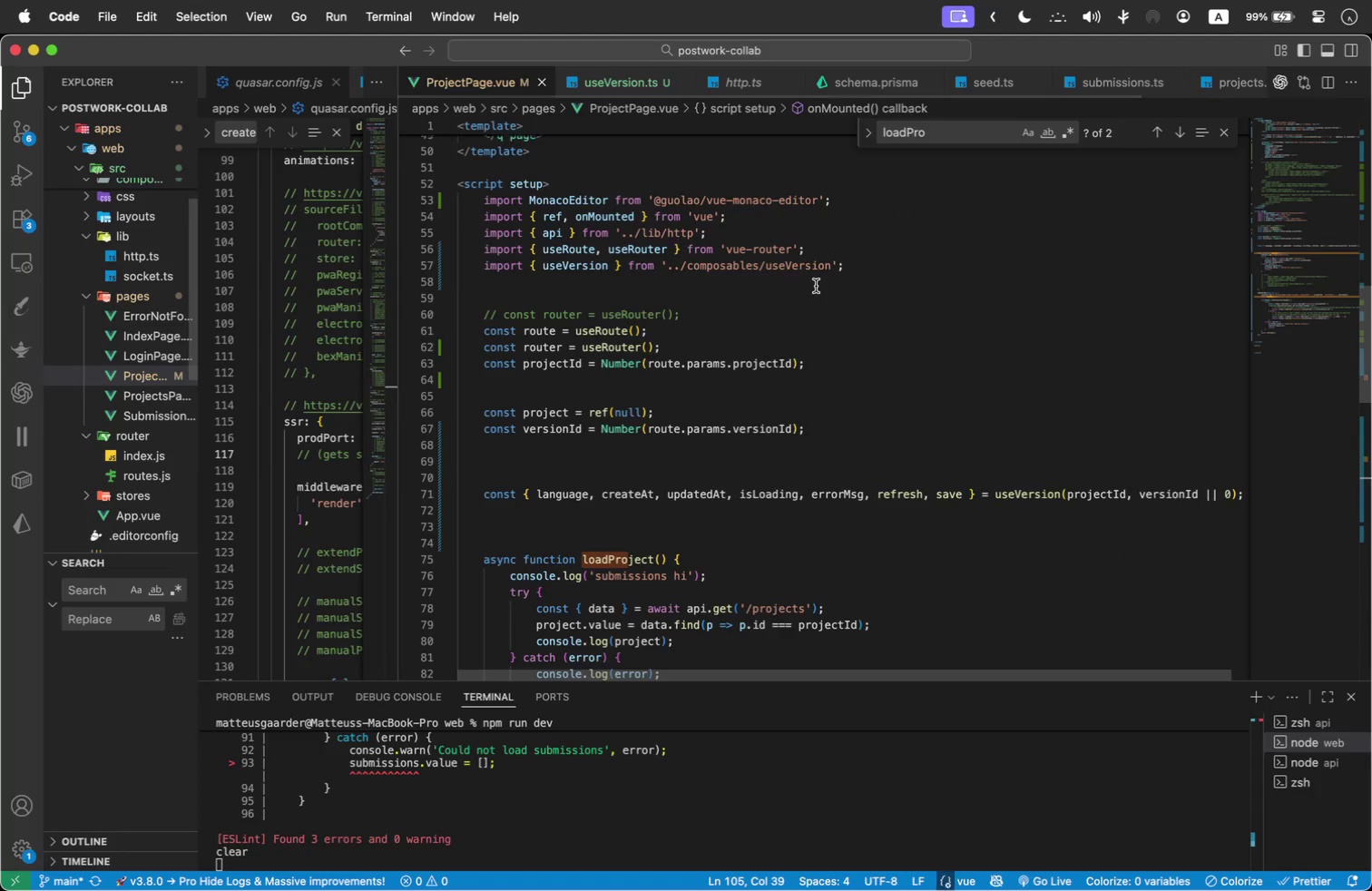 
key(Meta+A)
 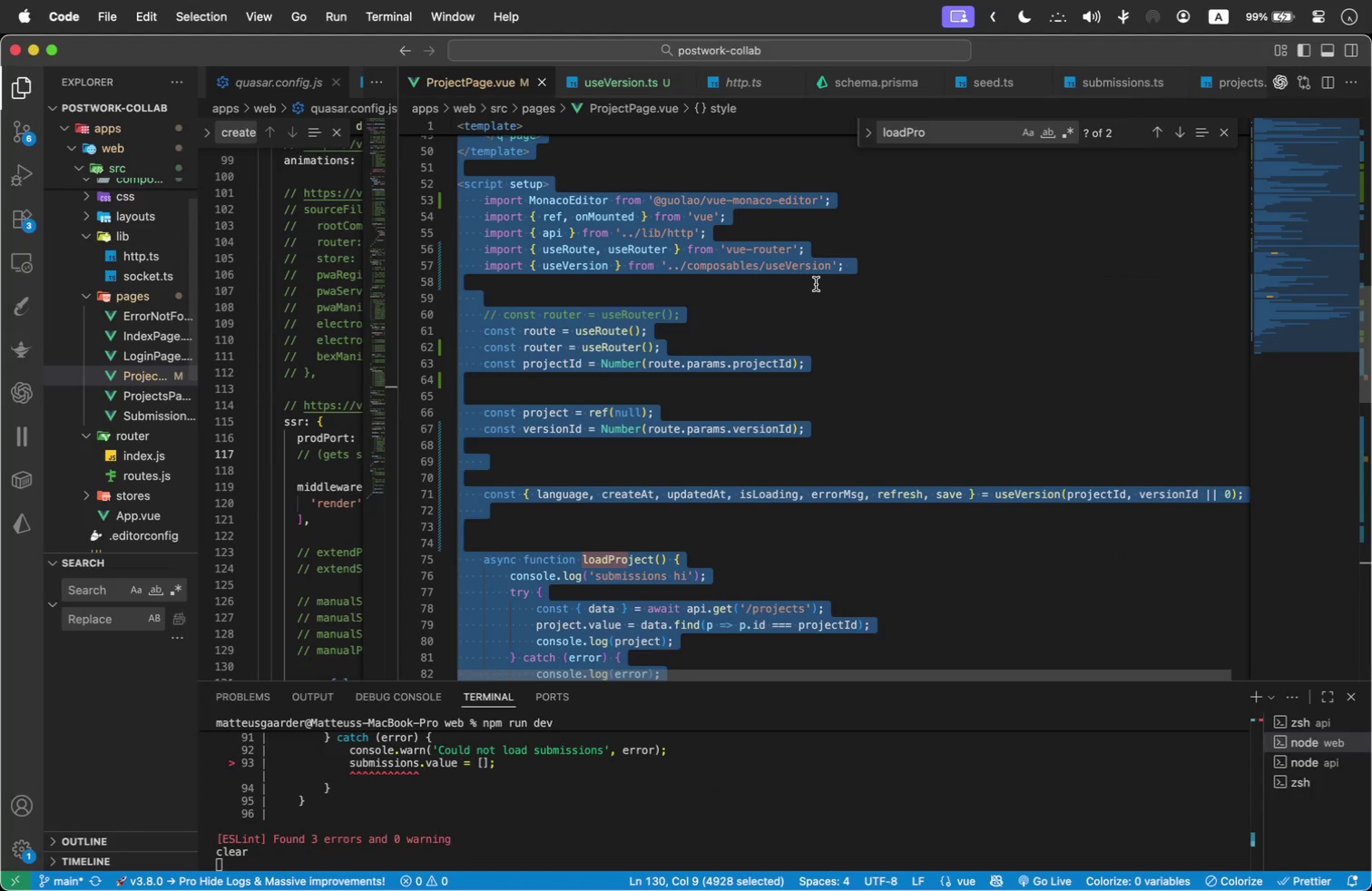 
key(Meta+C)
 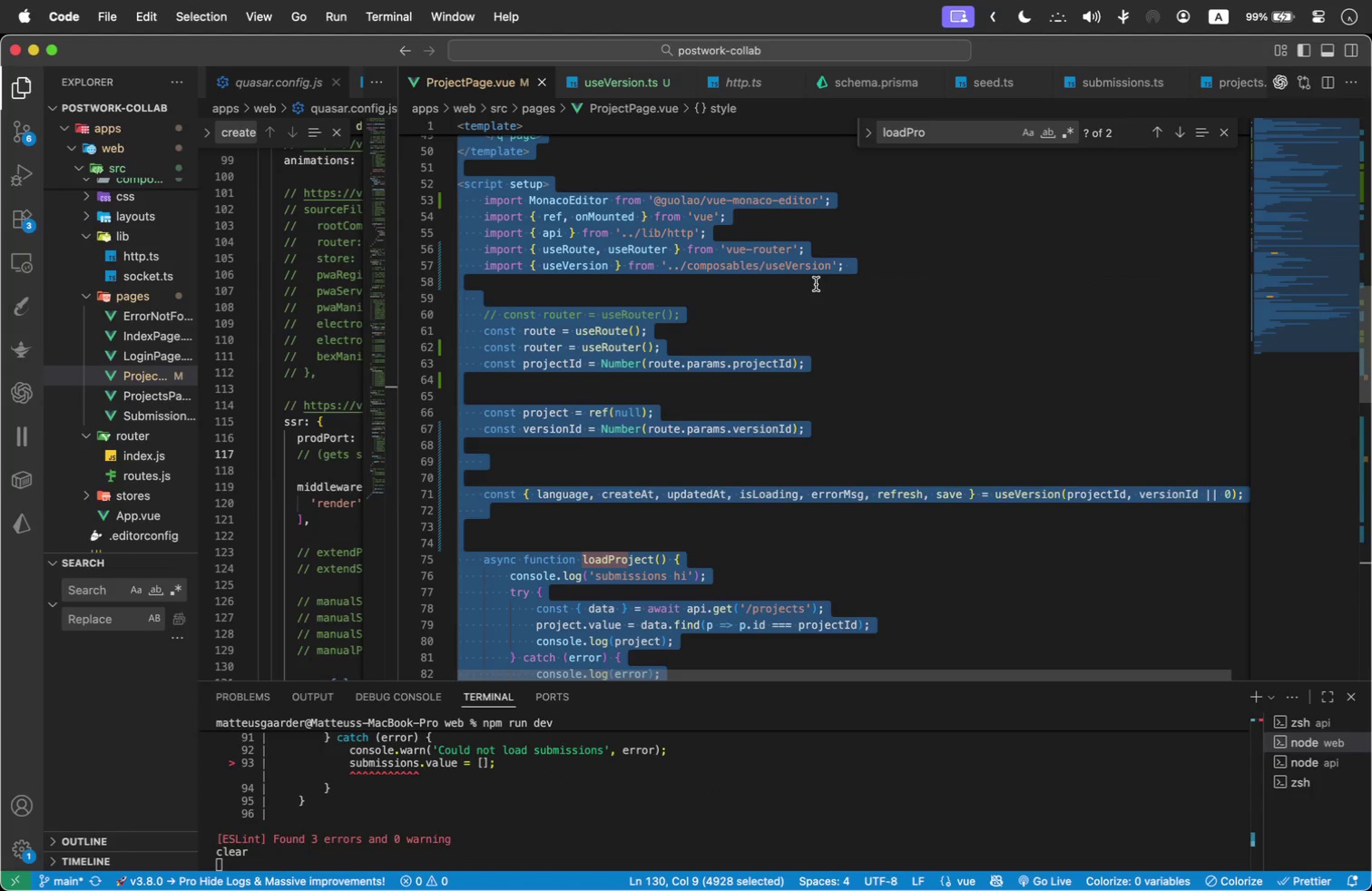 
key(Meta+Tab)
 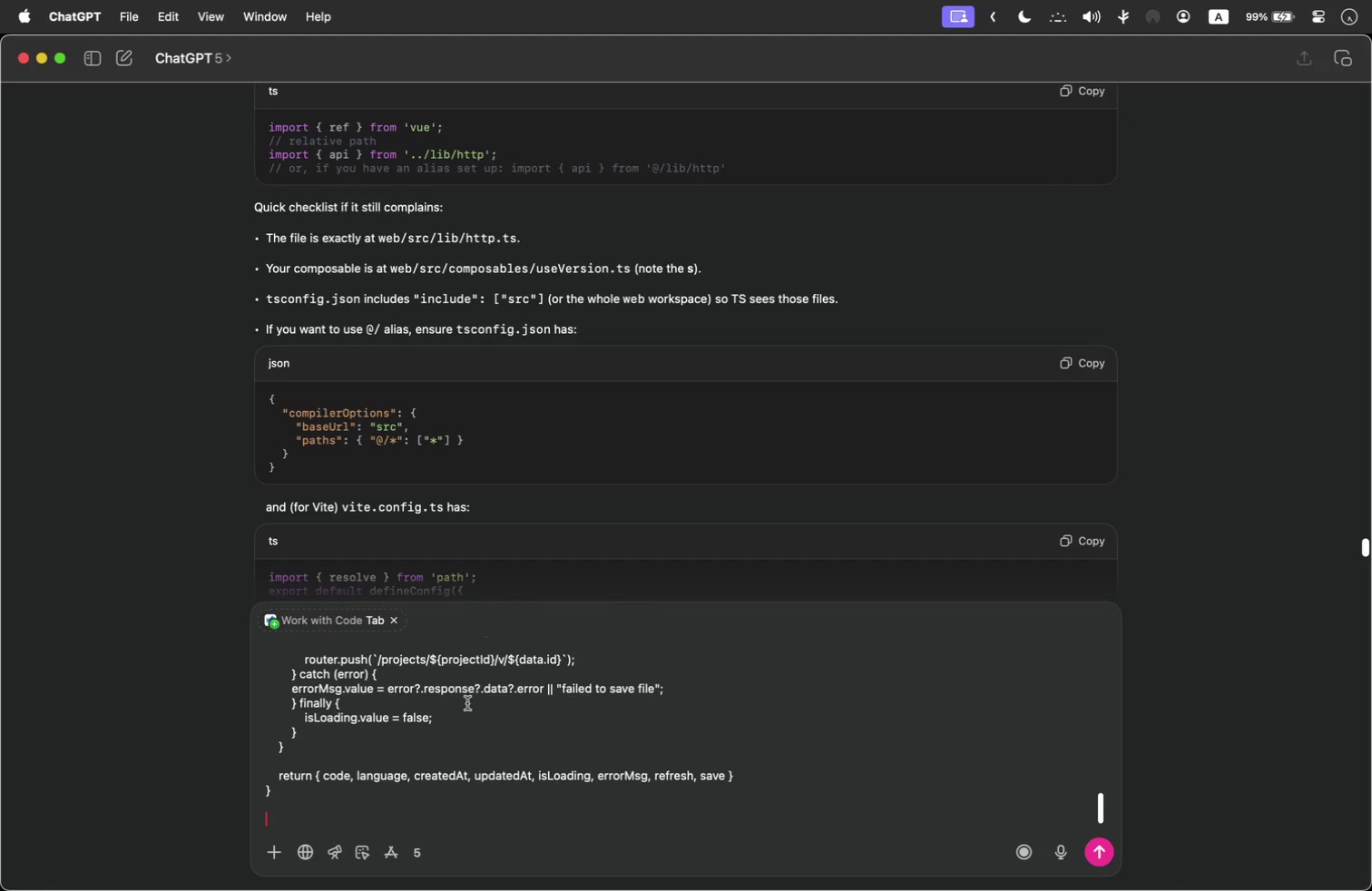 
type(ProjectPage.vue:)
 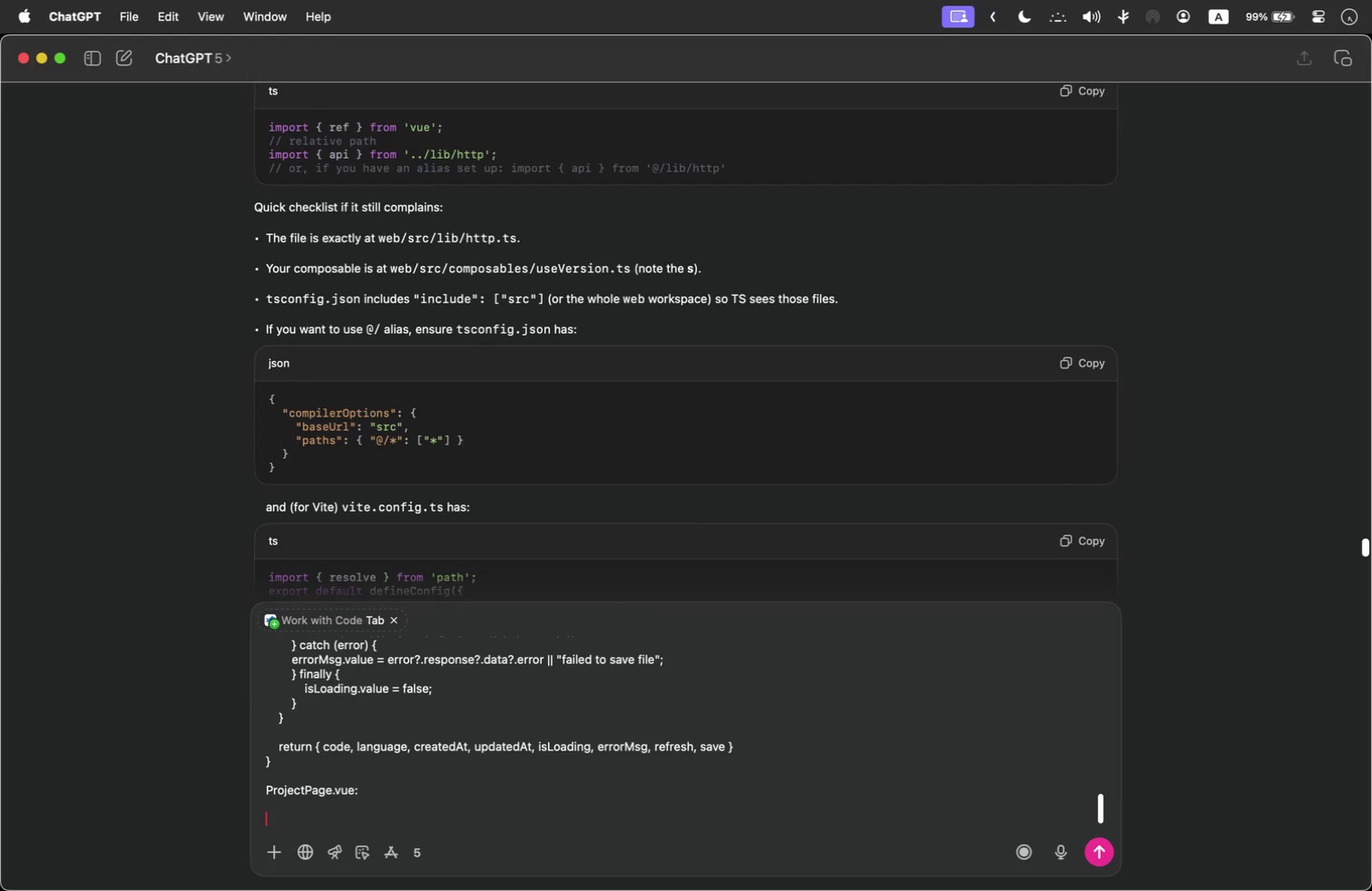 
key(Shift+Enter)
 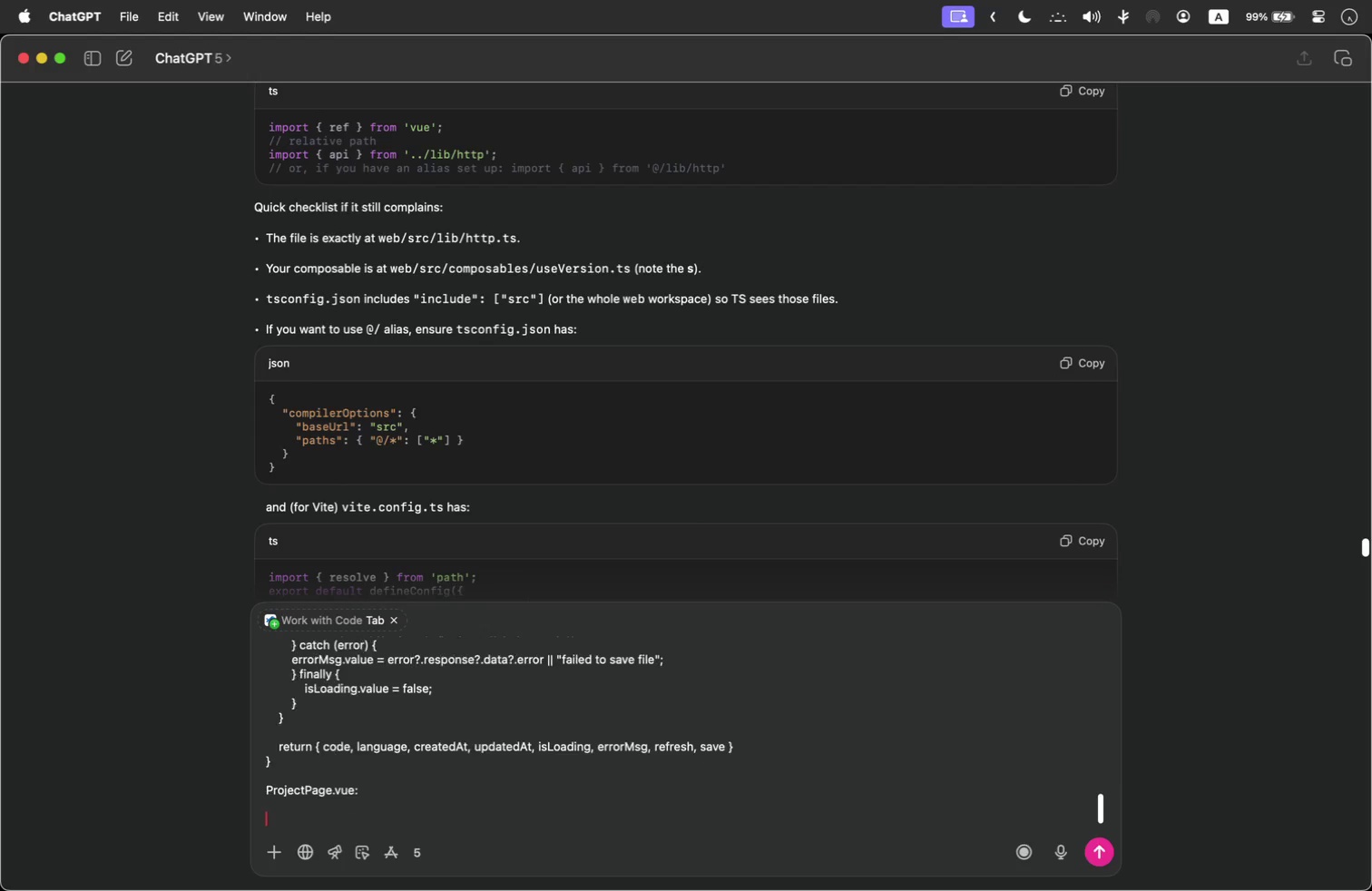 
key(Shift+Enter)
 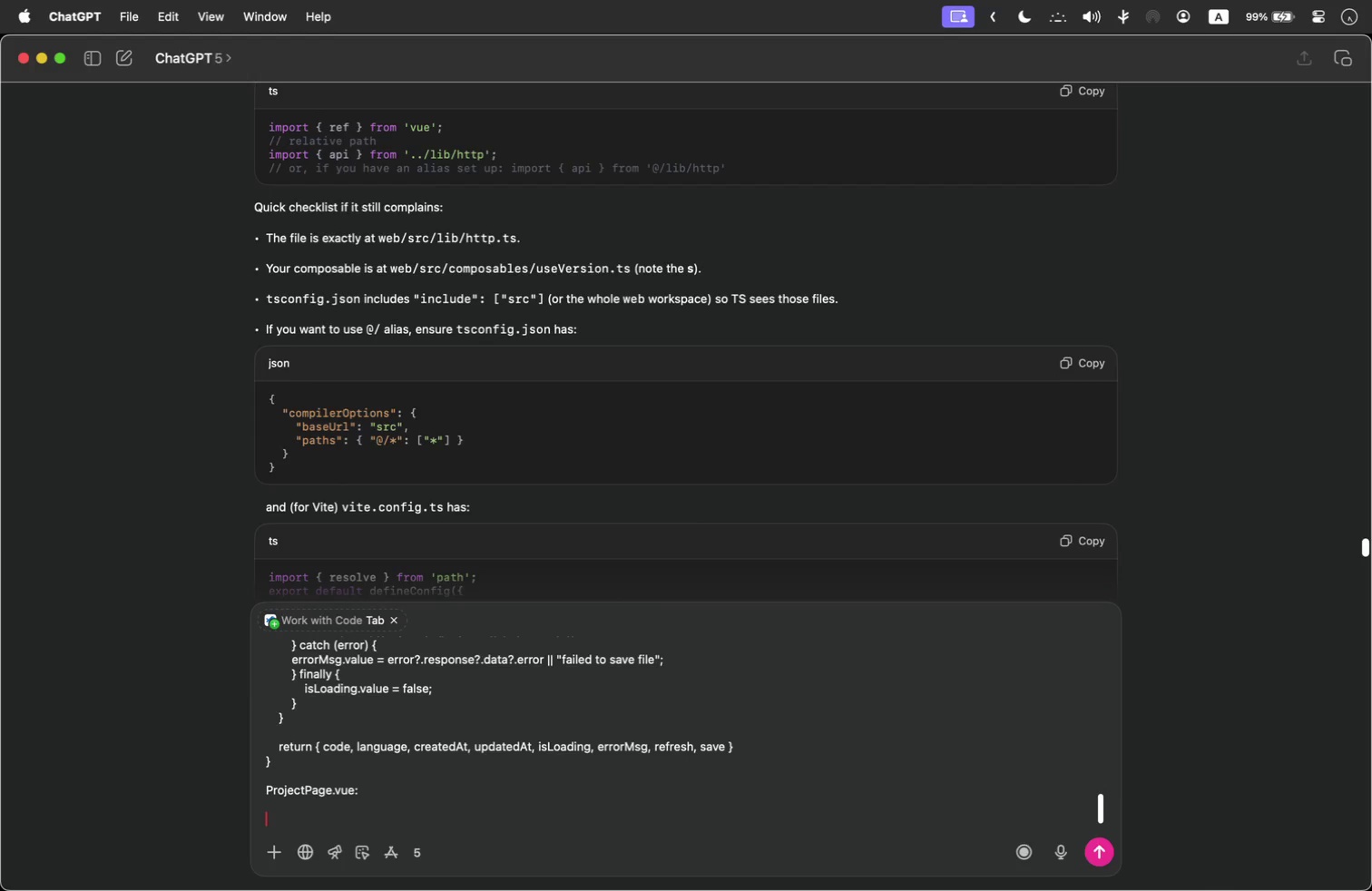 
key(Shift+Quote)
 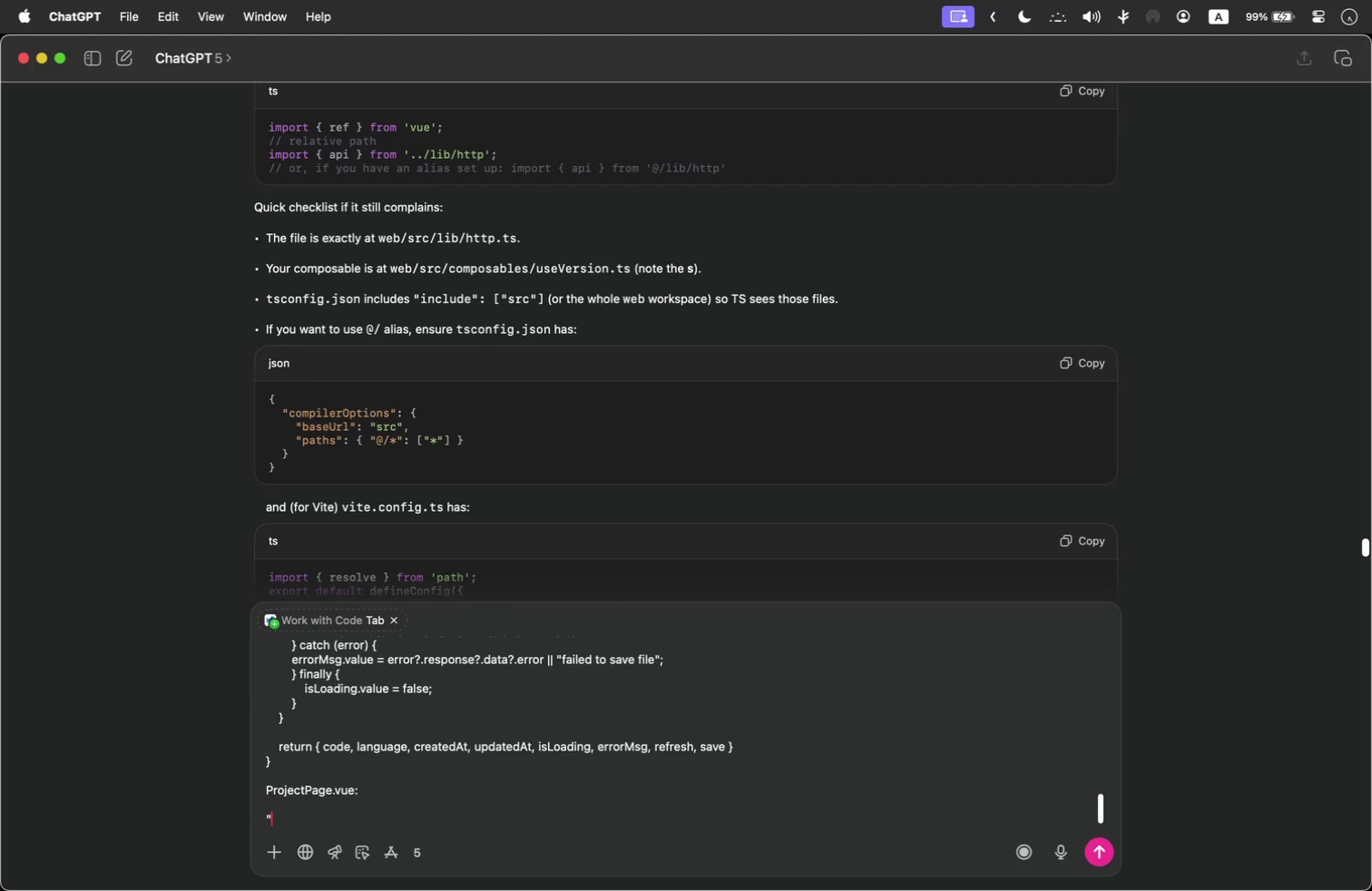 
key(Meta+CommandLeft)
 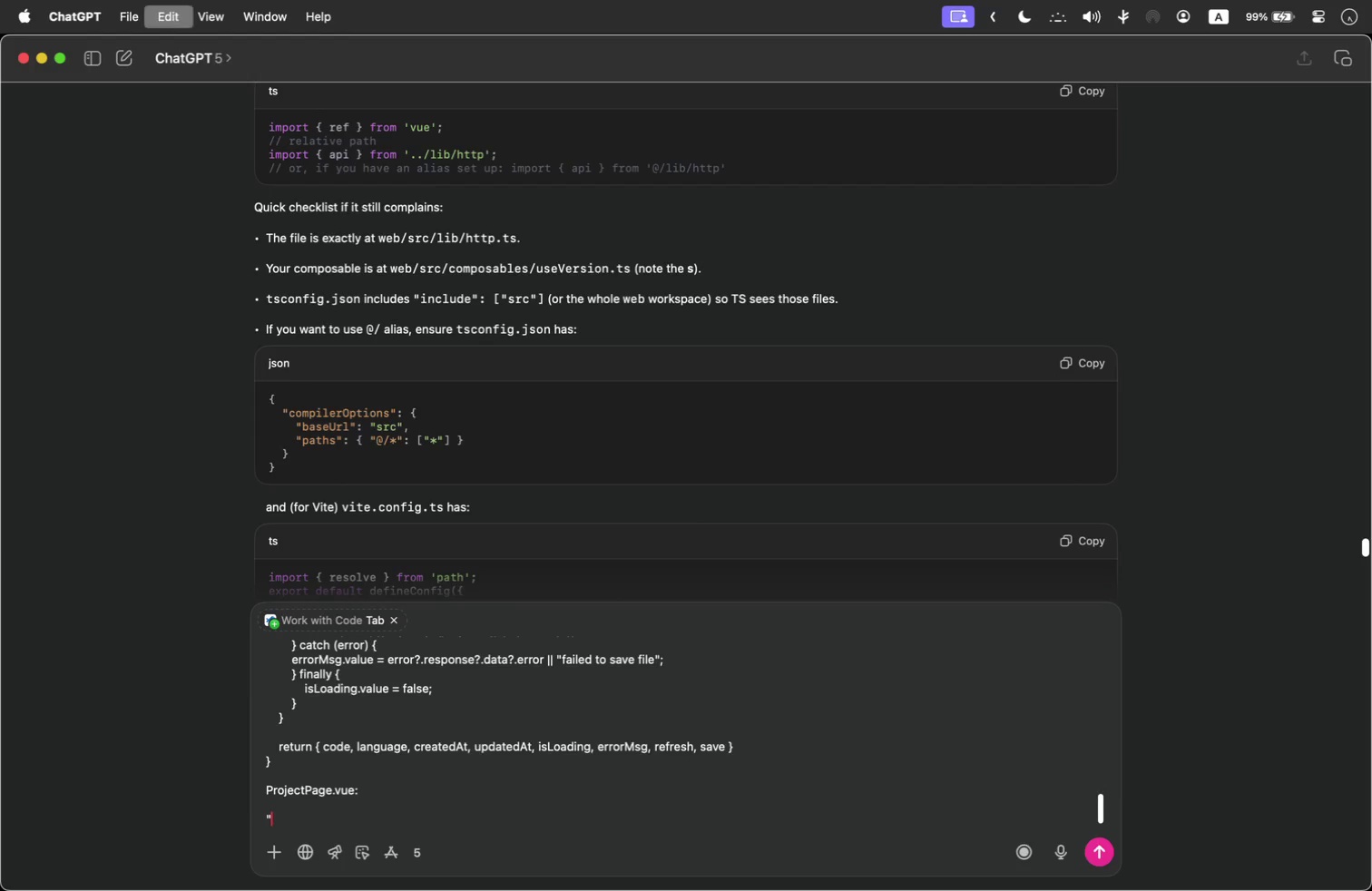 
key(Meta+V)
 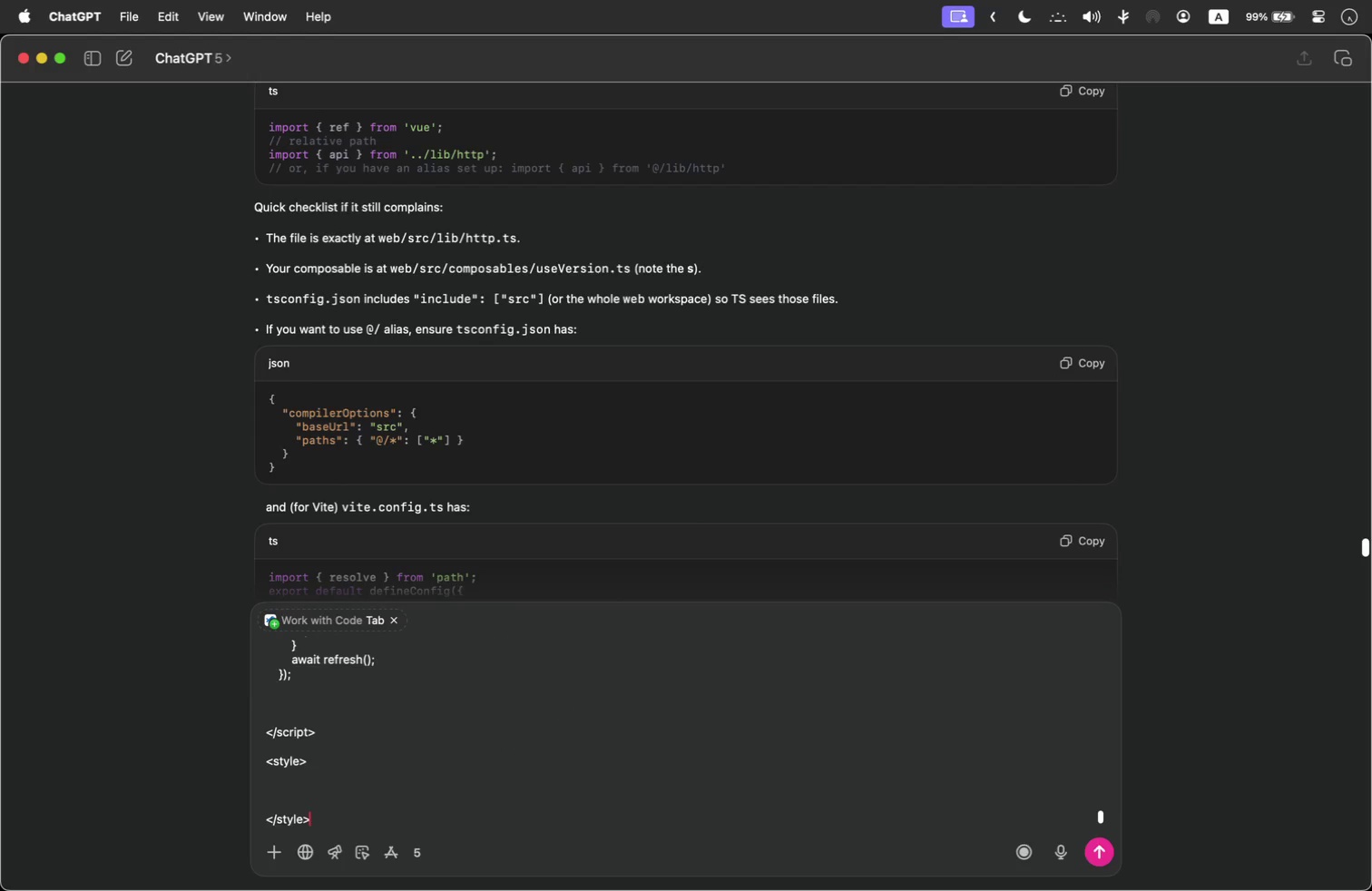 
key(Shift+Quote)
 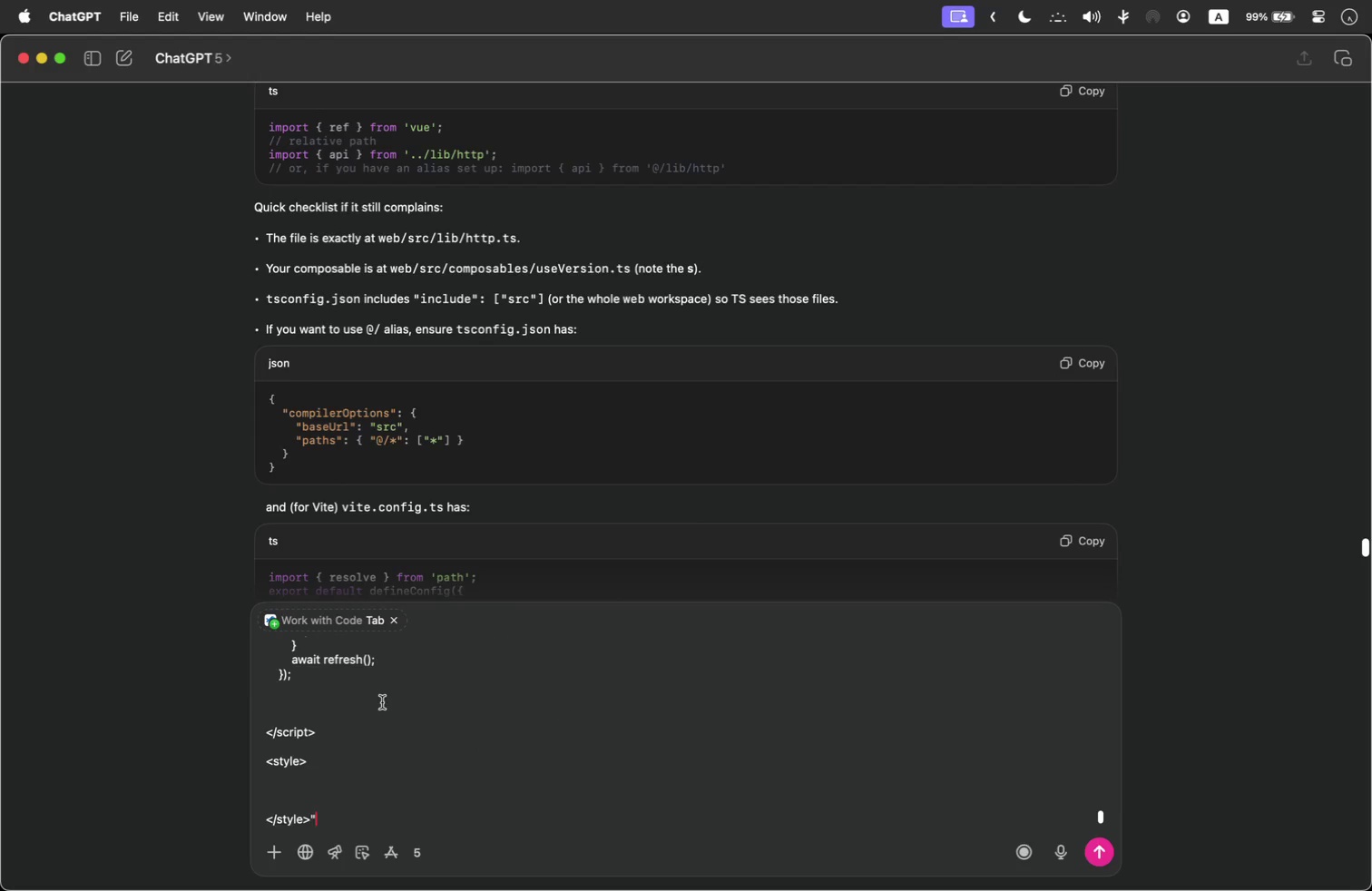 
left_click([292, 749])
 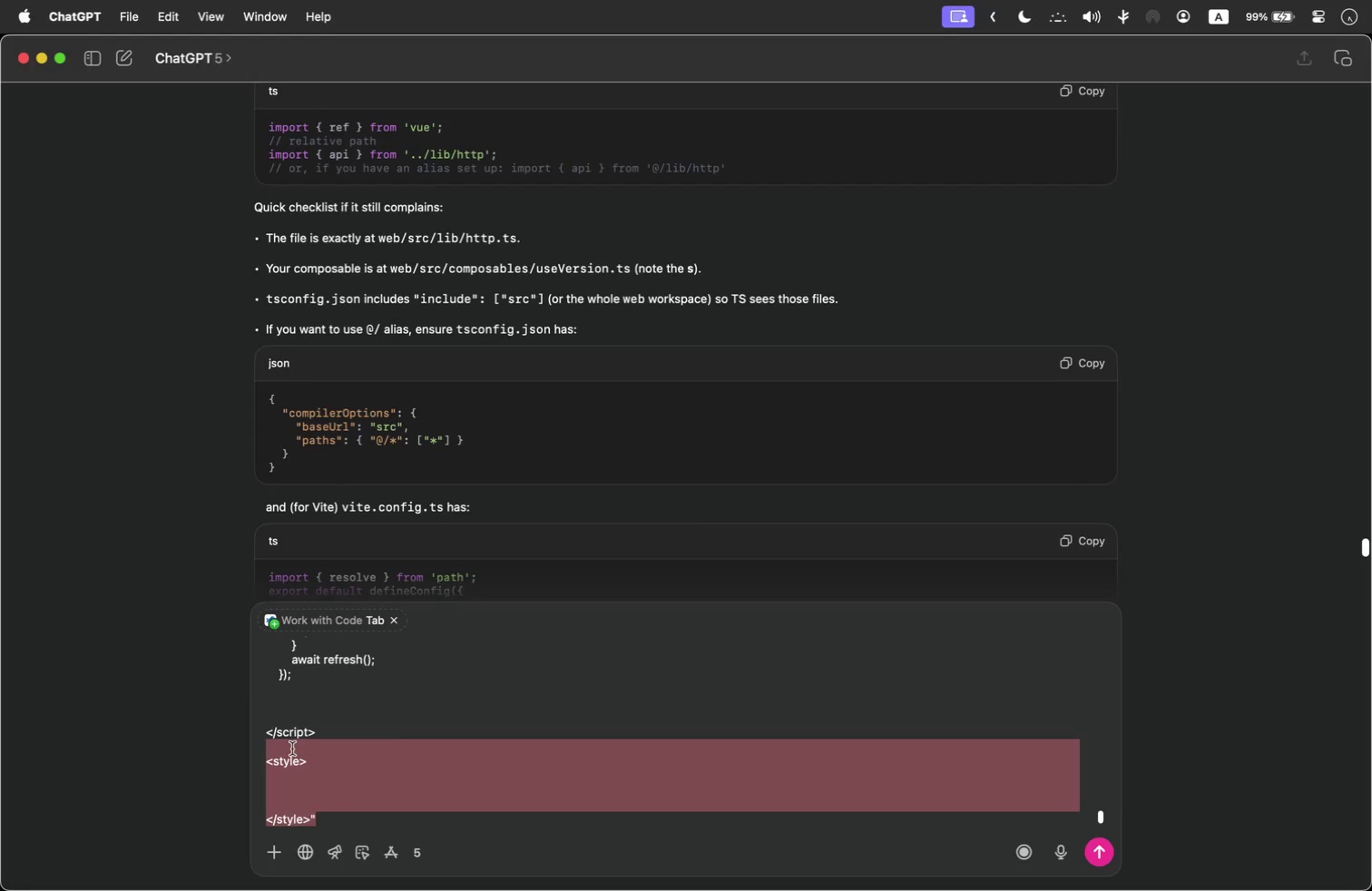 
key(Backspace)
 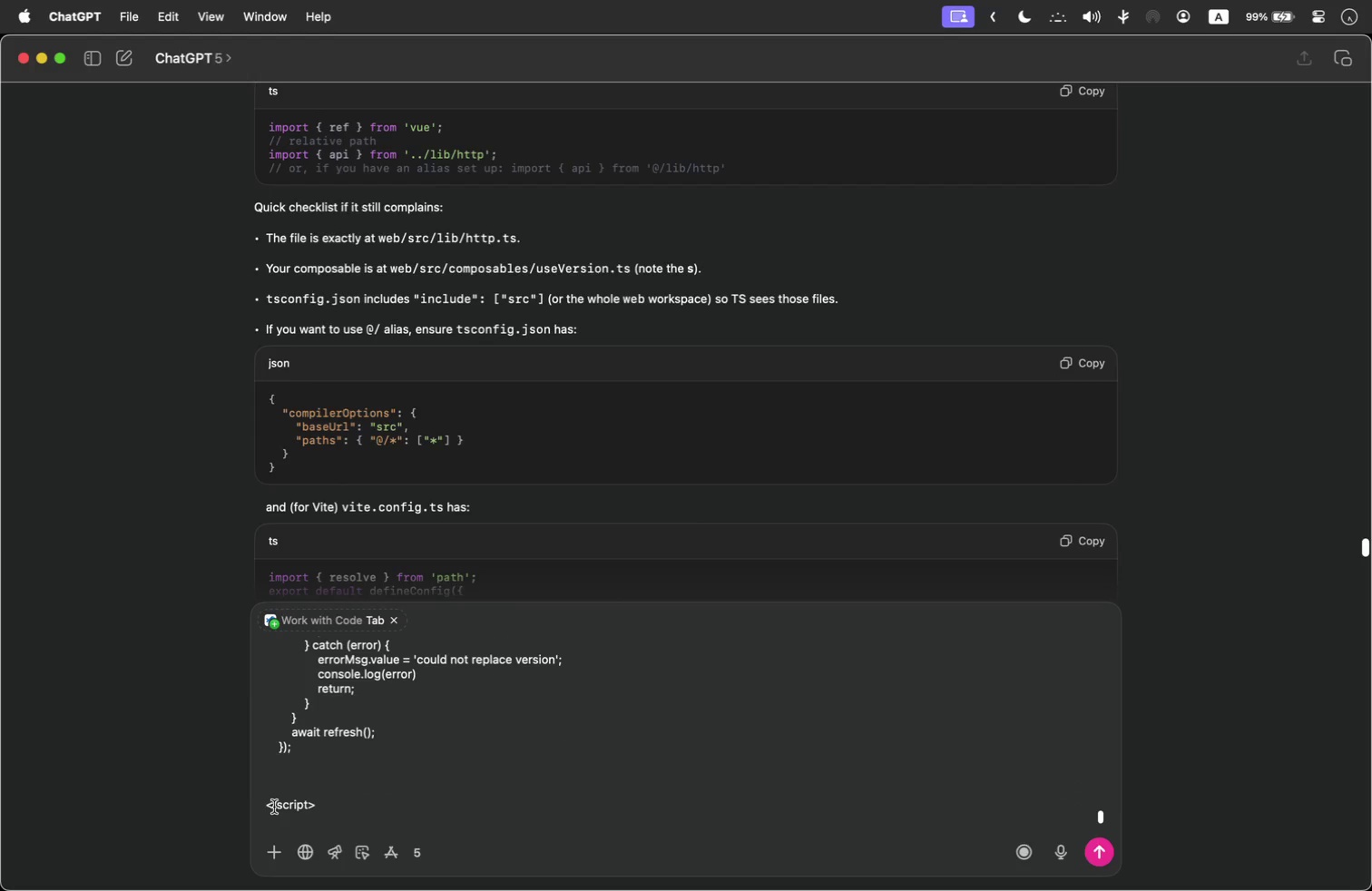 
left_click([293, 785])
 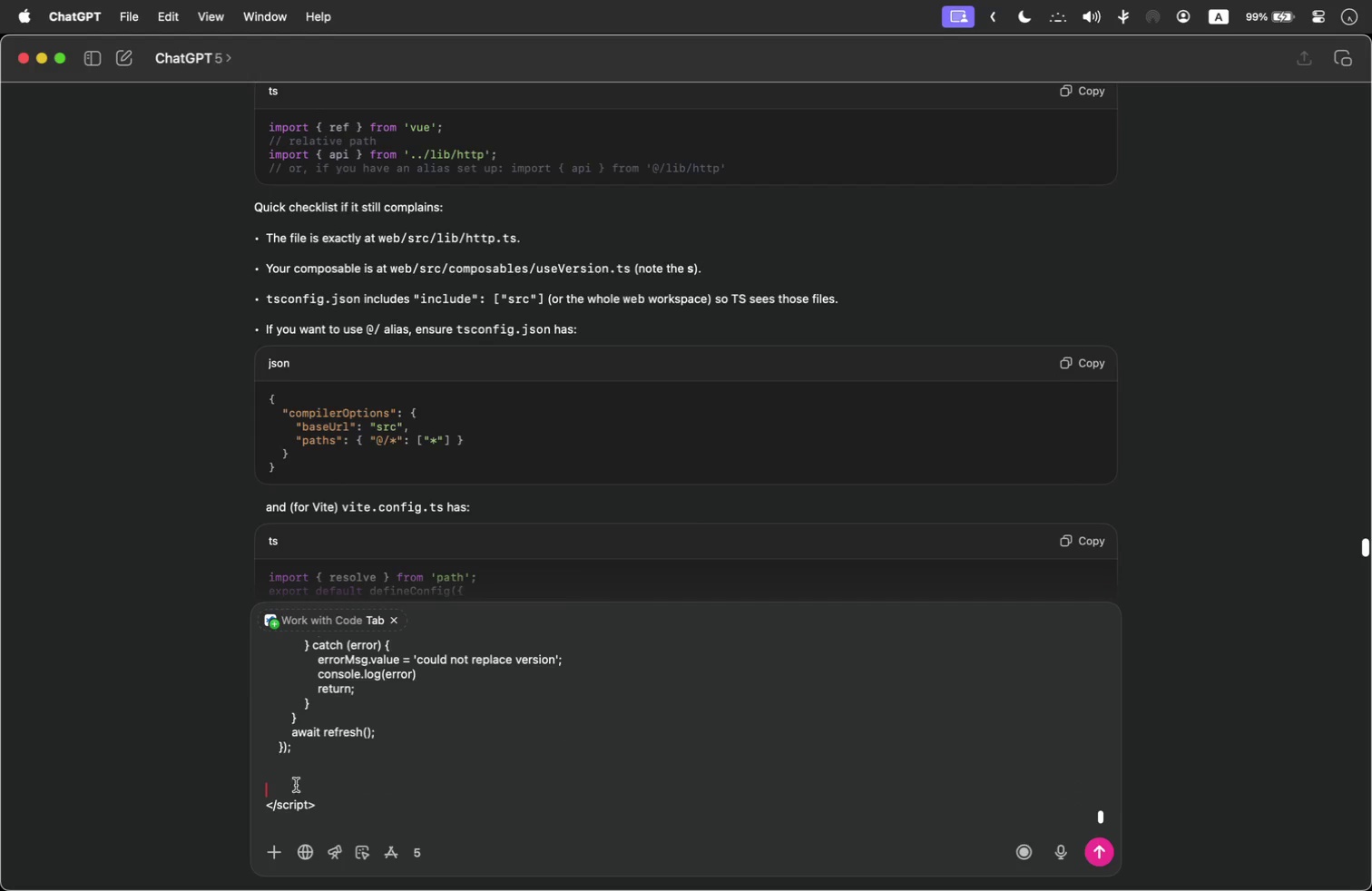 
key(Backspace)
 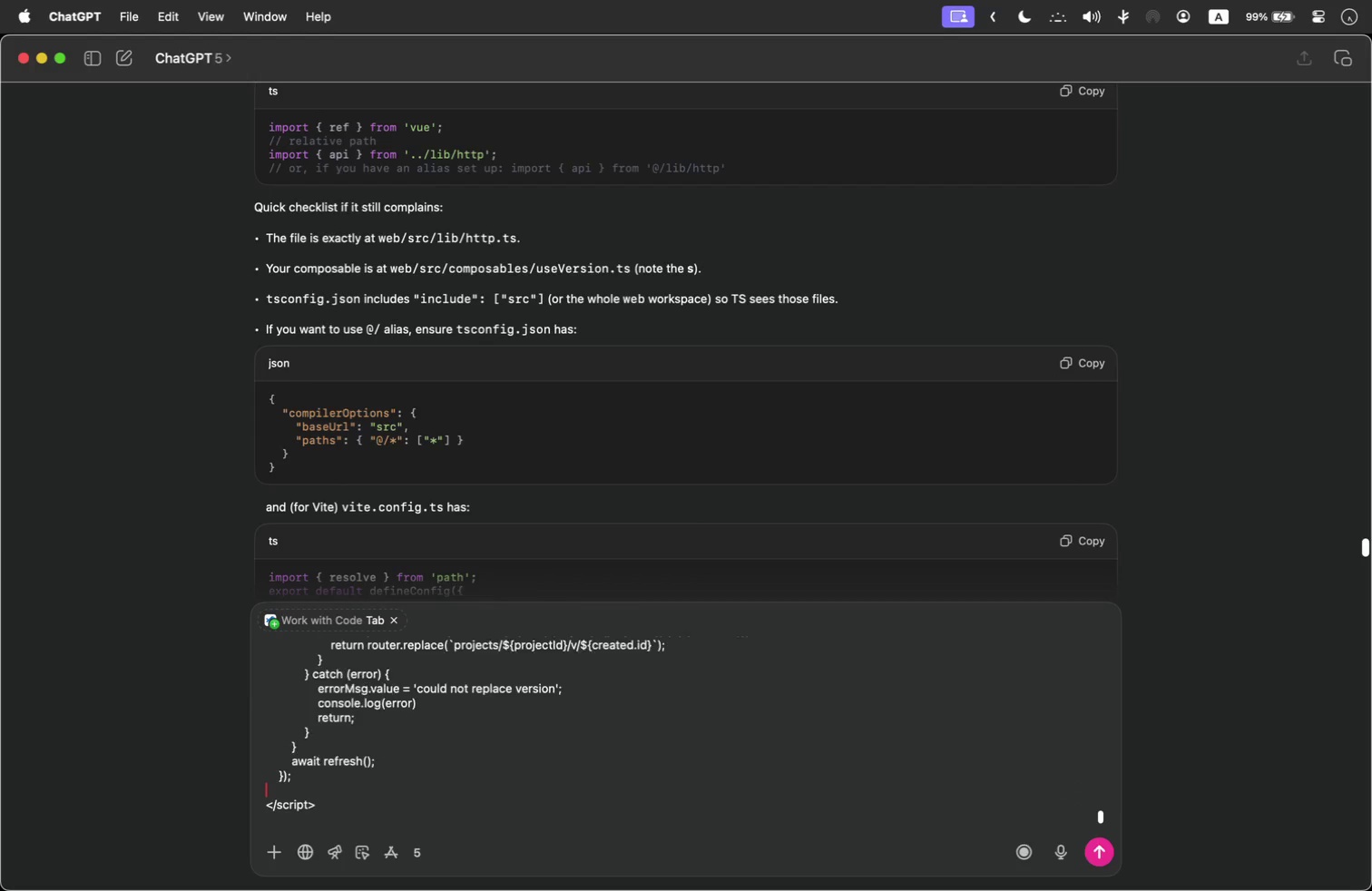 
key(Backspace)
 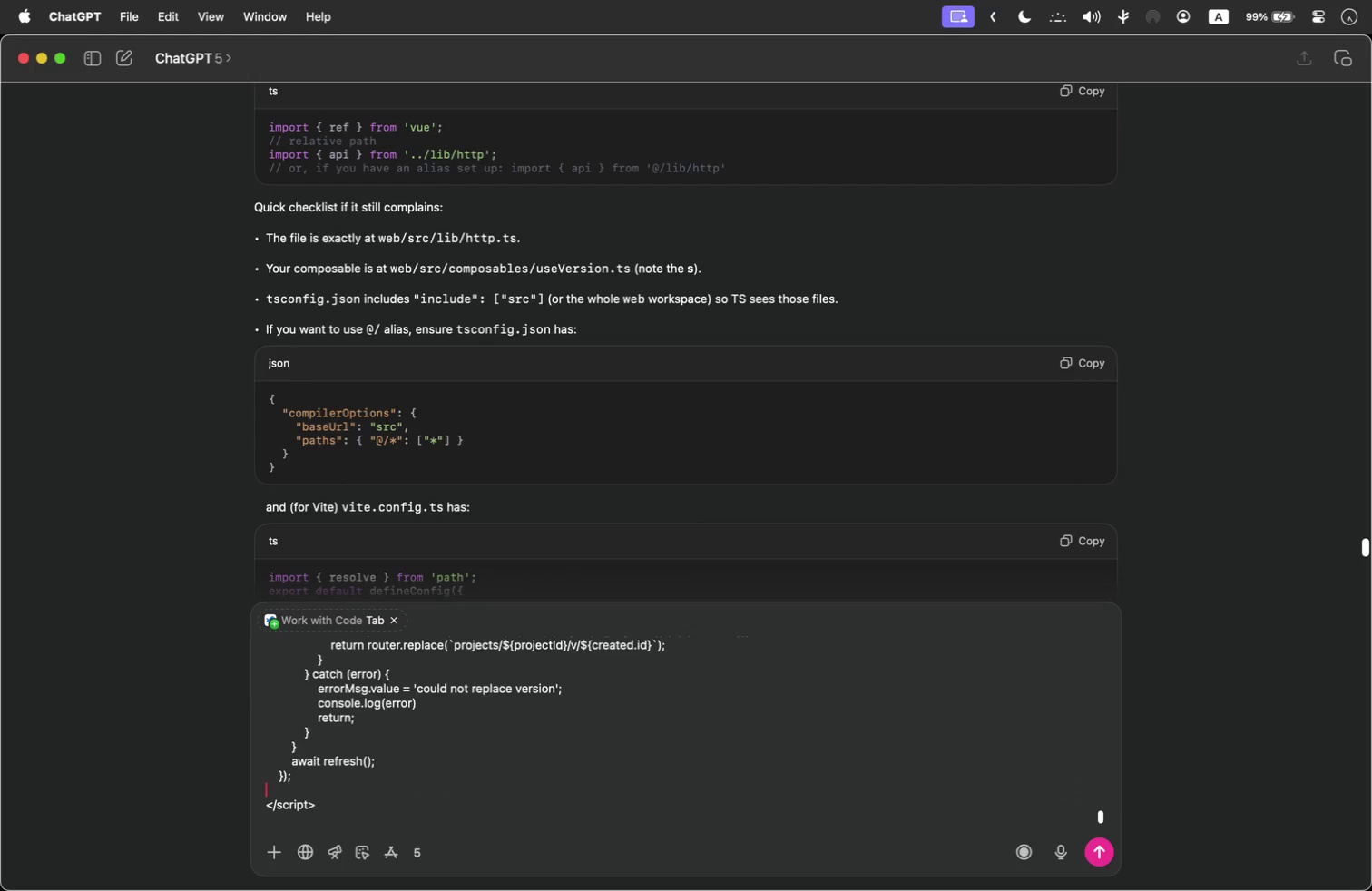 
key(Backspace)
 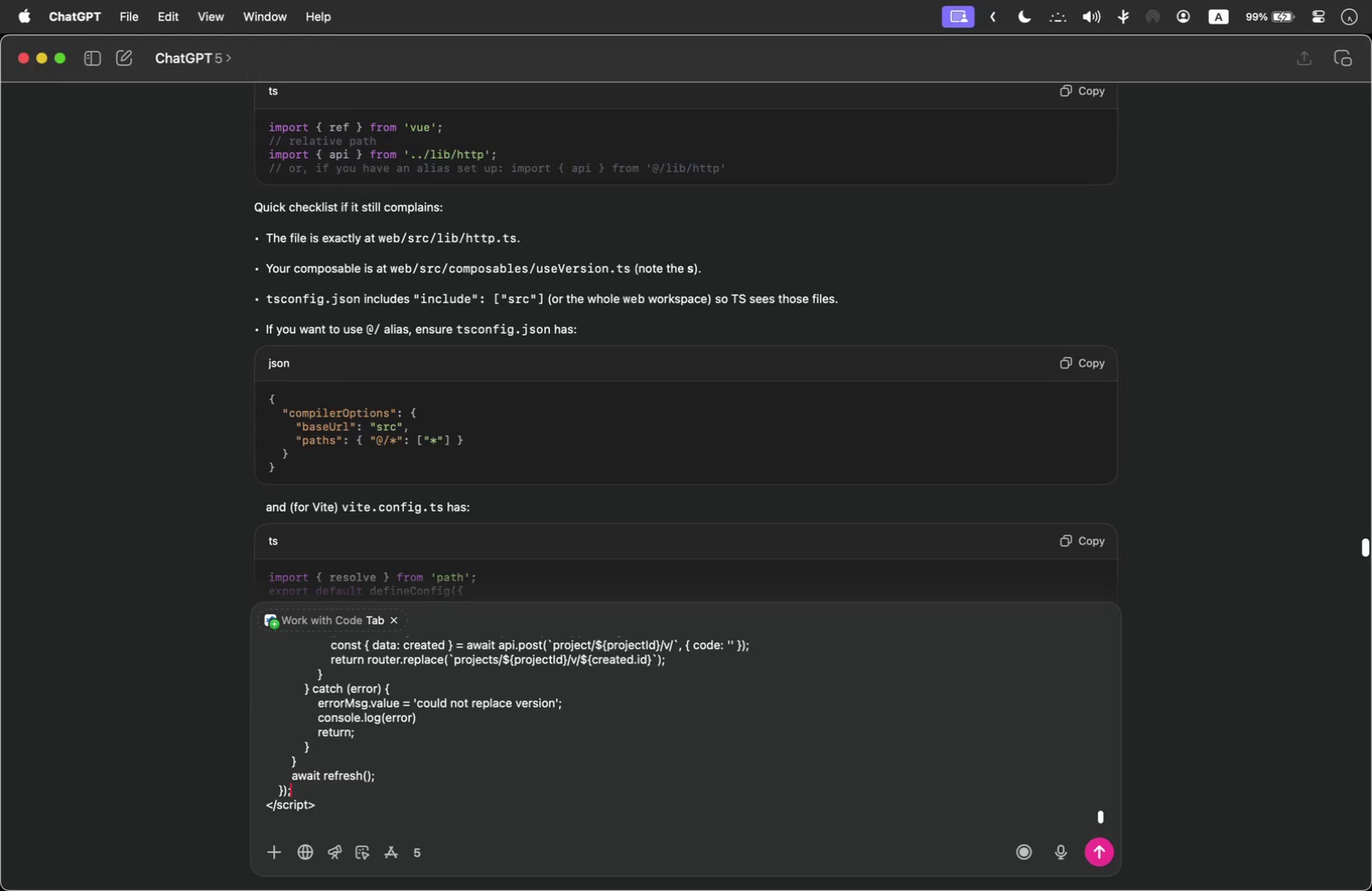 
key(ArrowDown)
 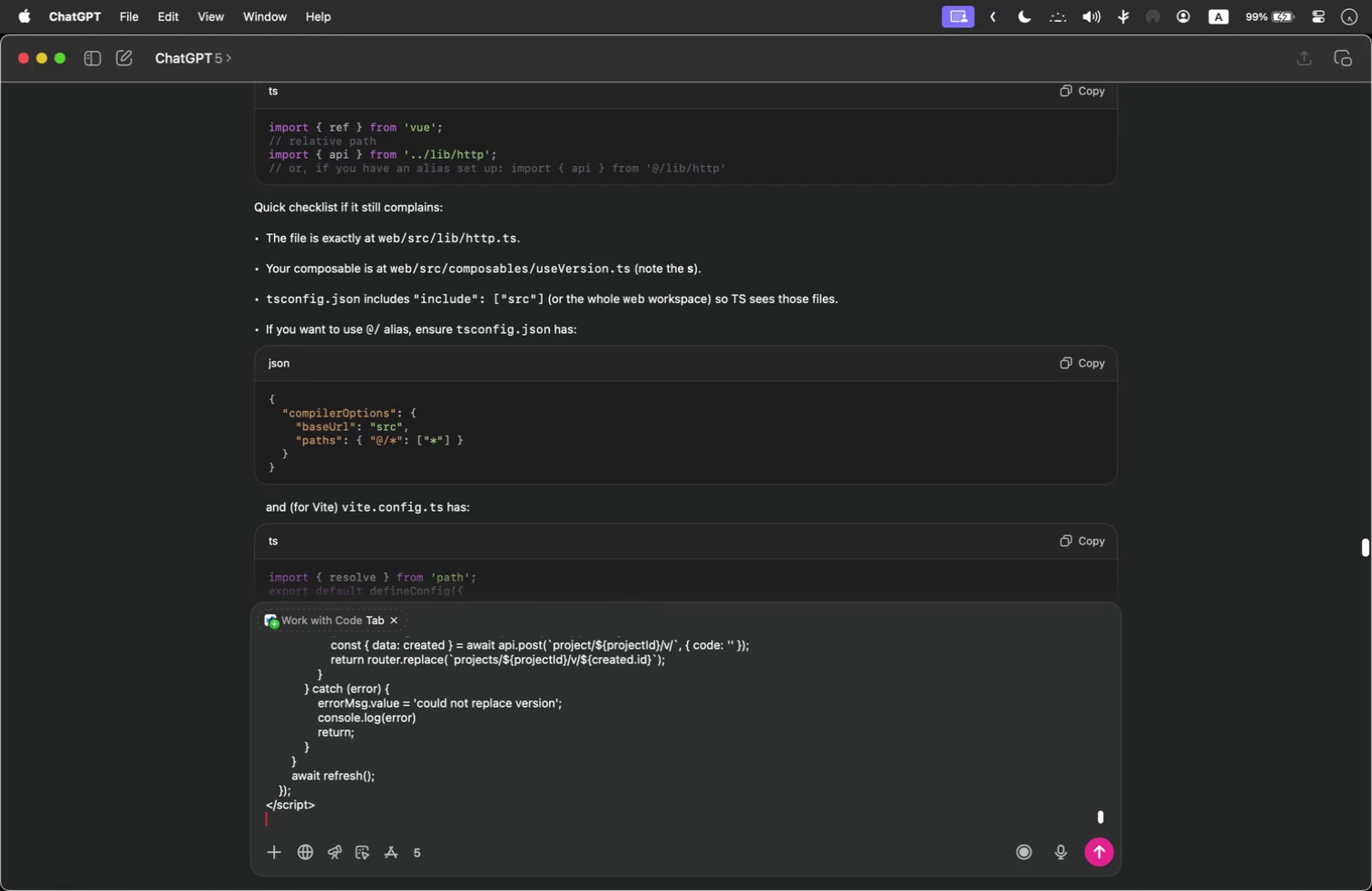 
key(ArrowDown)
 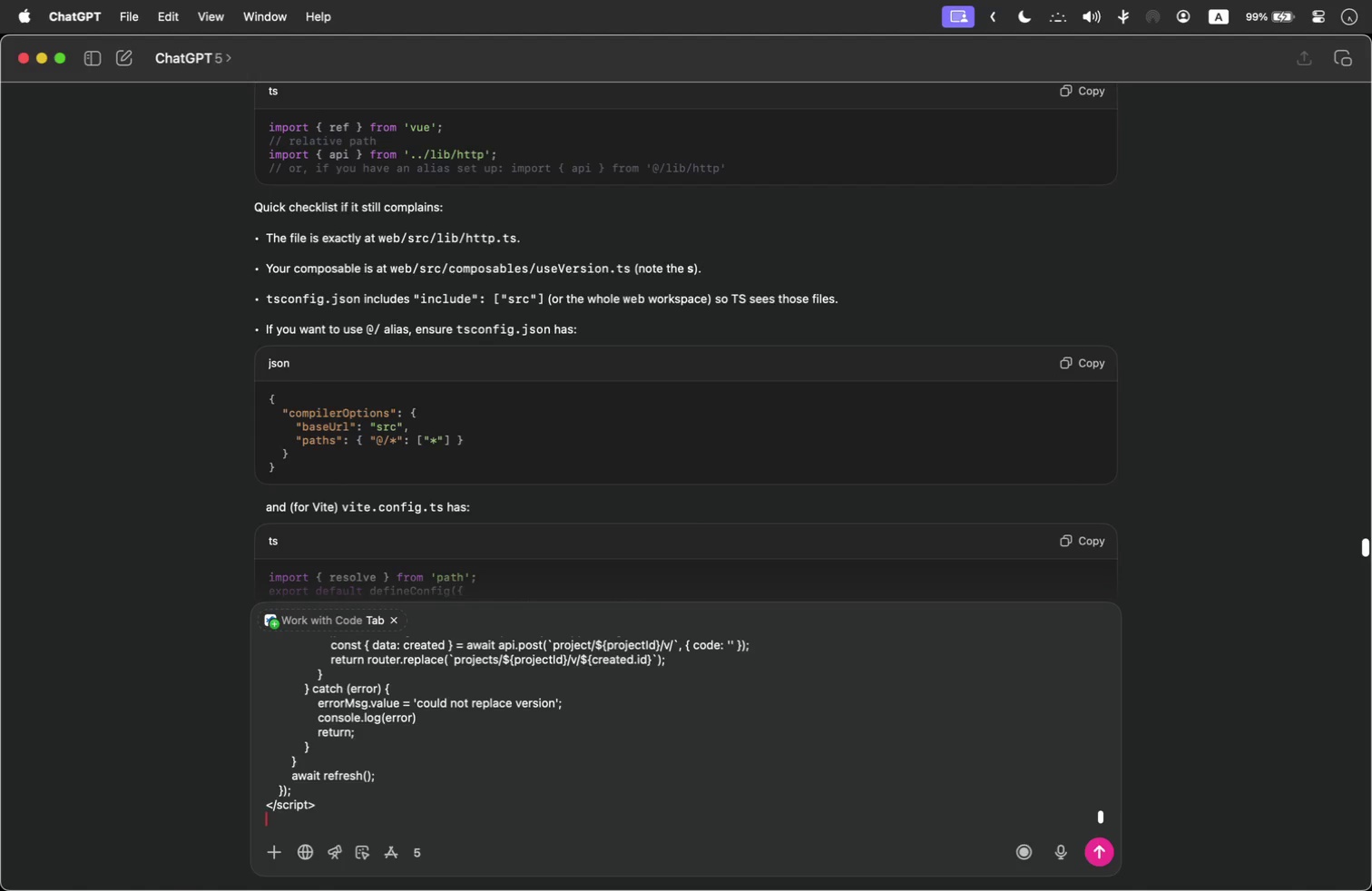 
key(Shift+Quote)
 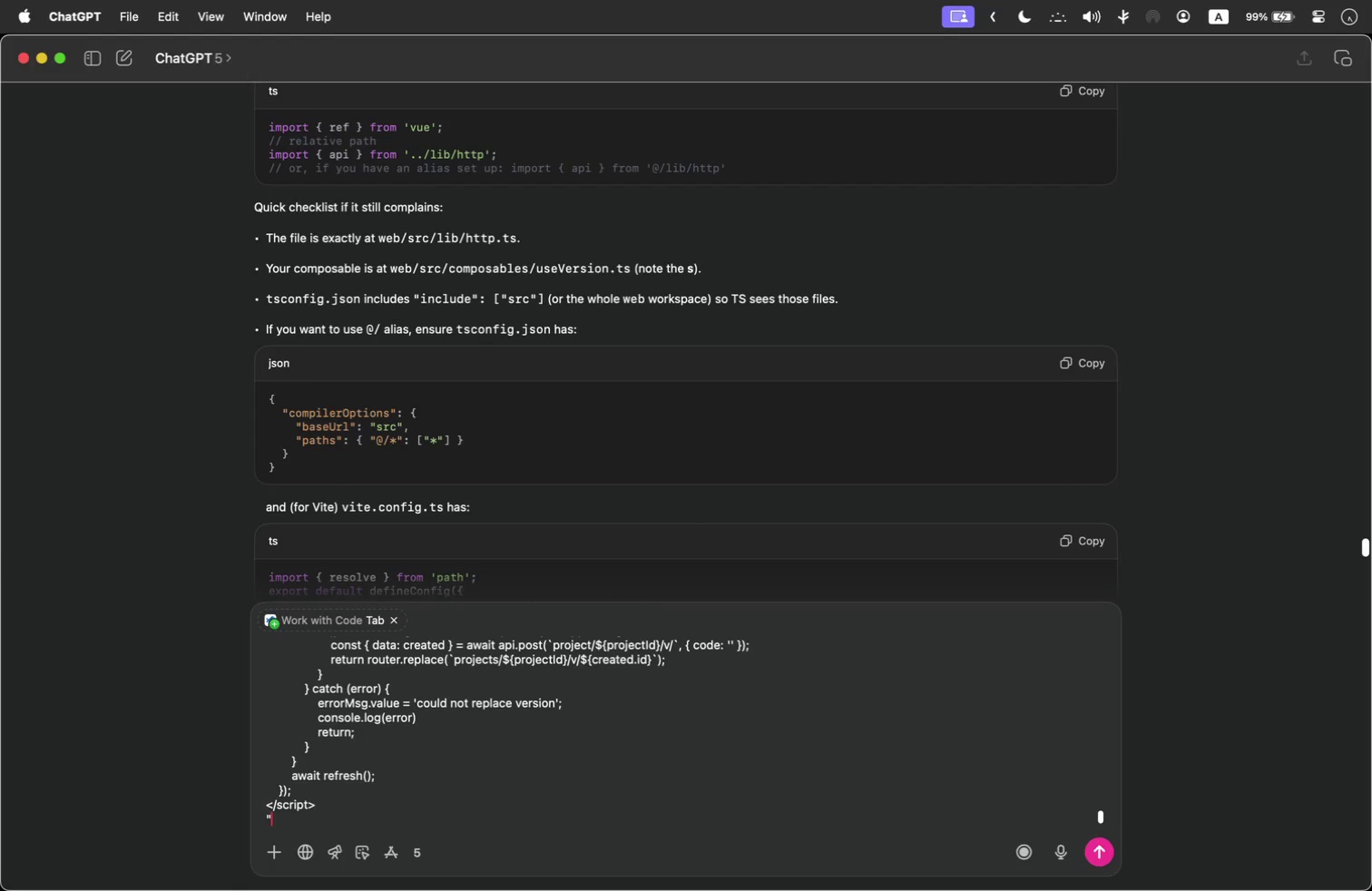 
key(Meta+A)
 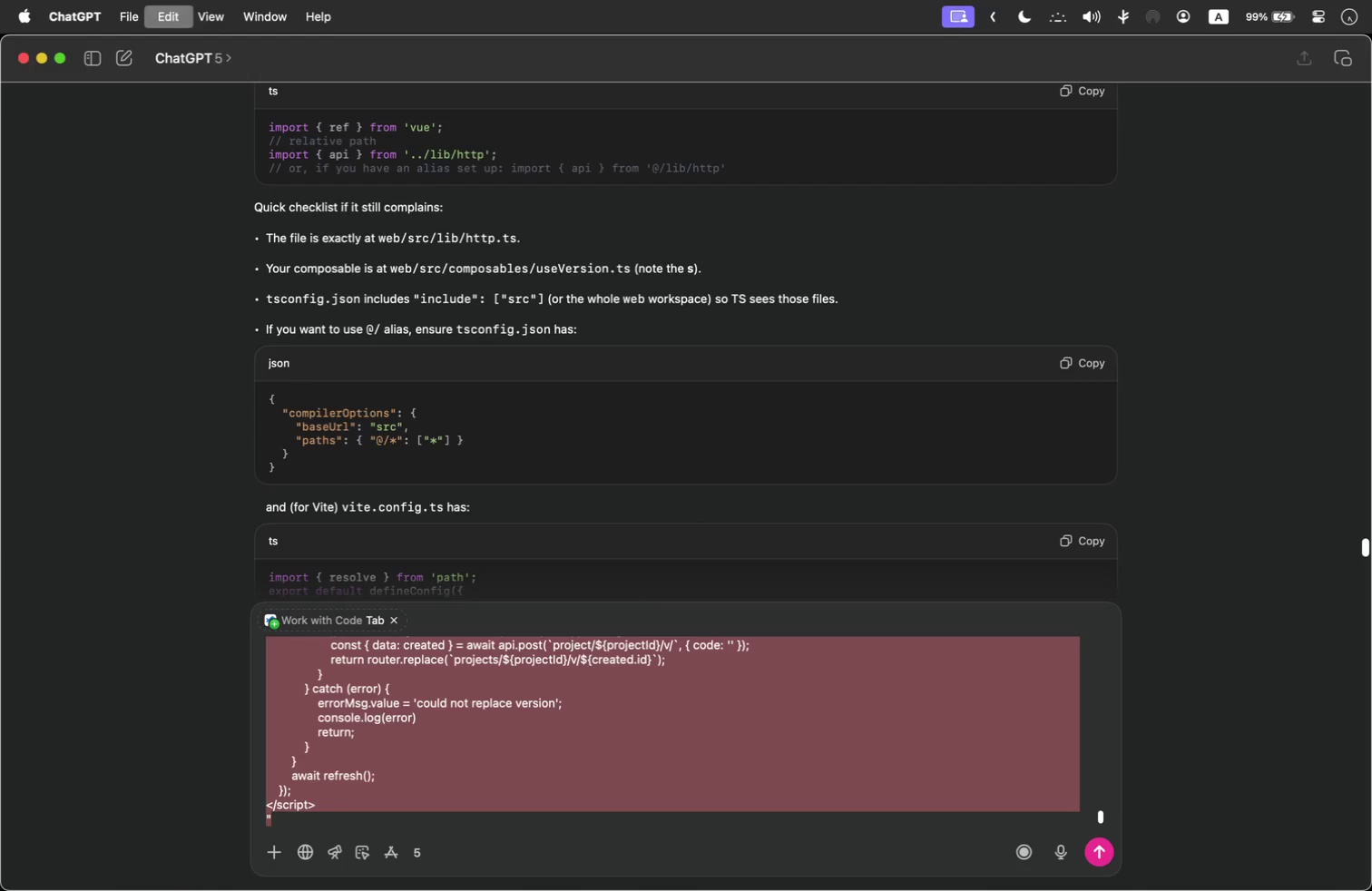 
key(Meta+C)
 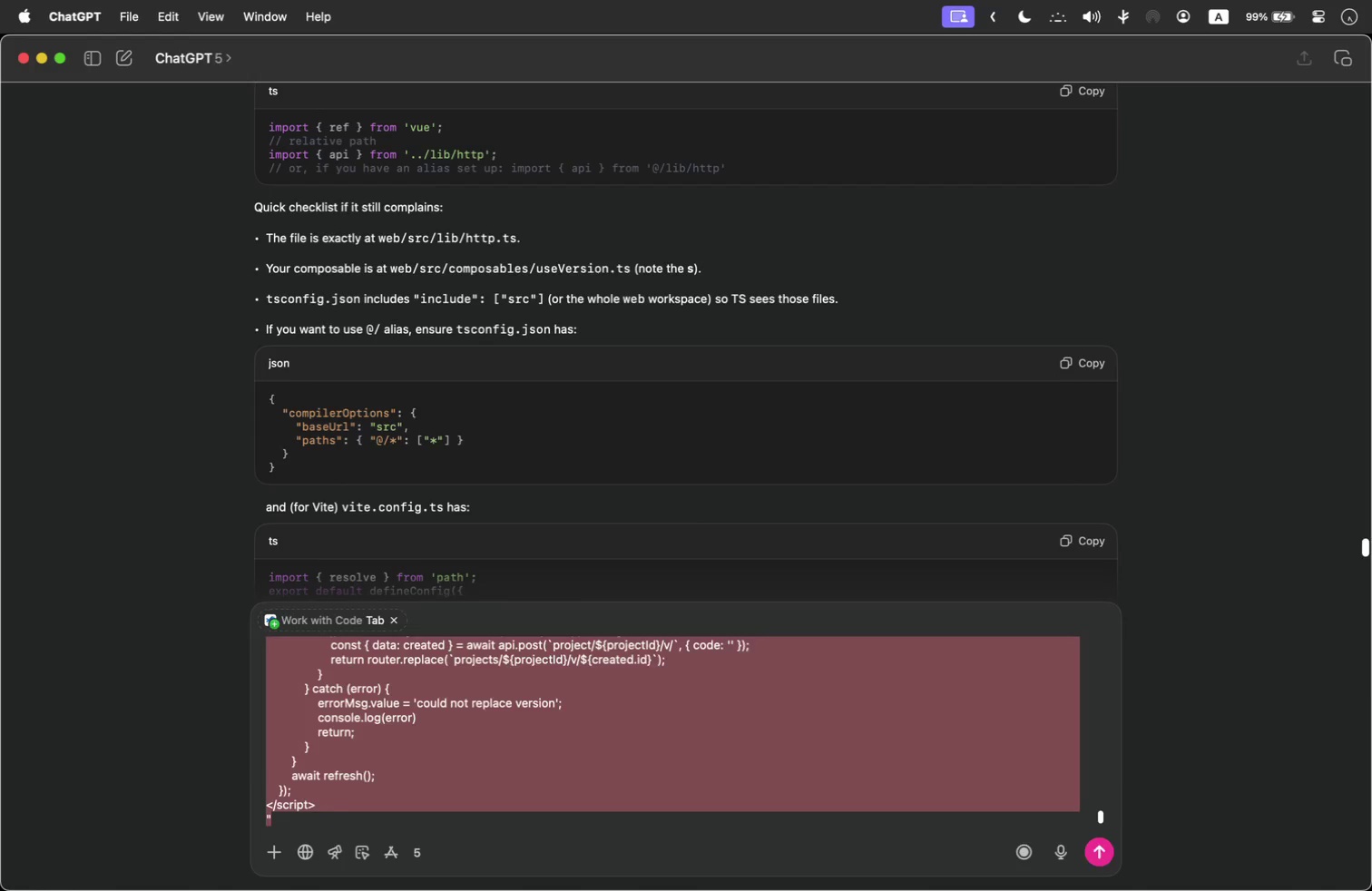 
key(Enter)
 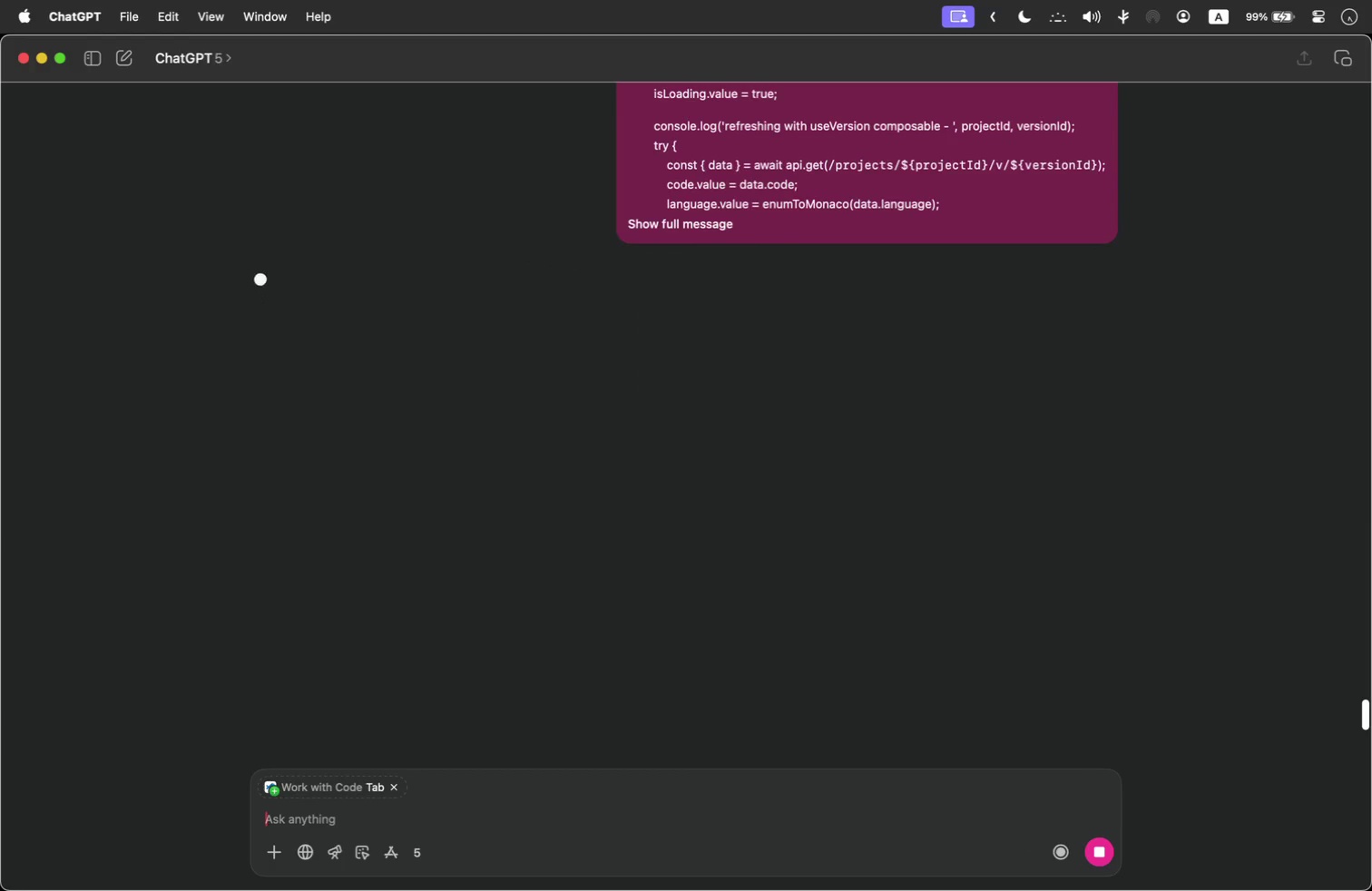 
key(Meta+Tab)
 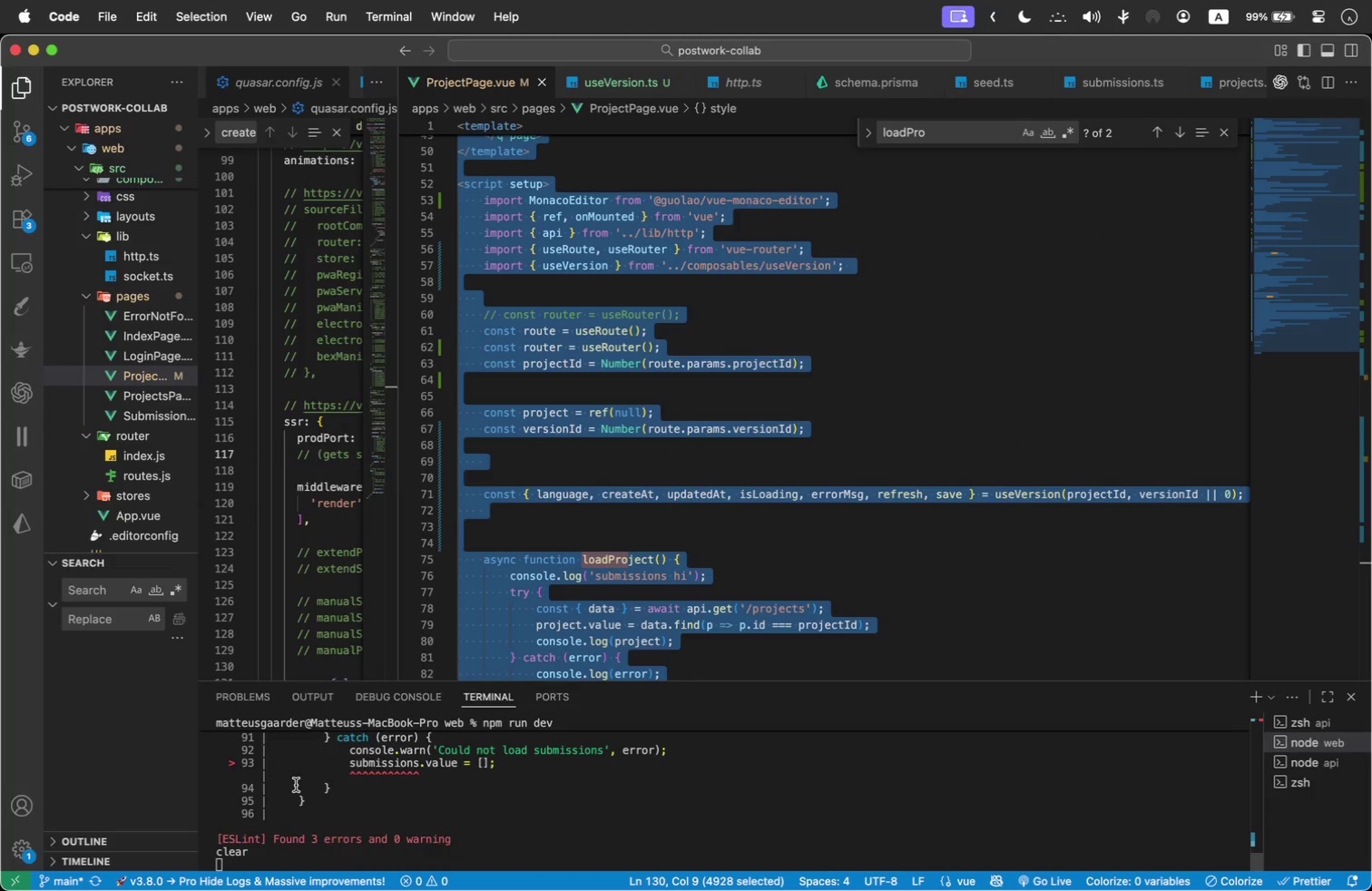 
wait(9.63)
 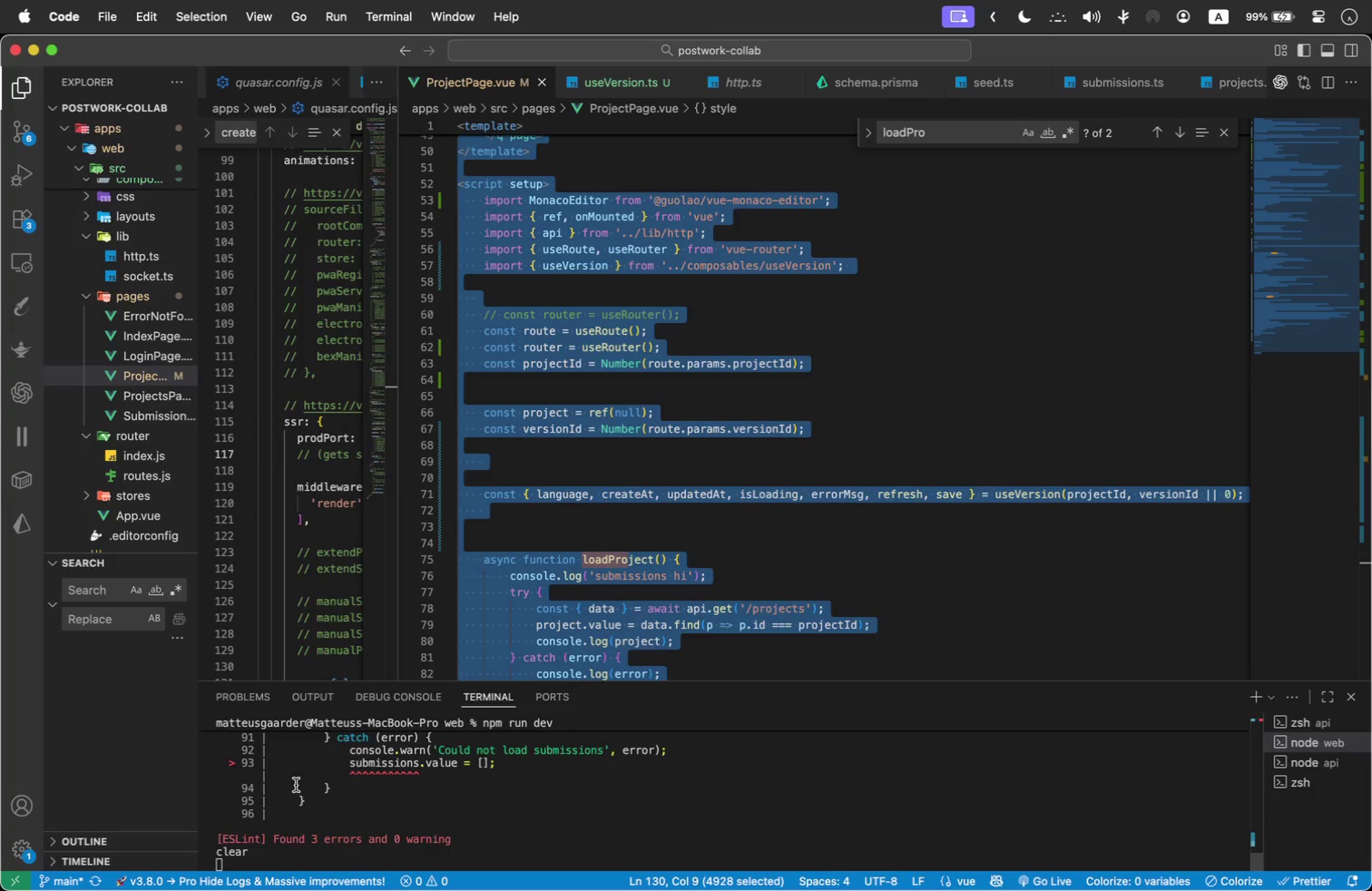 
left_click([731, 549])
 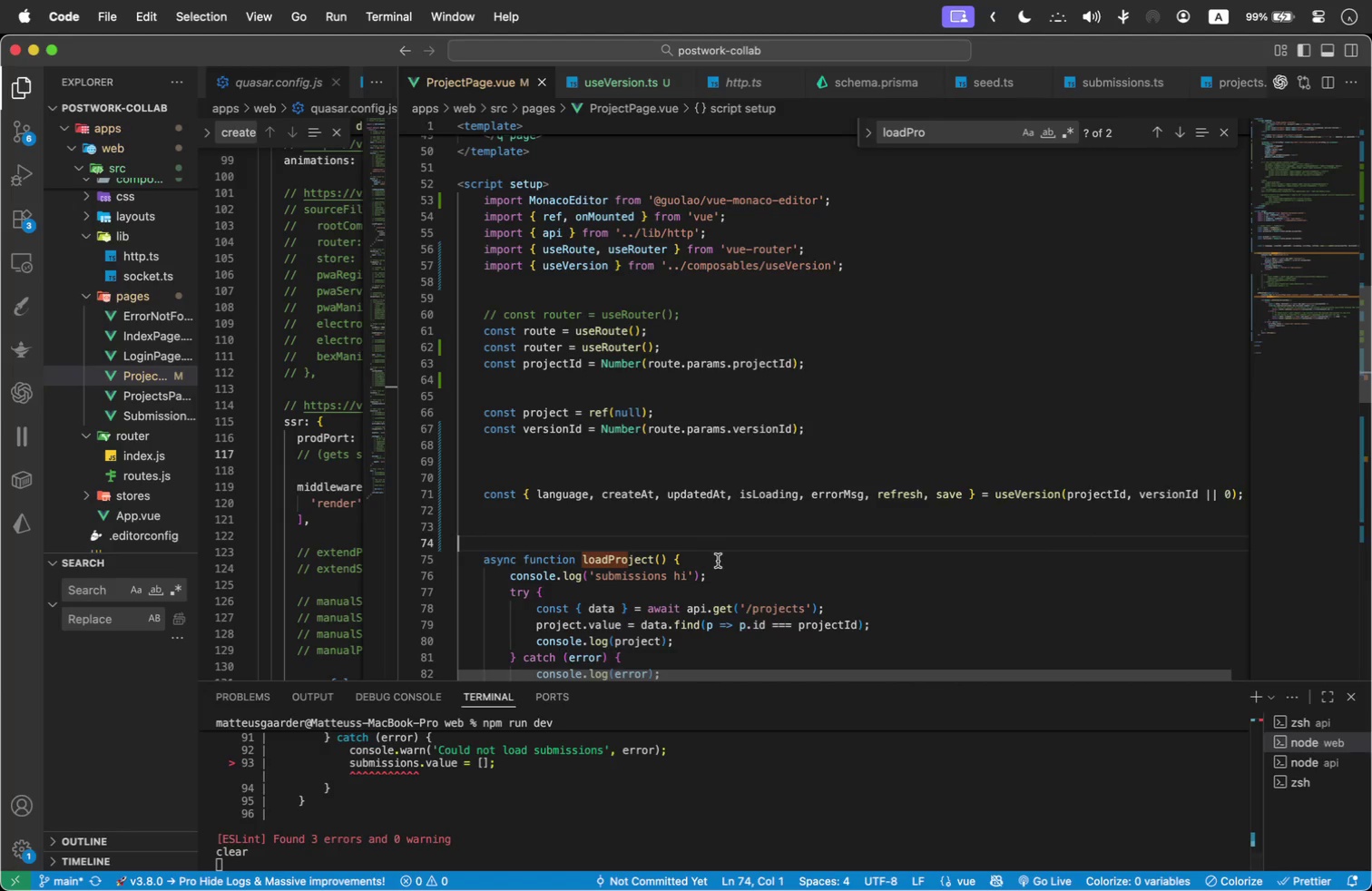 
scroll: coordinate [663, 448], scroll_direction: down, amount: 5.0
 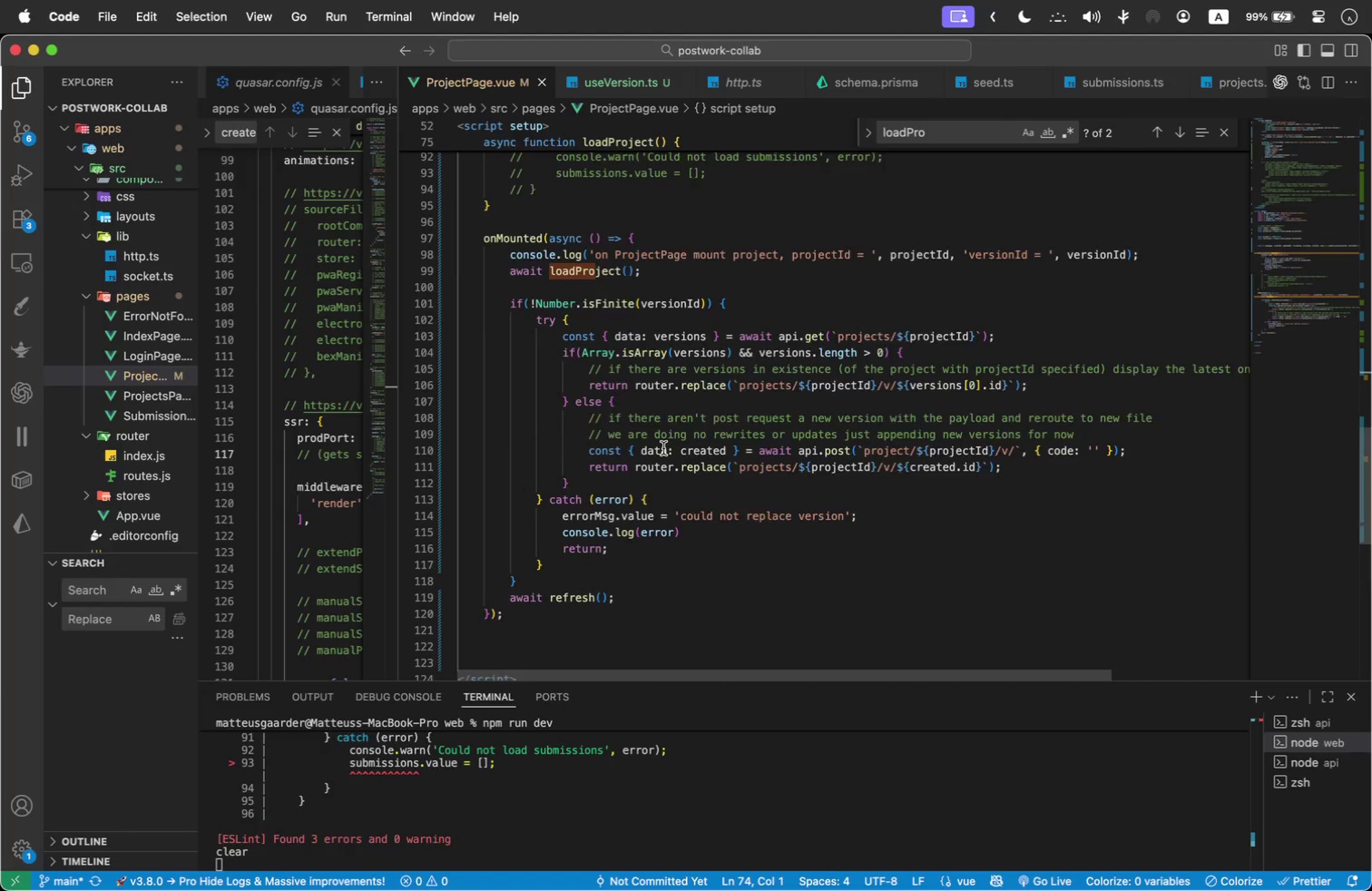 
scroll: coordinate [663, 448], scroll_direction: up, amount: 23.0
 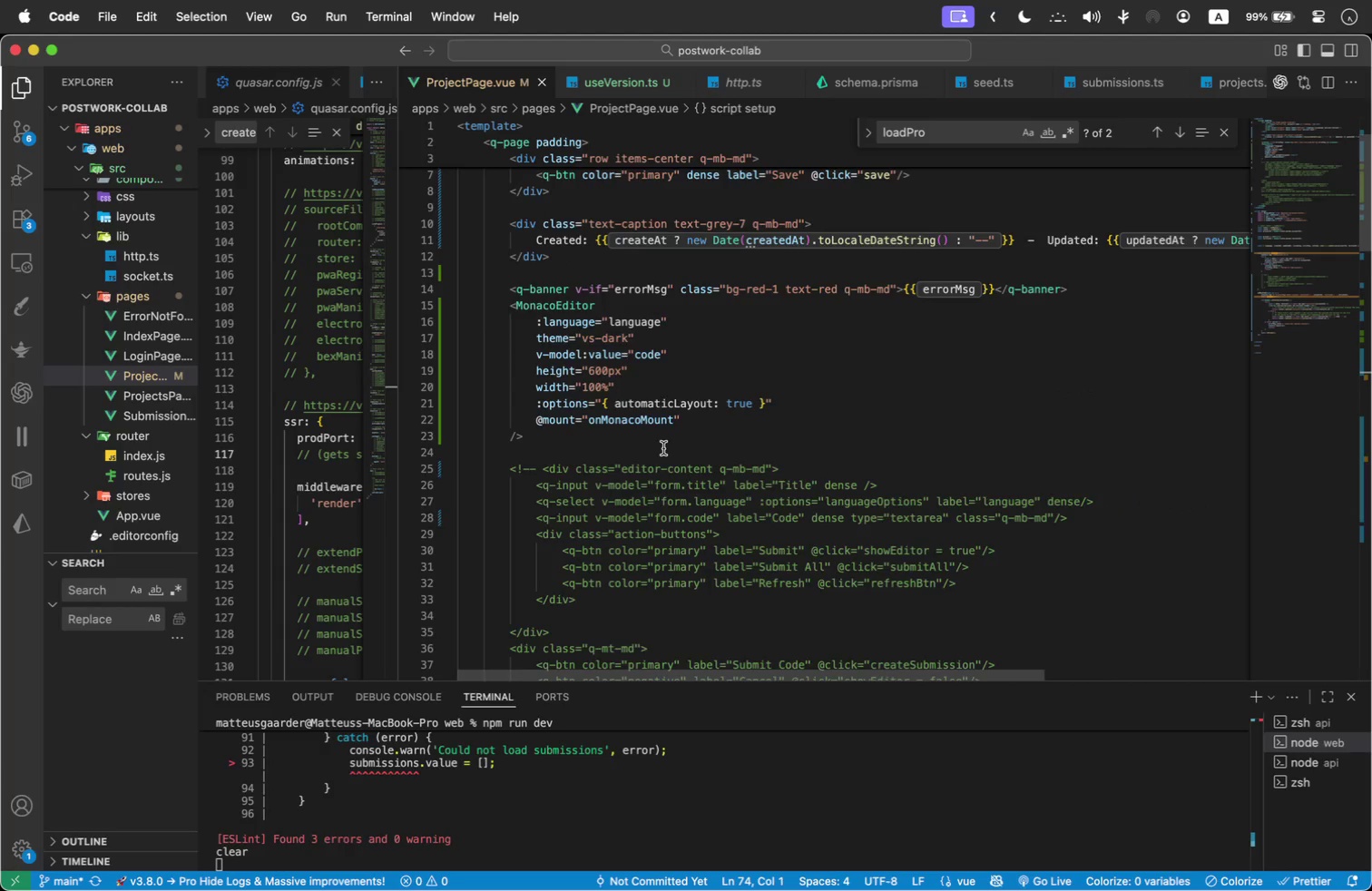 
scroll: coordinate [663, 448], scroll_direction: down, amount: 4.0
 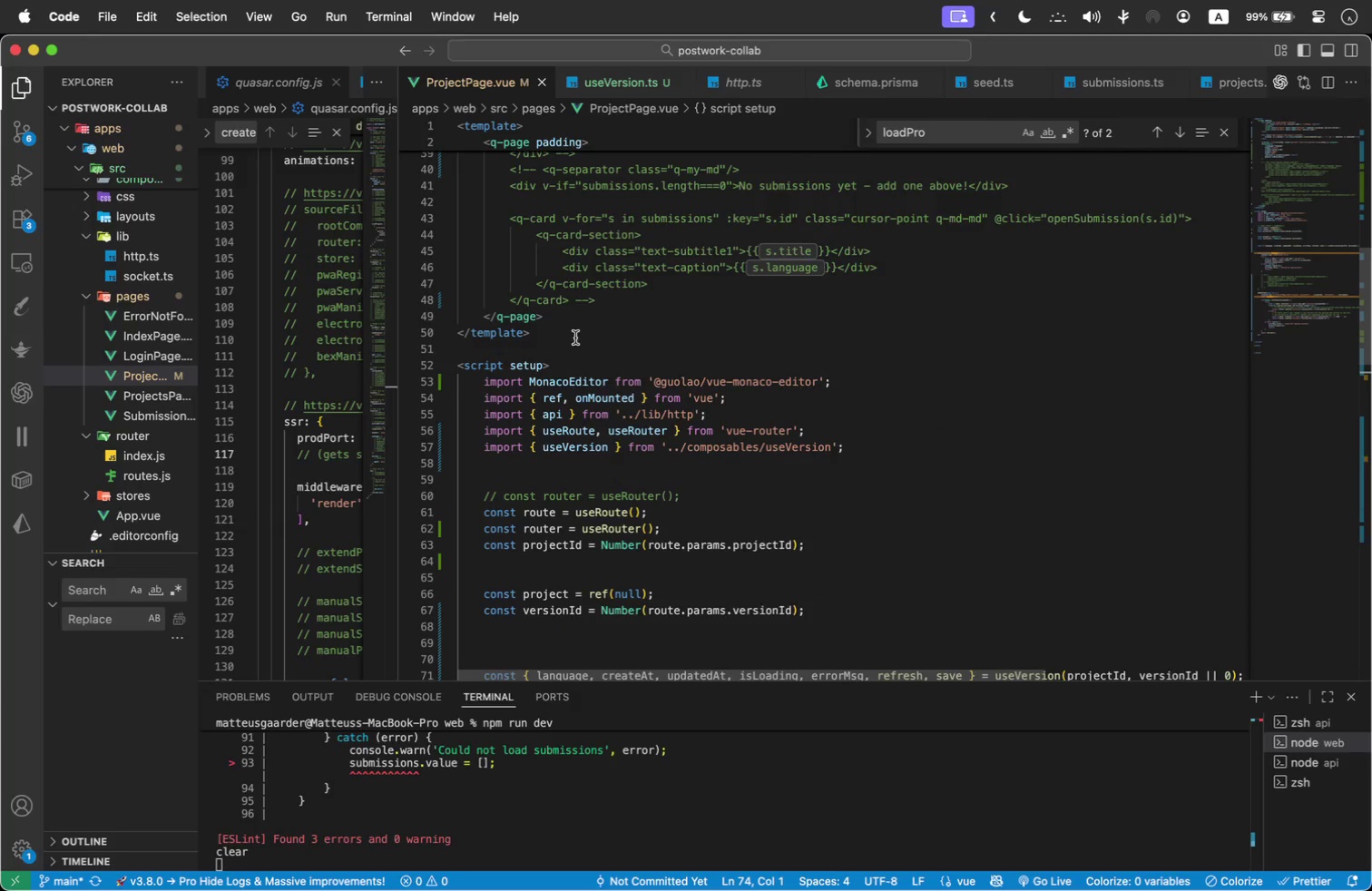 
scroll: coordinate [576, 337], scroll_direction: up, amount: 8.0
 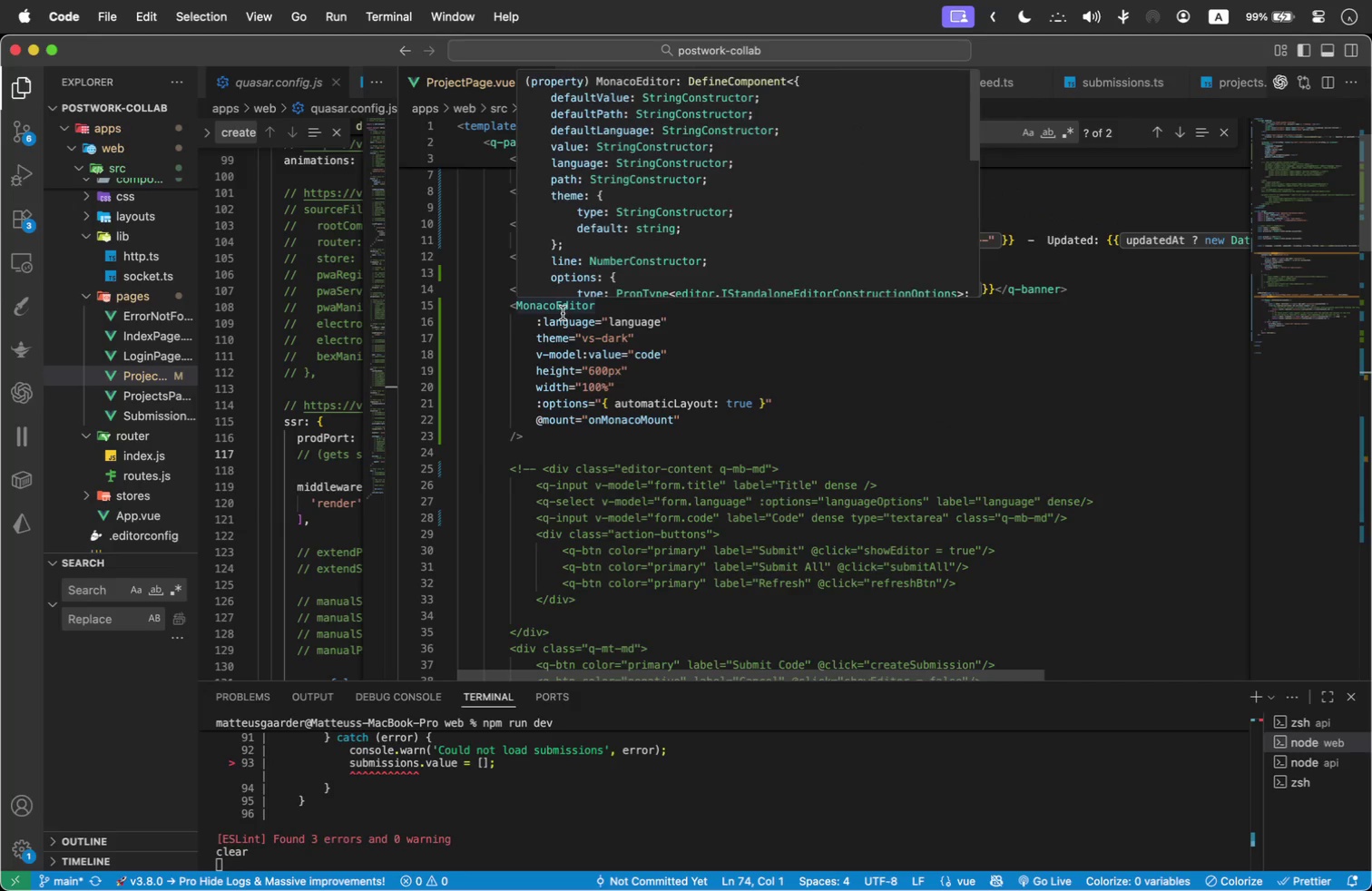 
left_click([714, 372])
 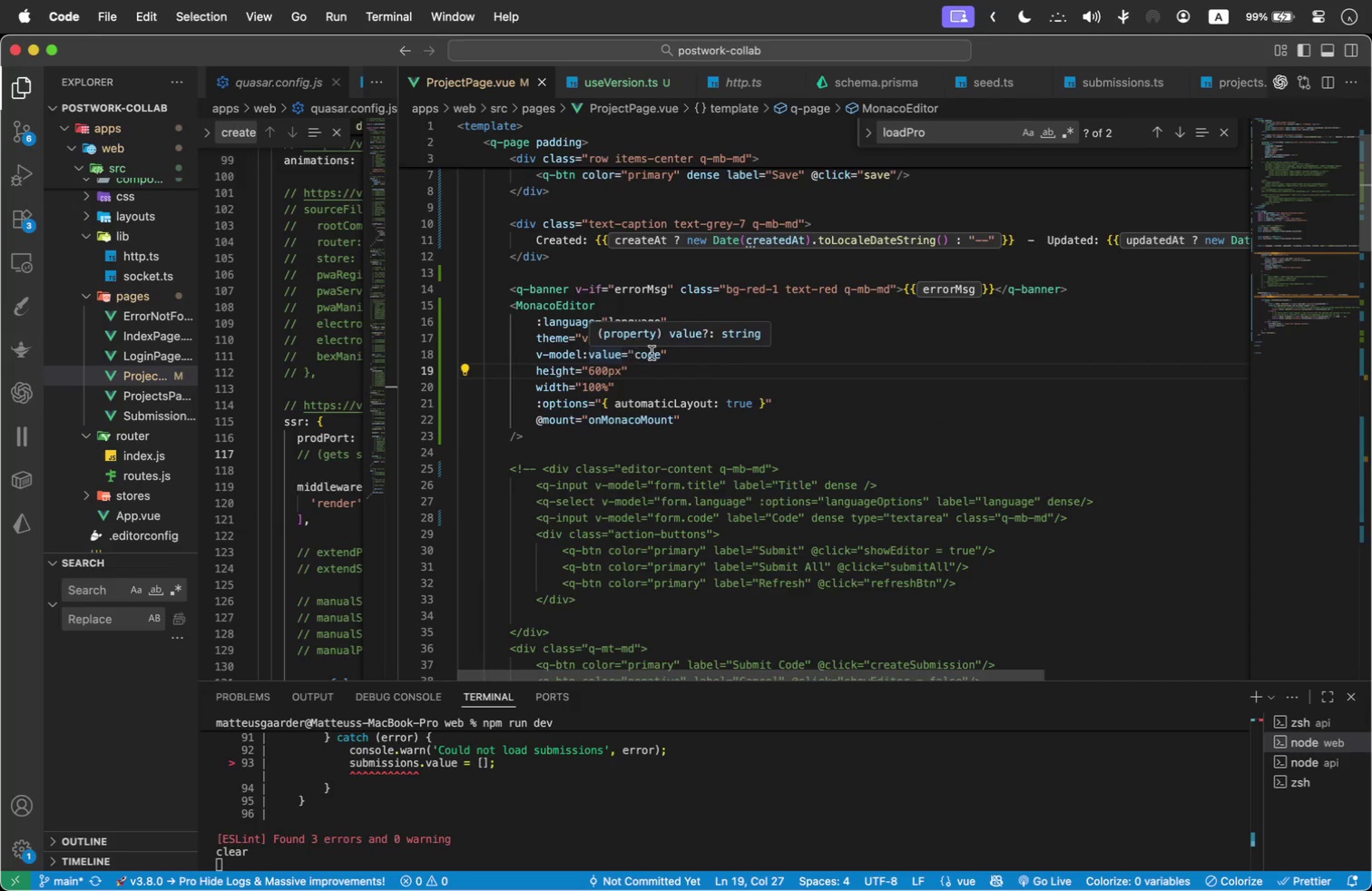 
left_click([669, 354])
 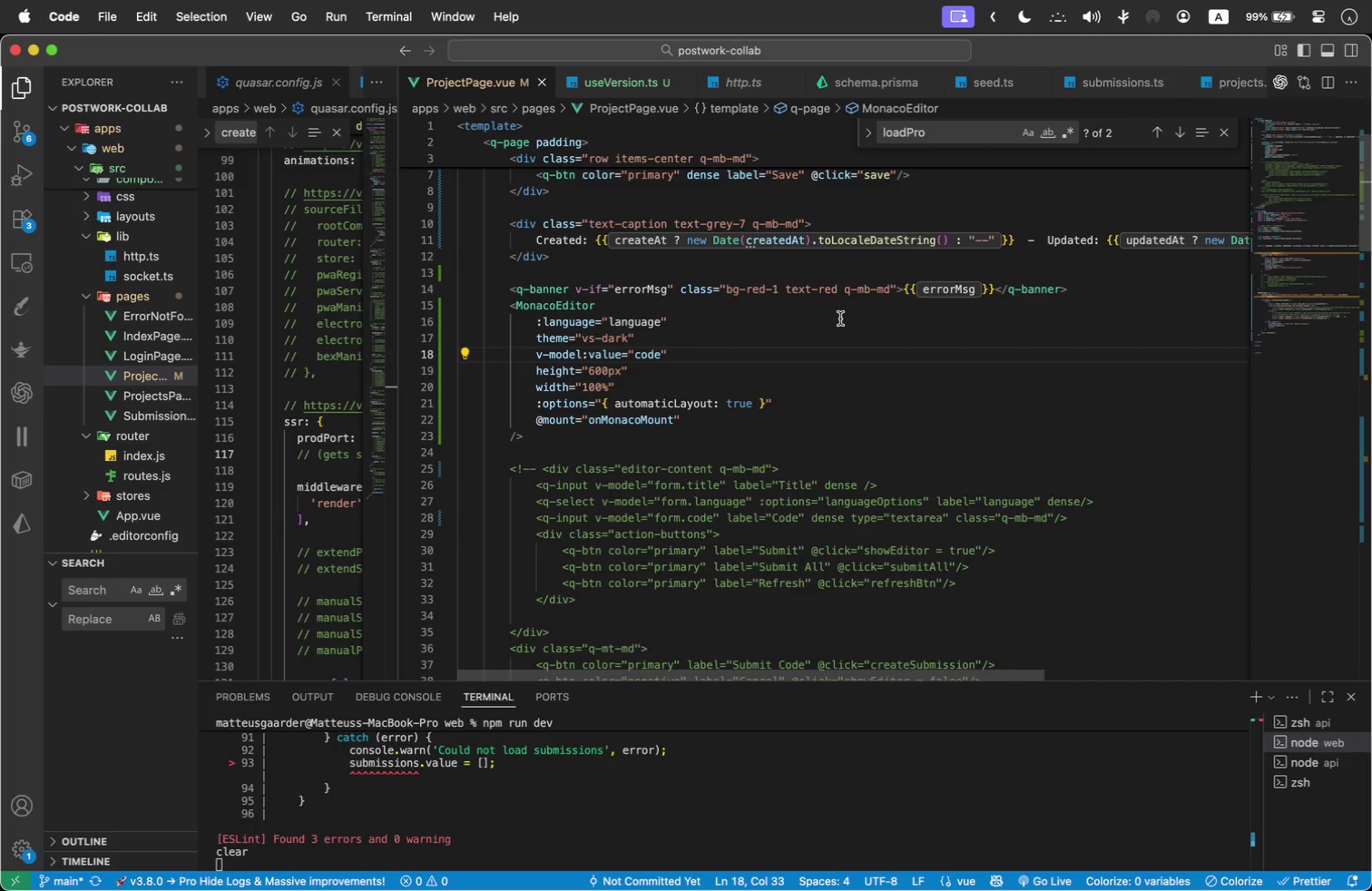 
wait(14.47)
 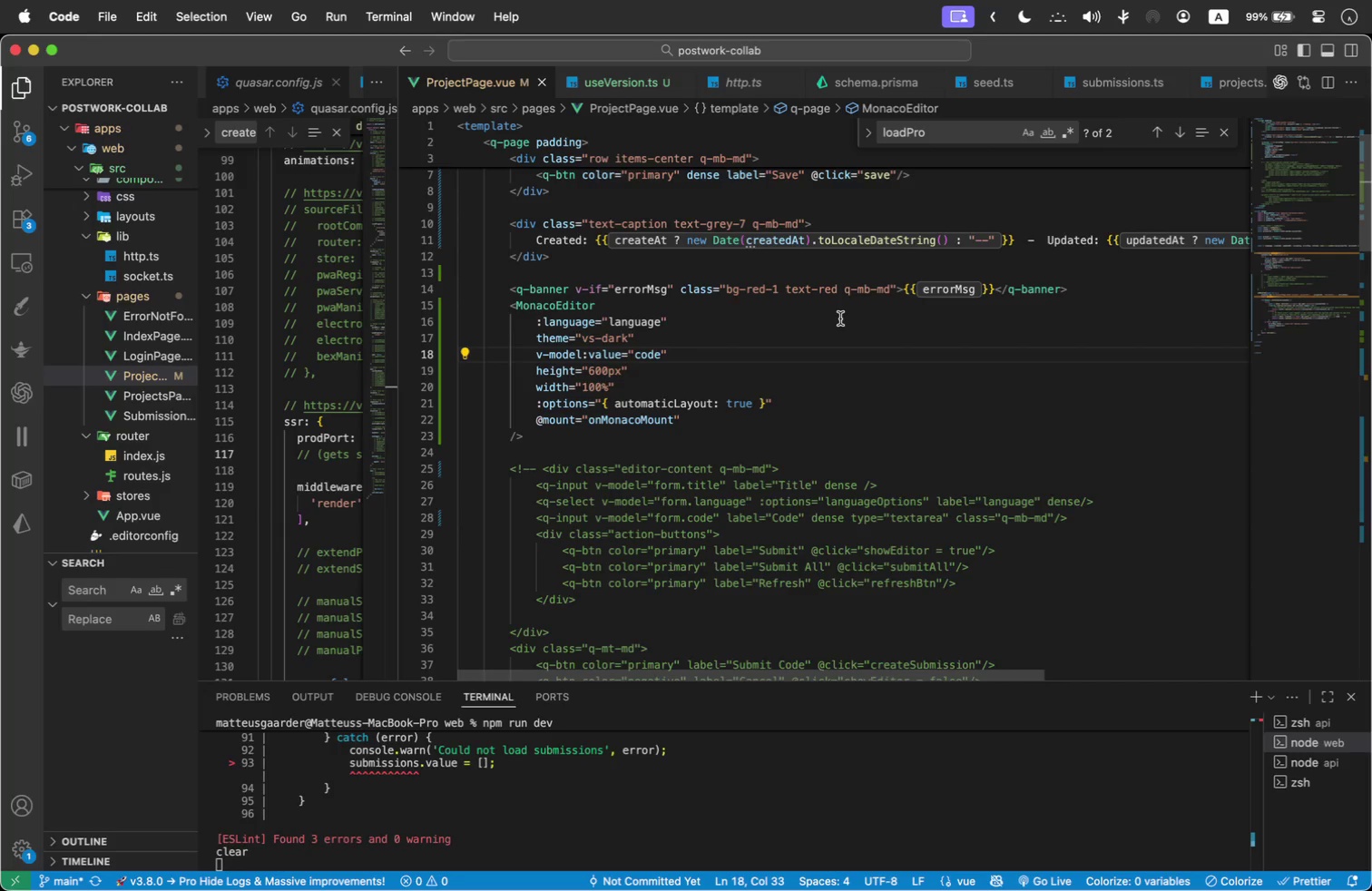 
left_click_drag(start_coordinate=[715, 357], to_coordinate=[681, 358])
 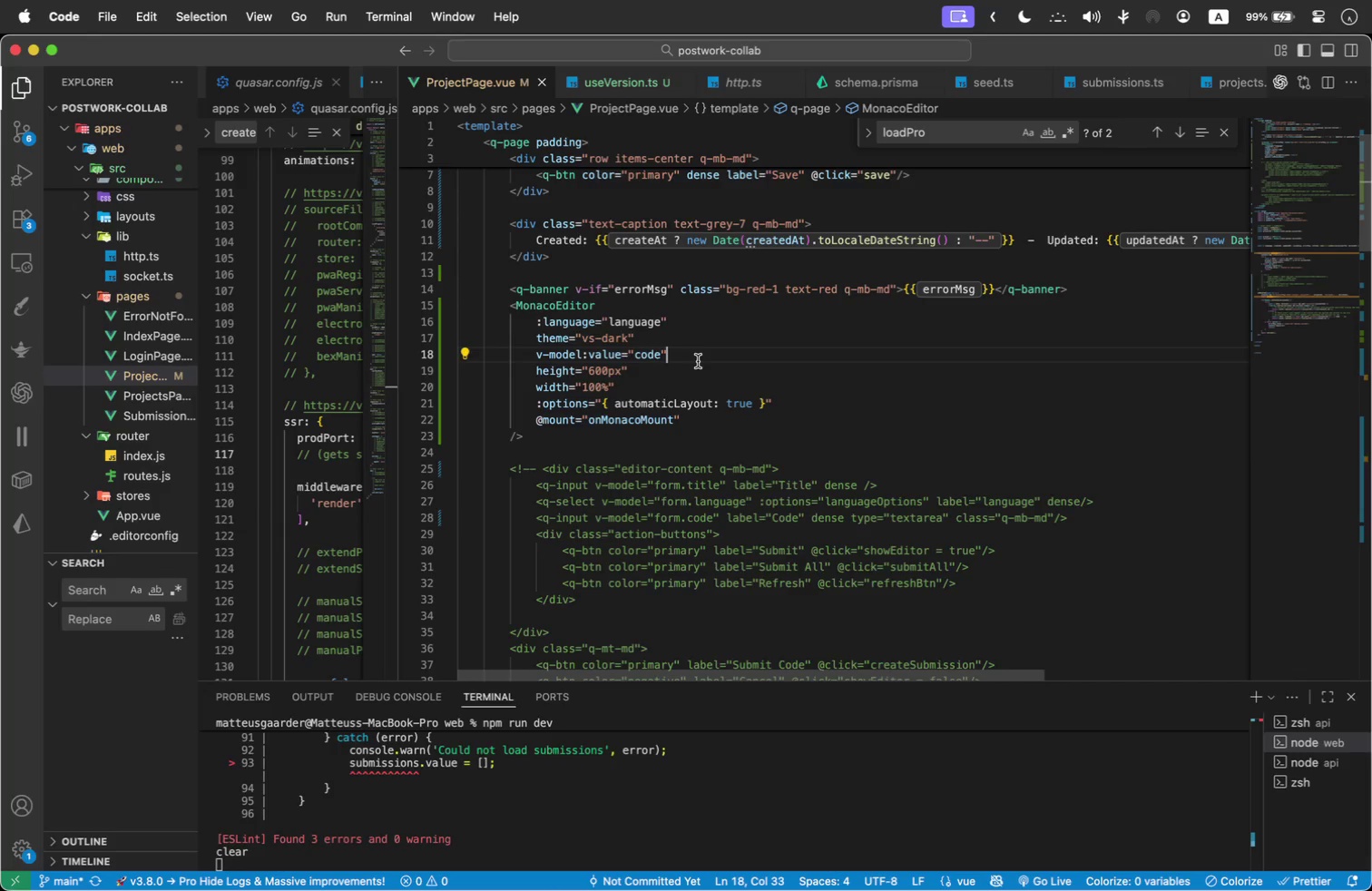 
key(Enter)
 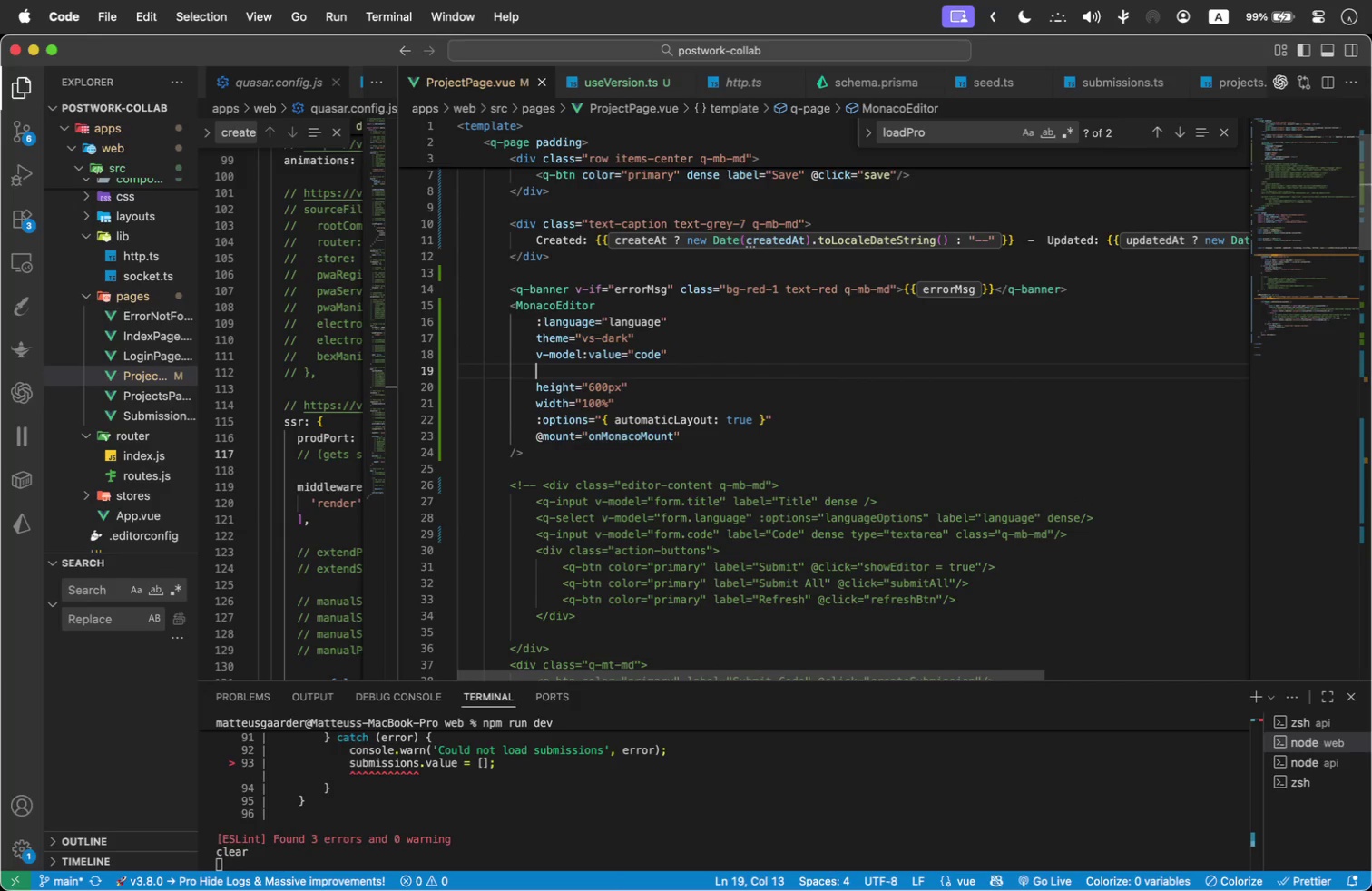 
wait(7.96)
 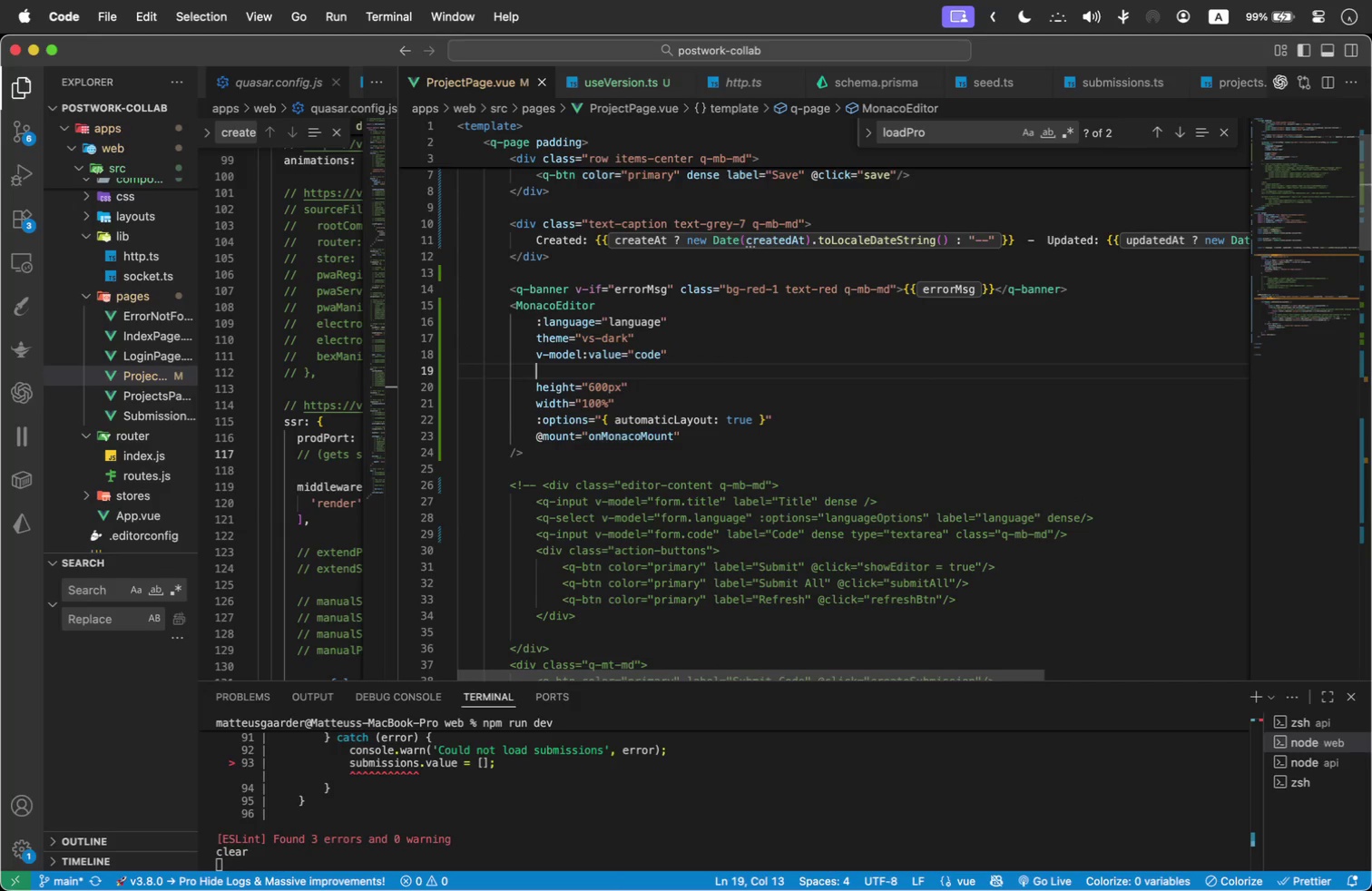 
key(Shift+Semicolon)
 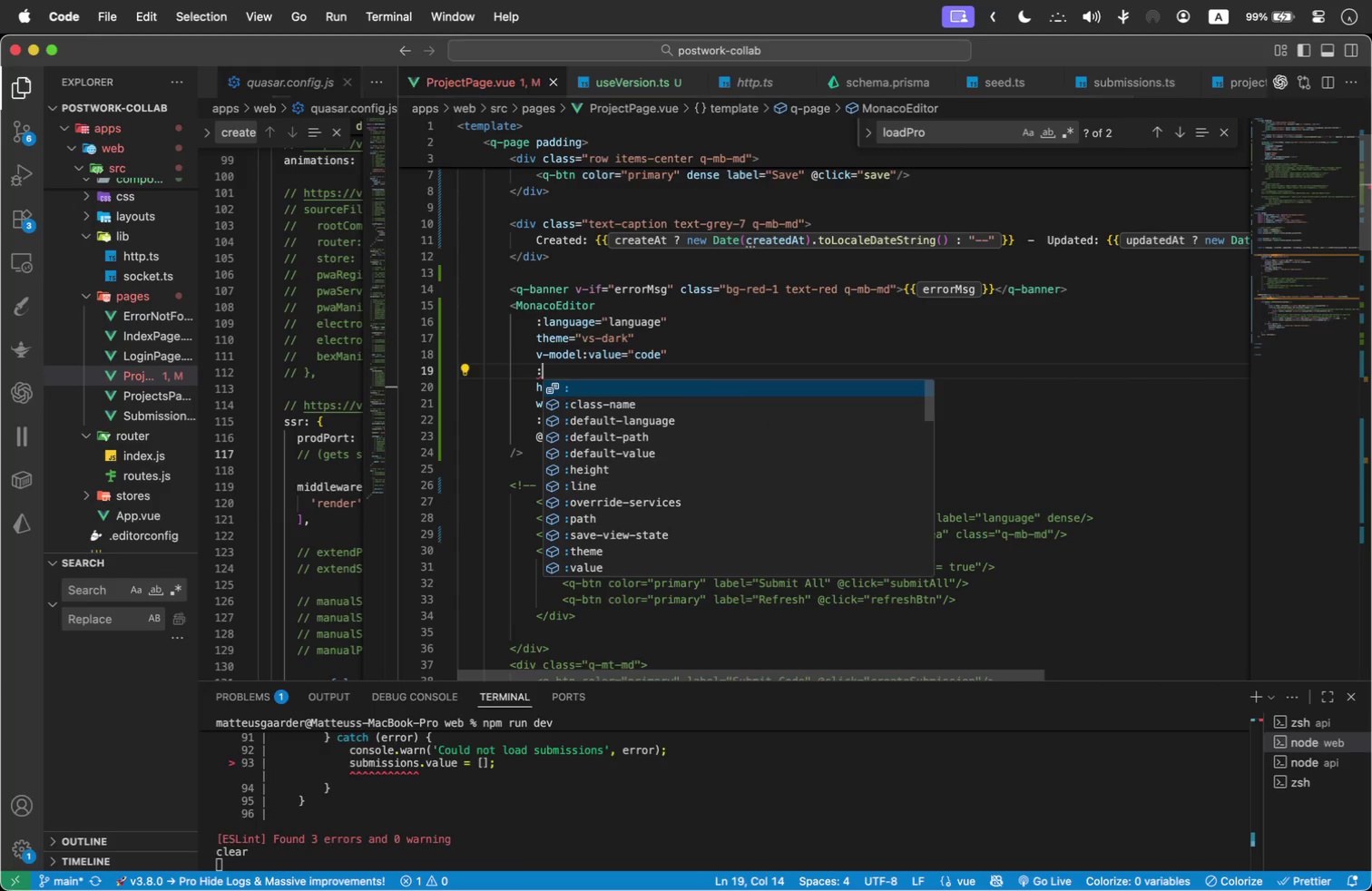 
key(Backspace)
 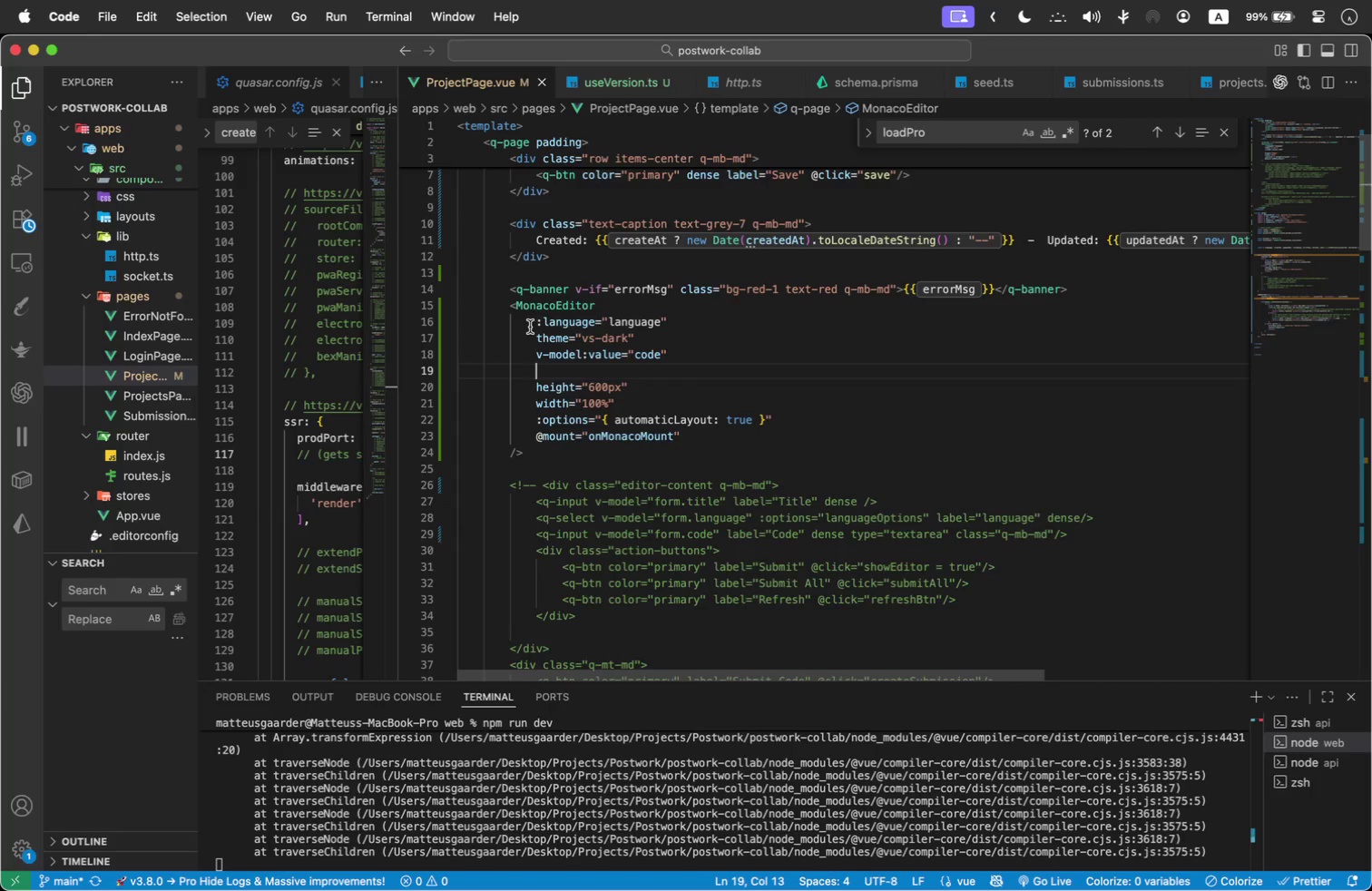 
wait(5.67)
 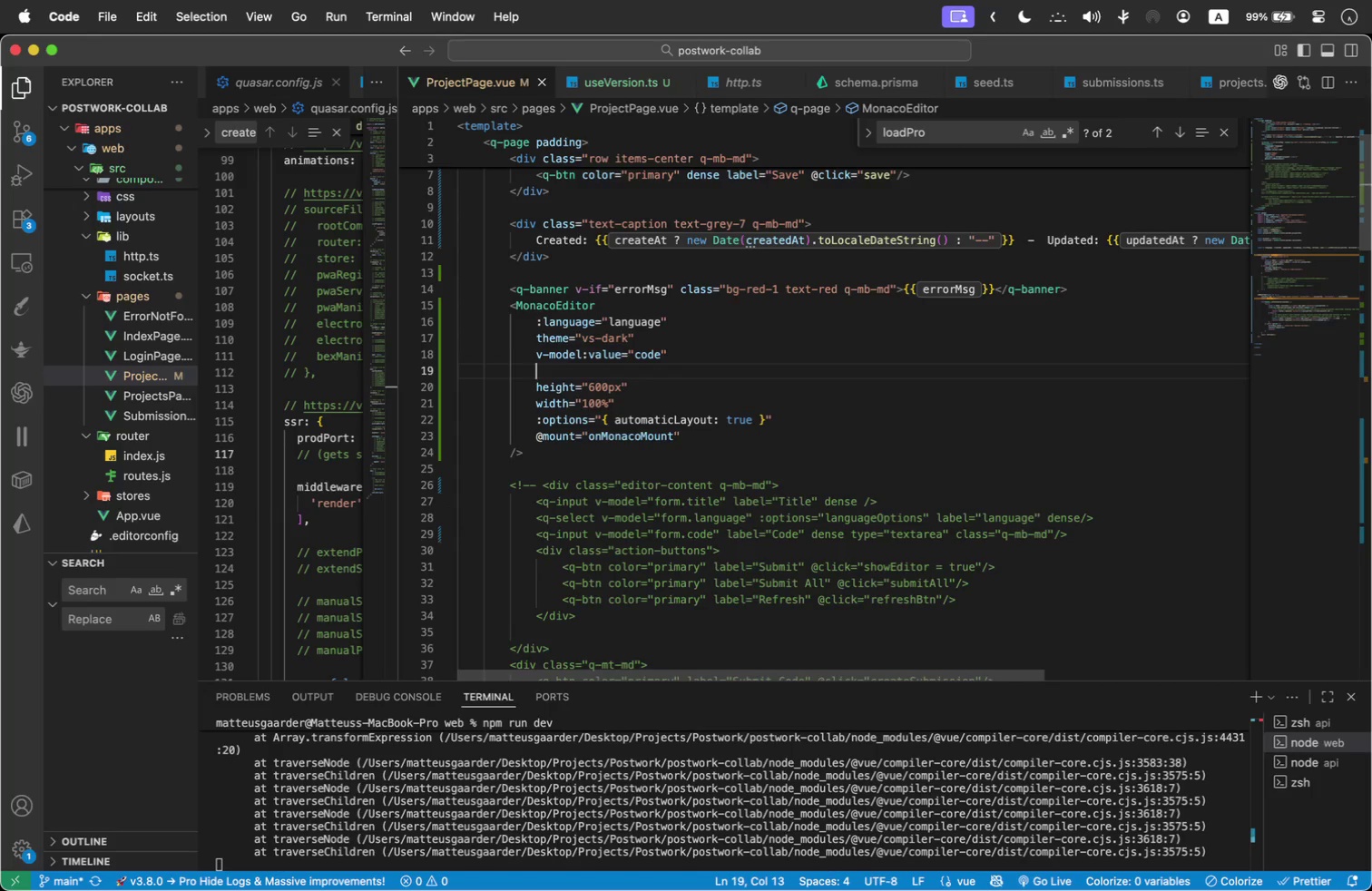 
left_click([589, 356])
 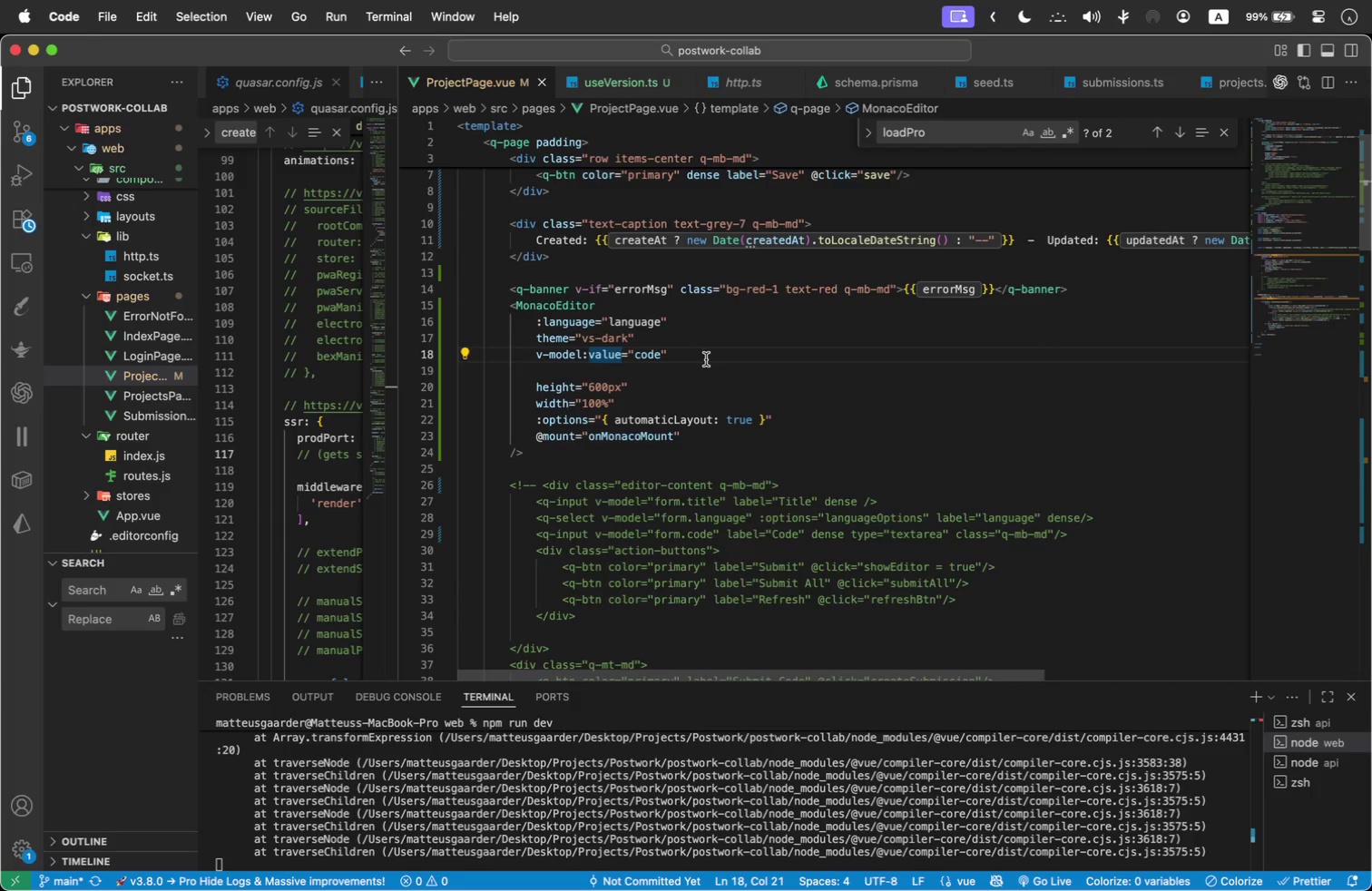 
left_click([650, 356])
 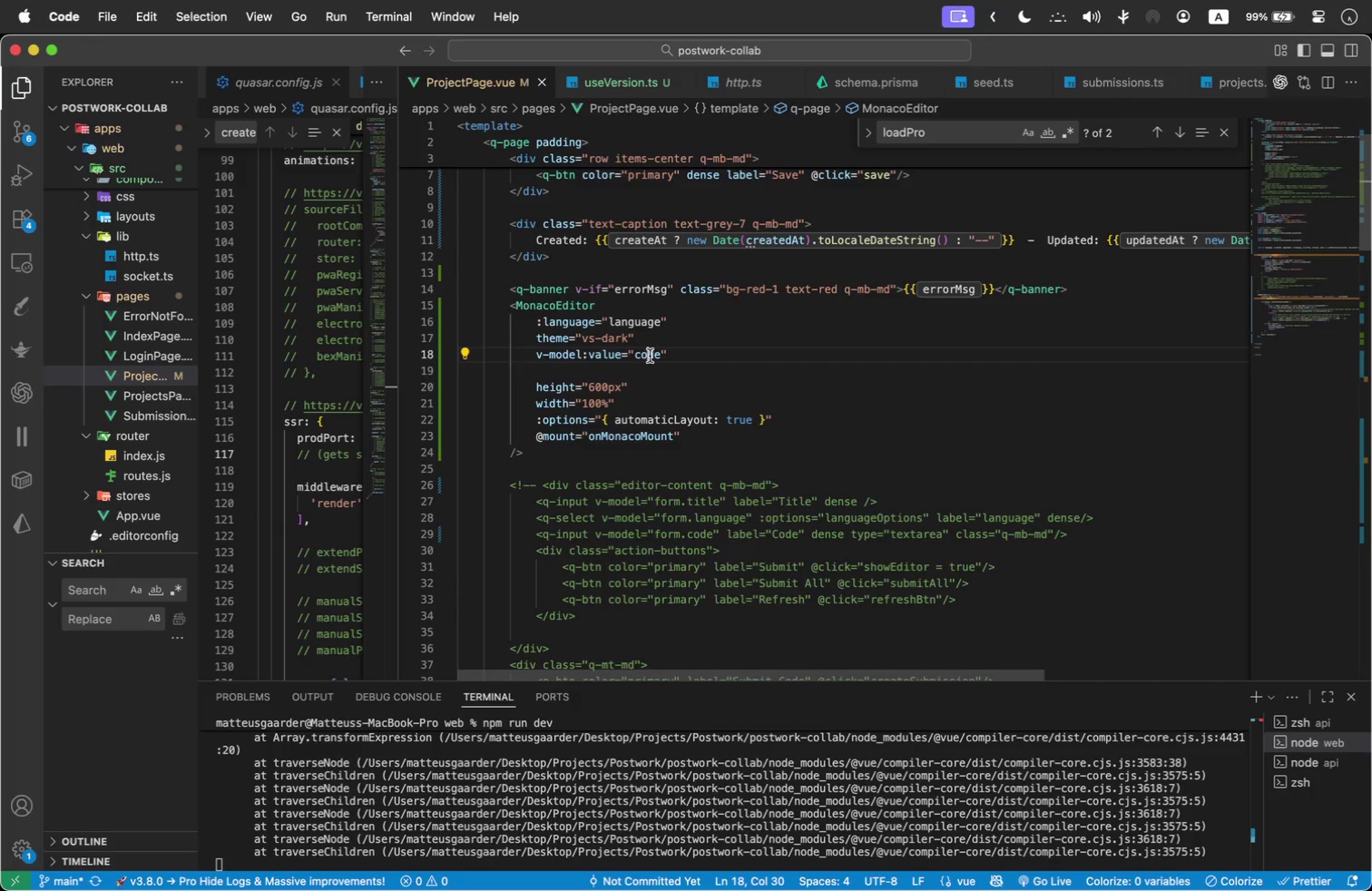 
wait(5.57)
 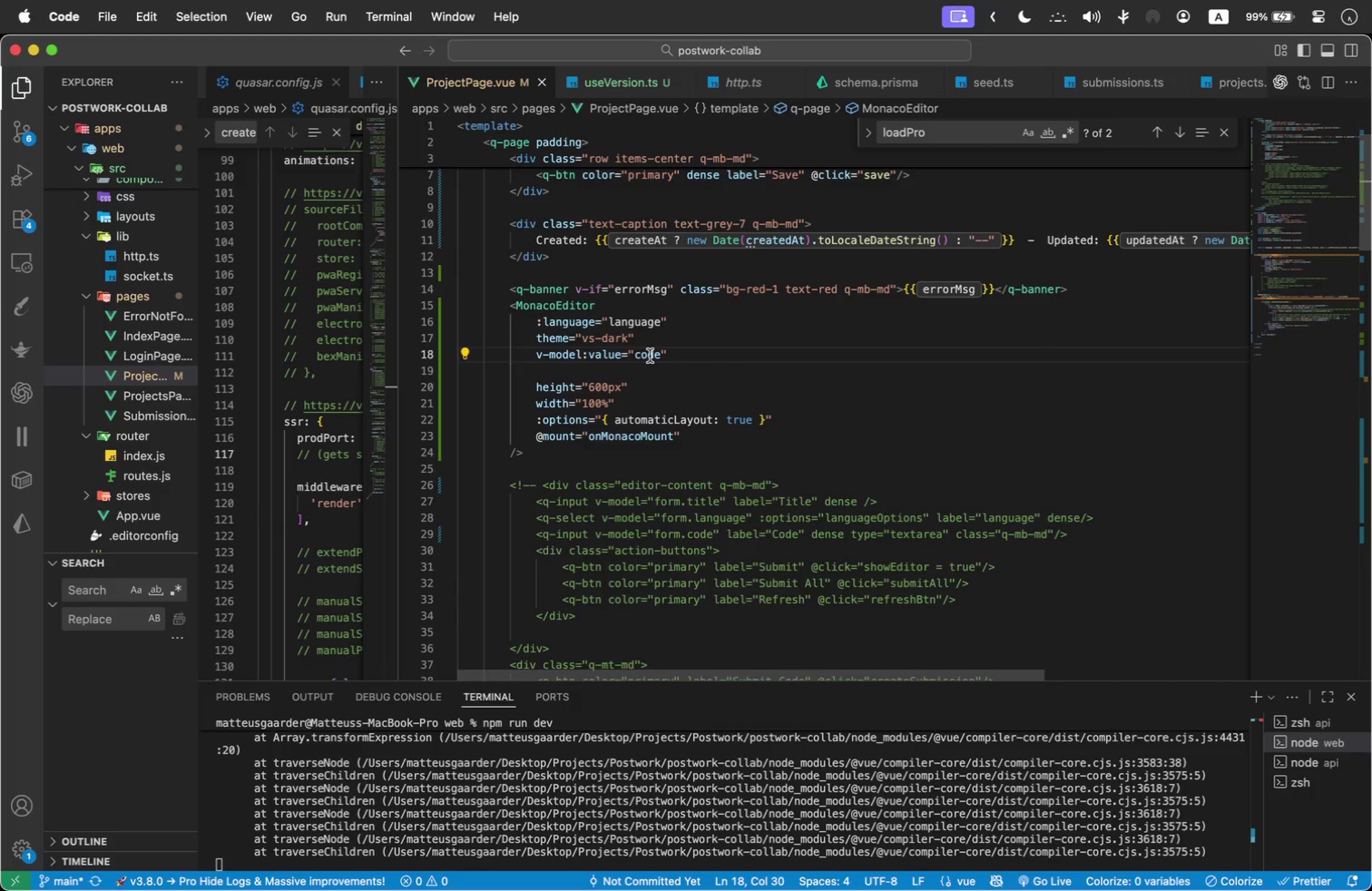 
left_click_drag(start_coordinate=[684, 358], to_coordinate=[538, 348])
 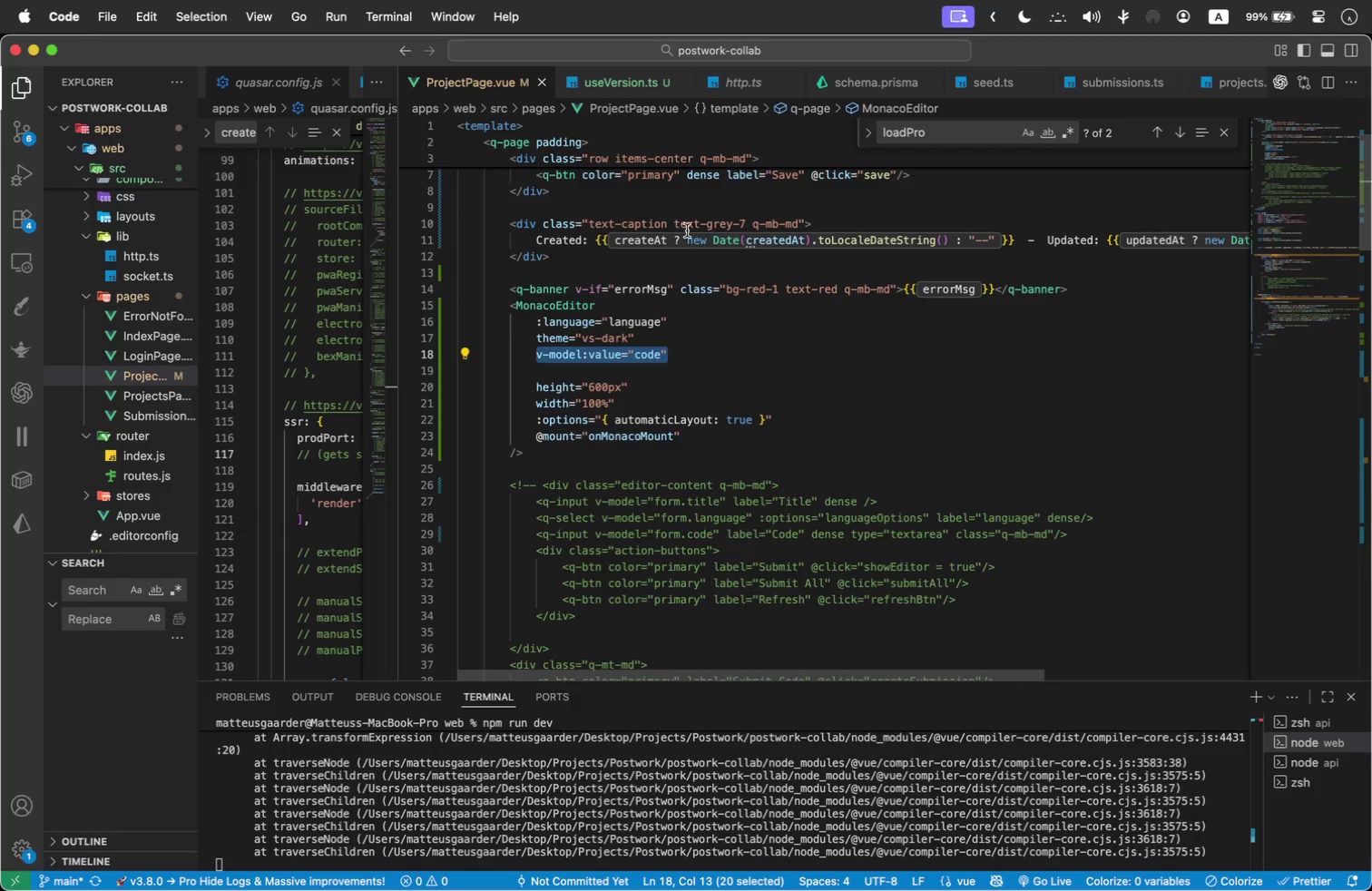 
key(Meta+C)
 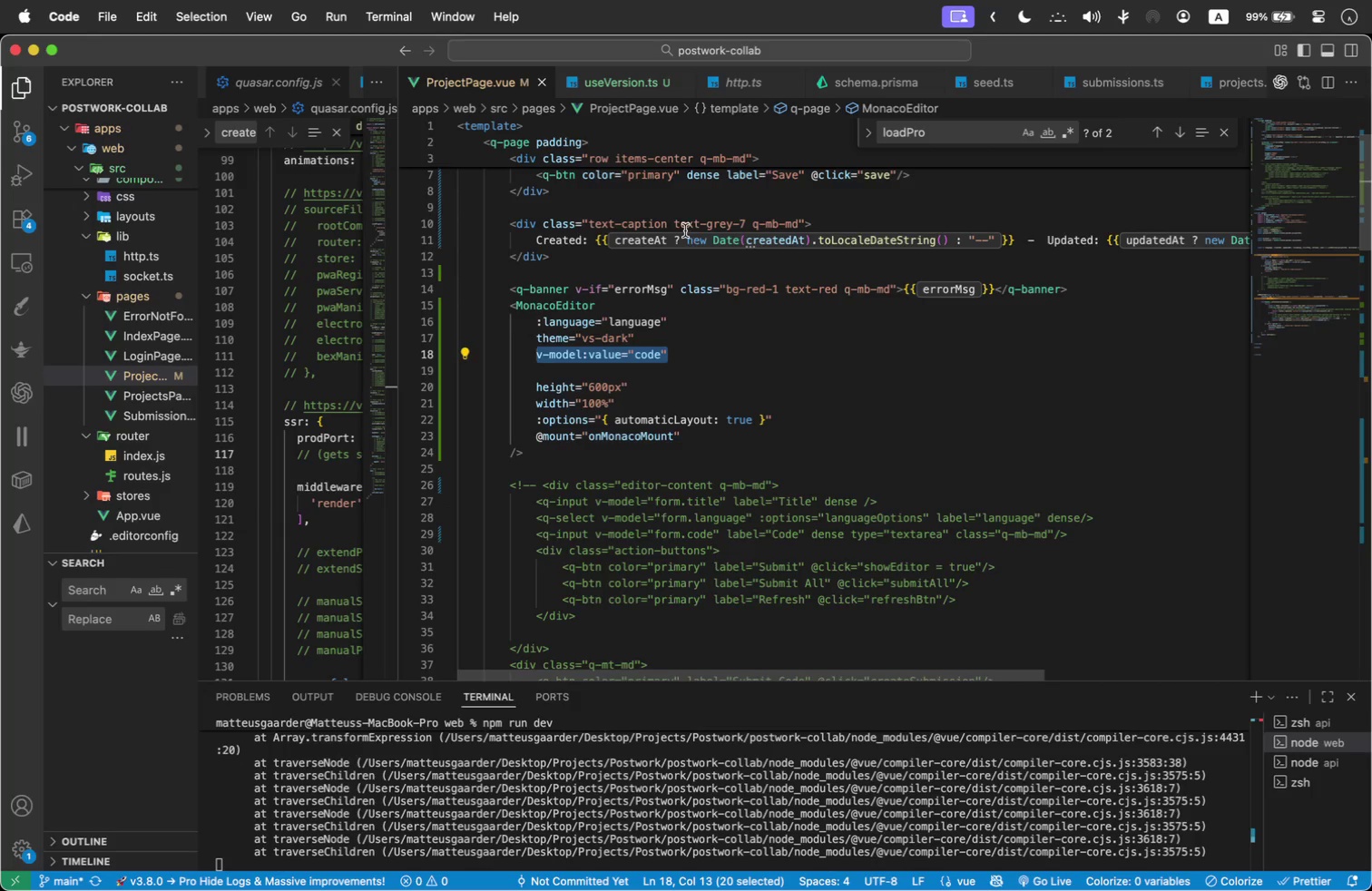 
key(Meta+Tab)
 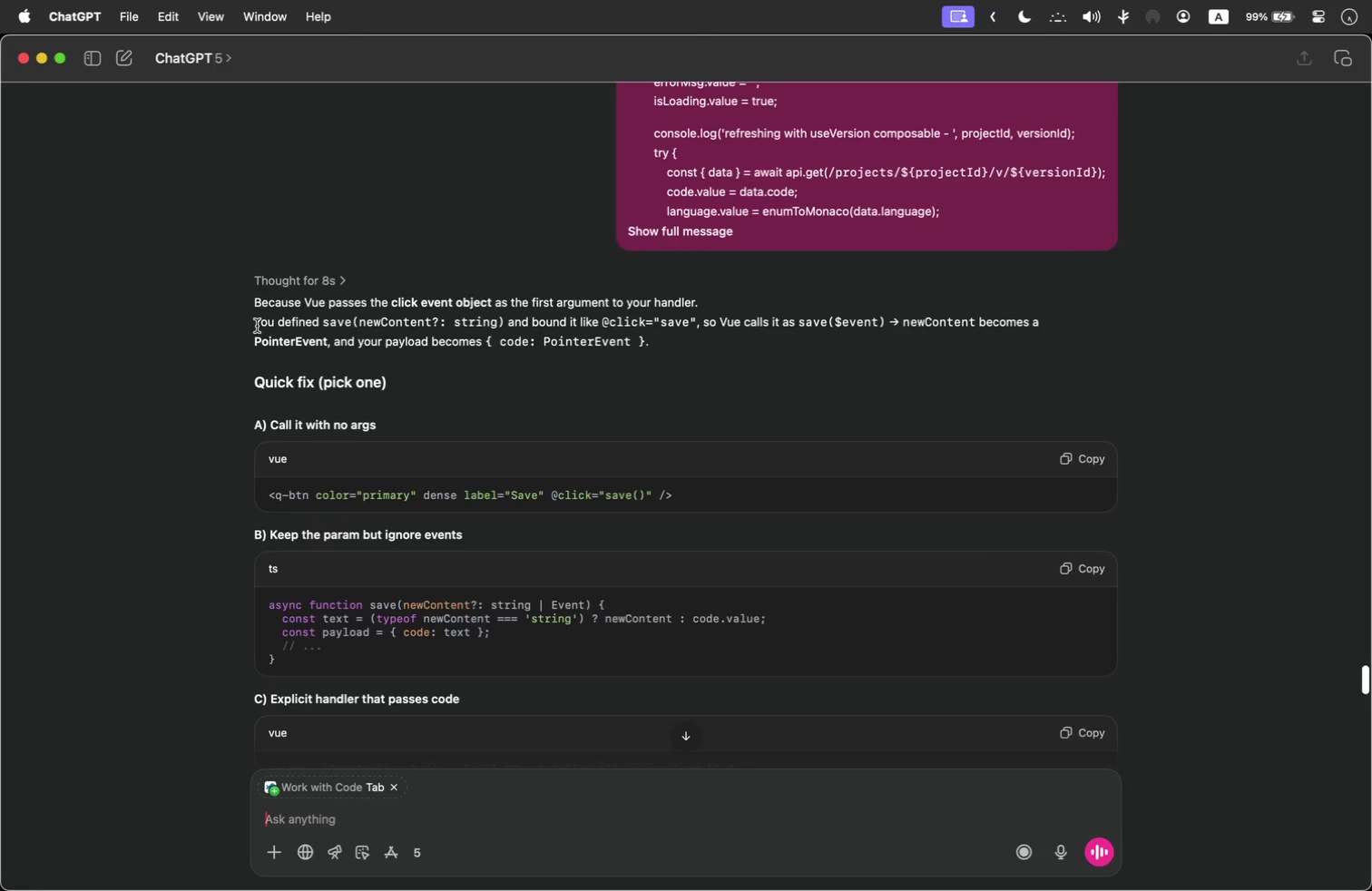 
wait(11.04)
 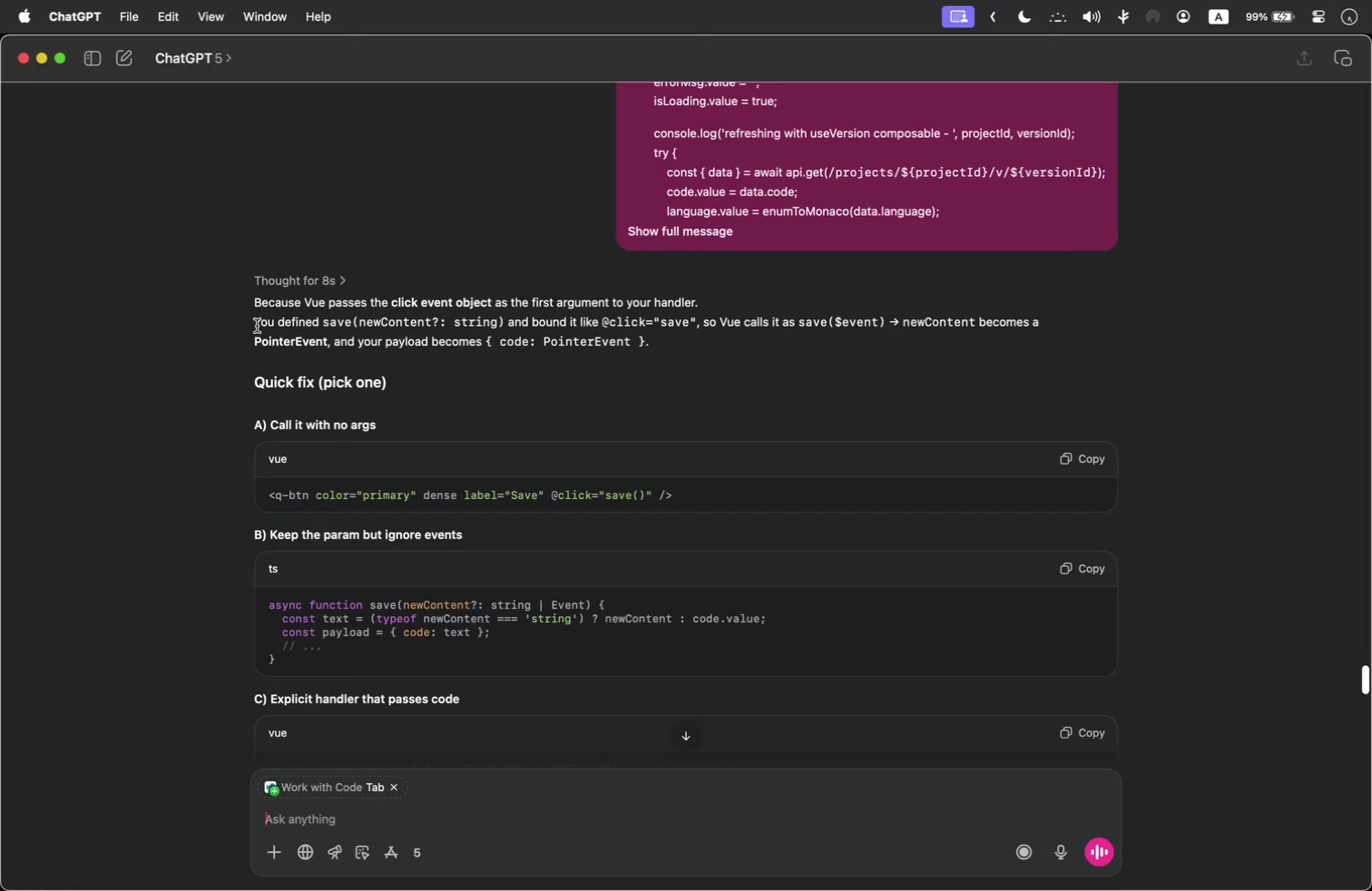 
key(Meta+Tab)
 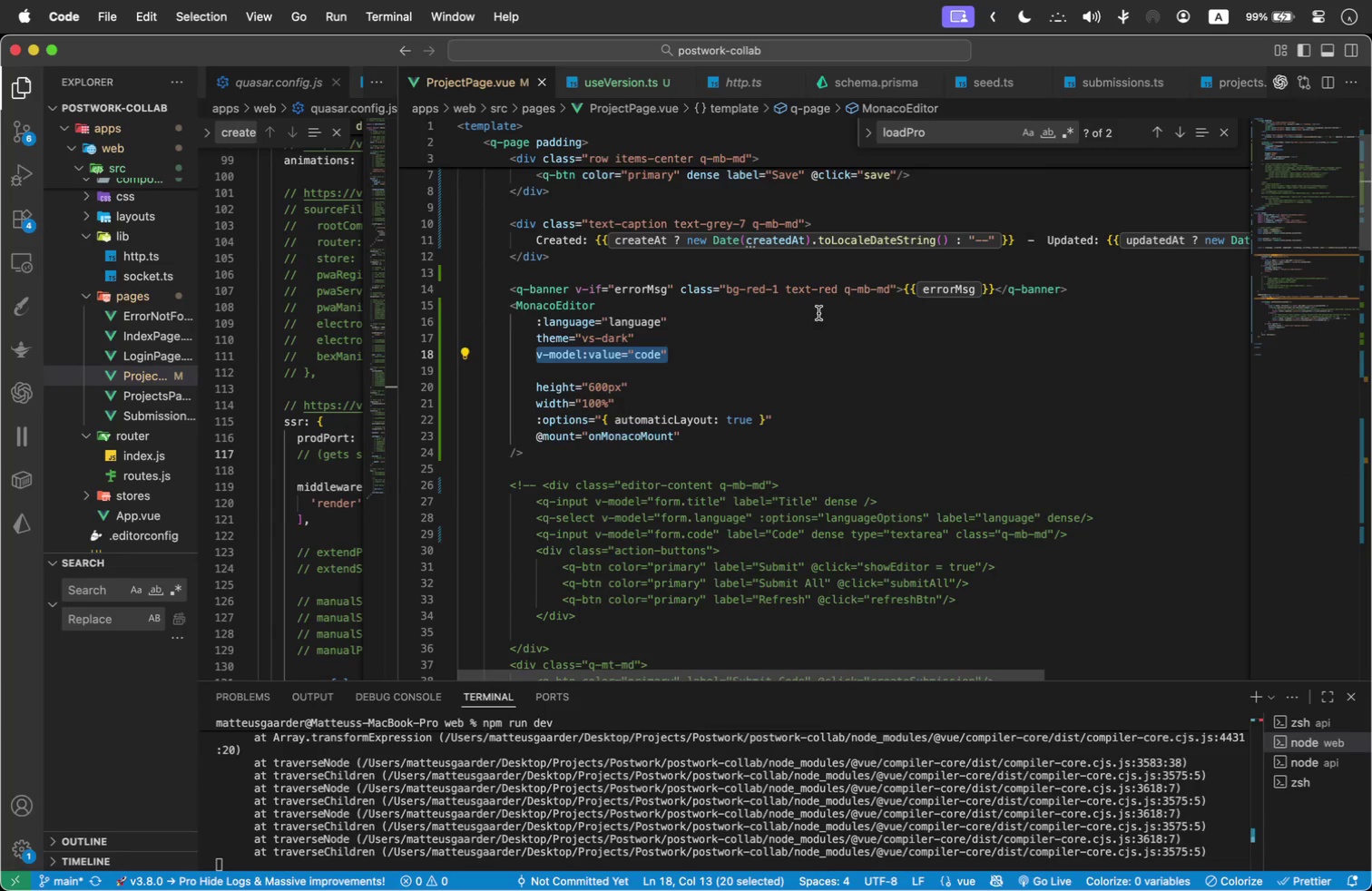 
left_click([840, 350])
 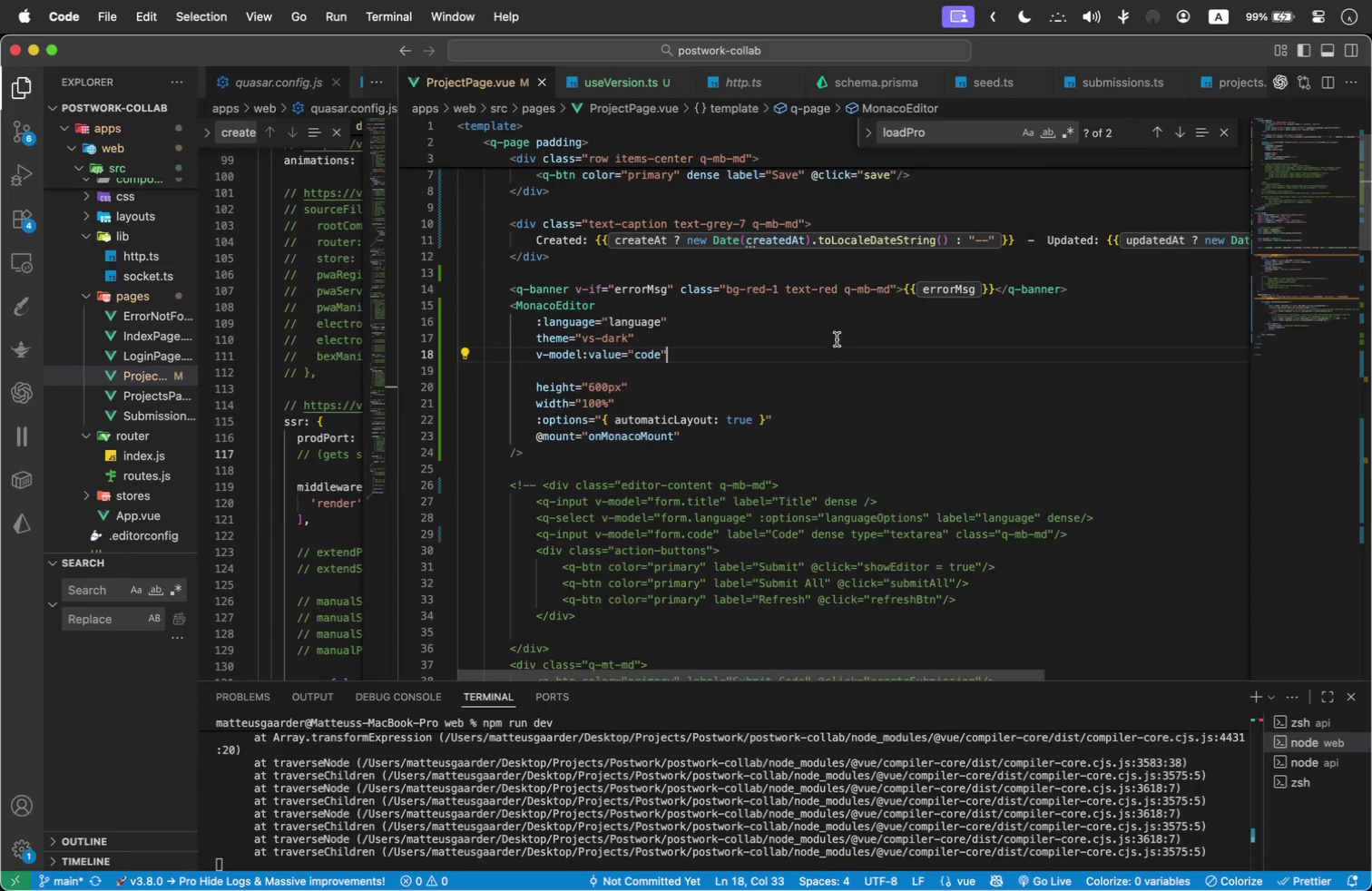 
scroll: coordinate [820, 312], scroll_direction: up, amount: 3.0
 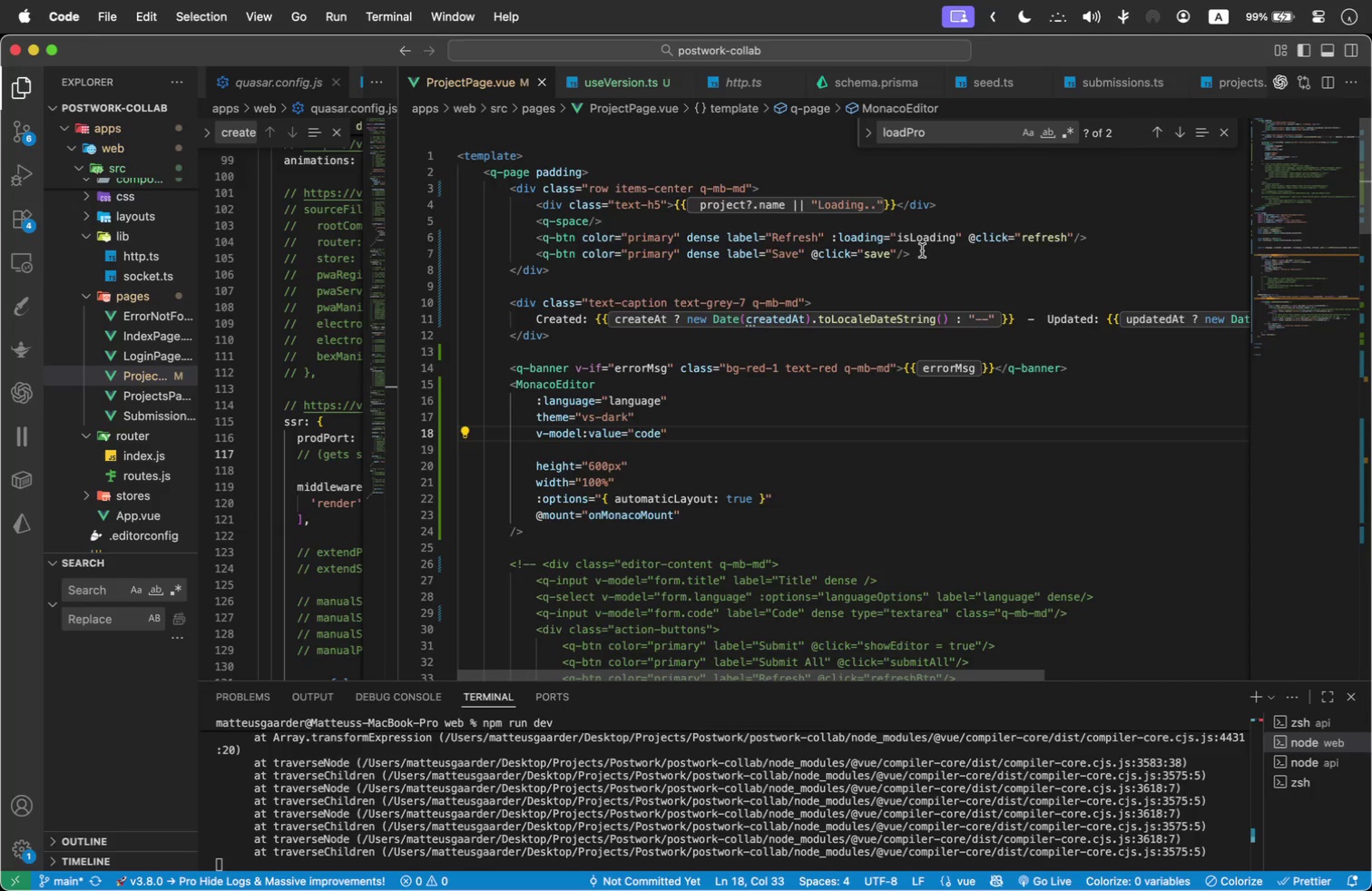 
wait(16.17)
 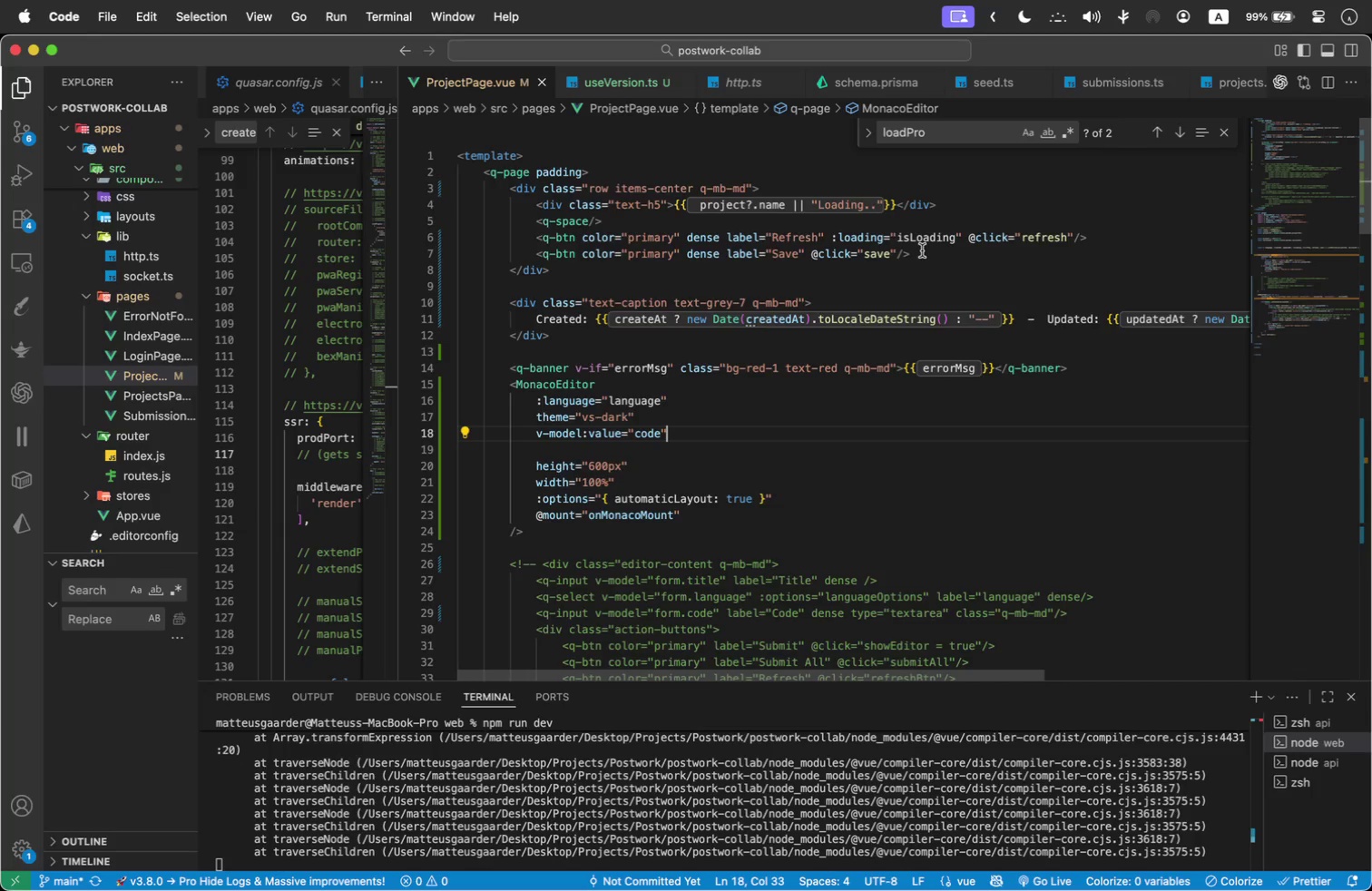 
key(Meta+Tab)
 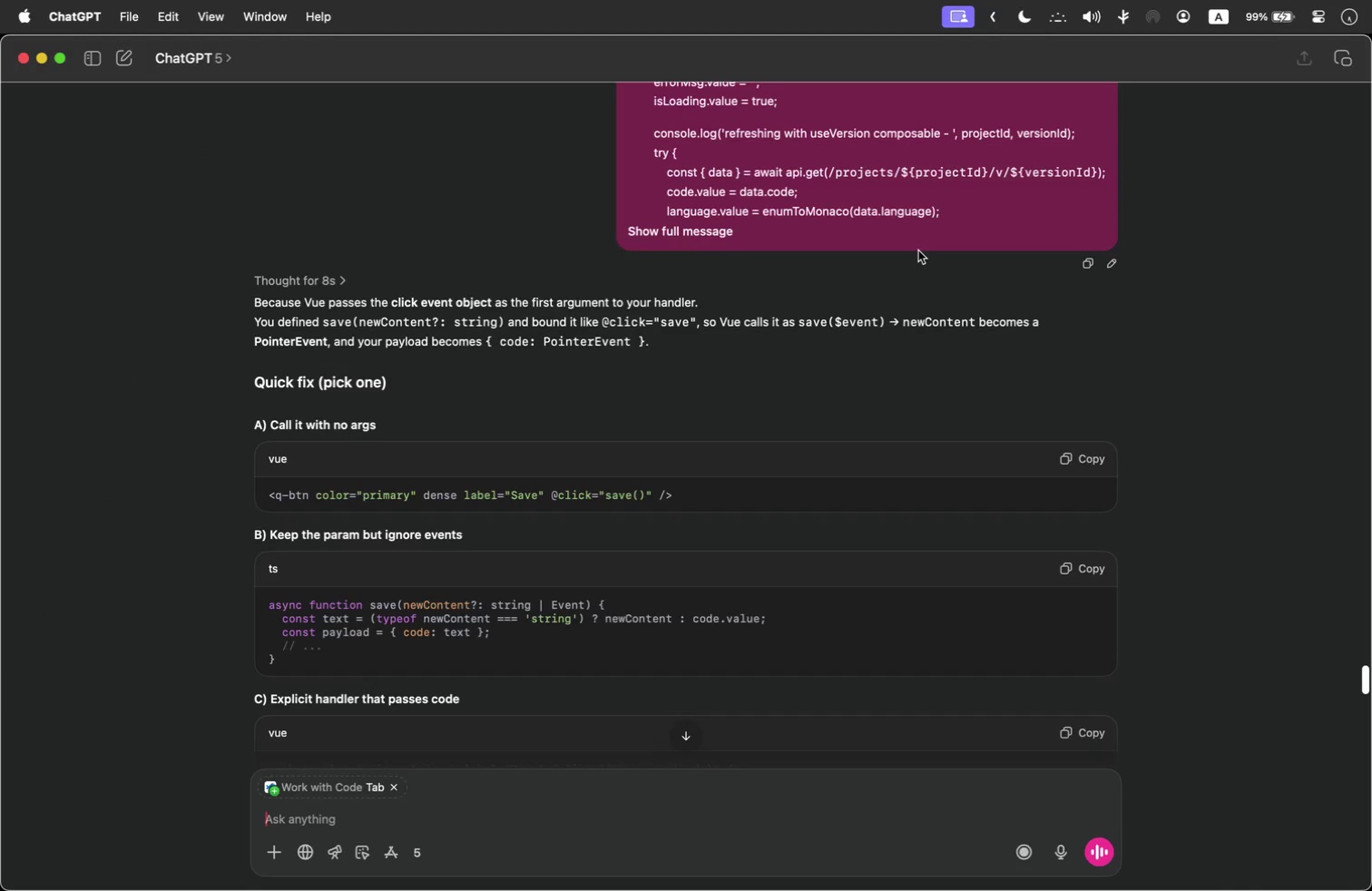 
wait(10.47)
 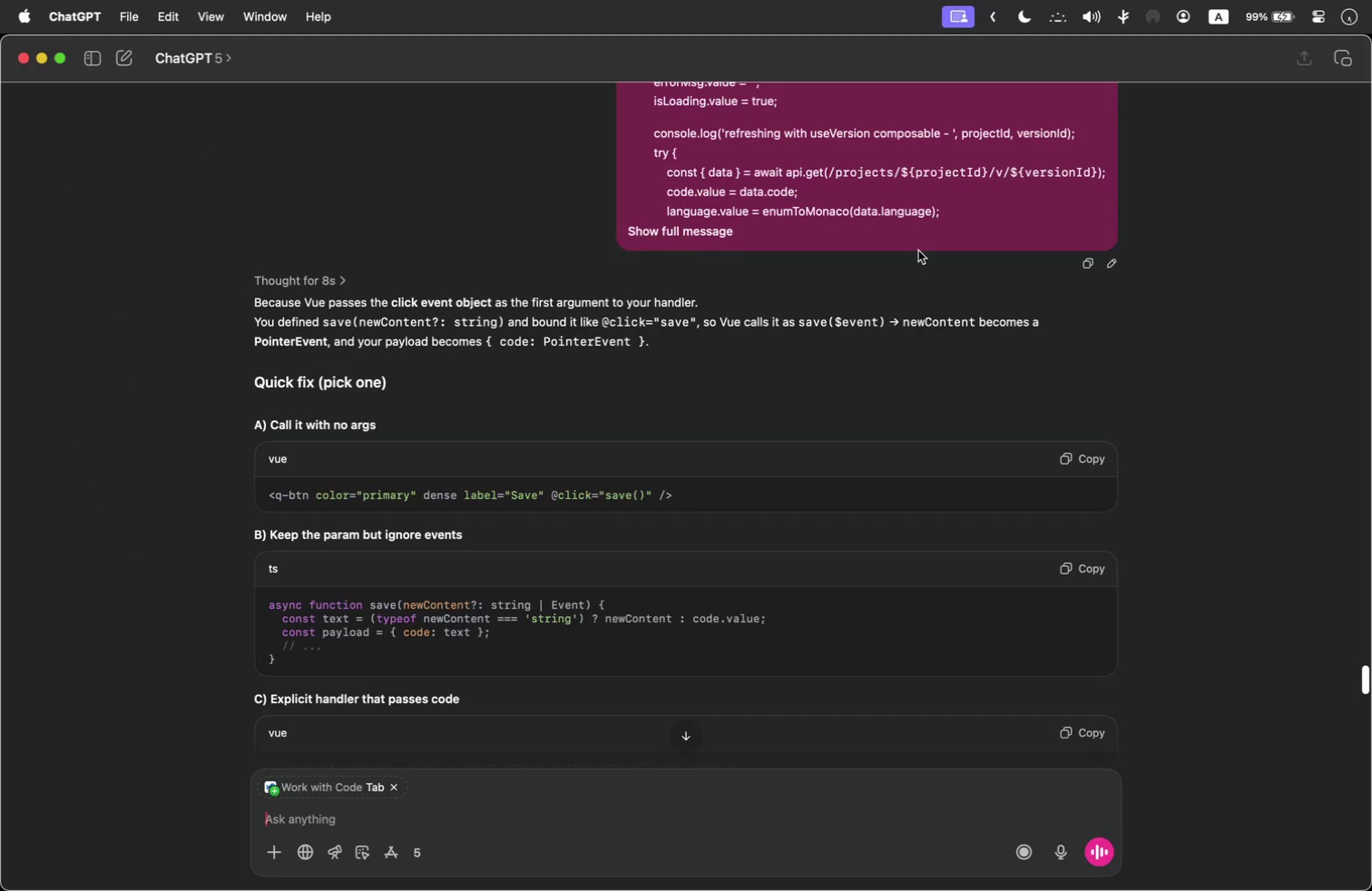 
scroll: coordinate [1112, 418], scroll_direction: down, amount: 9.0
 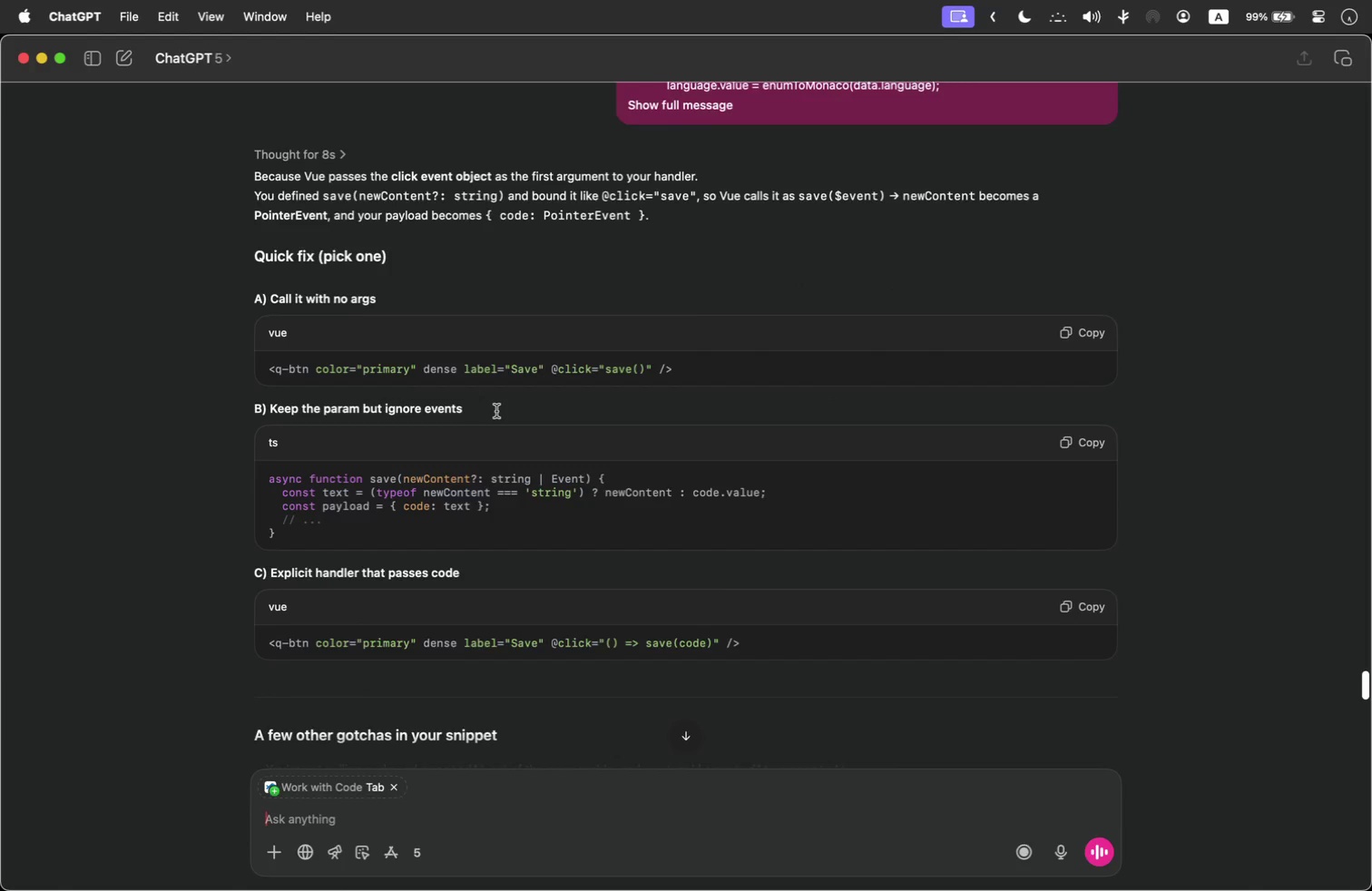 
wait(5.56)
 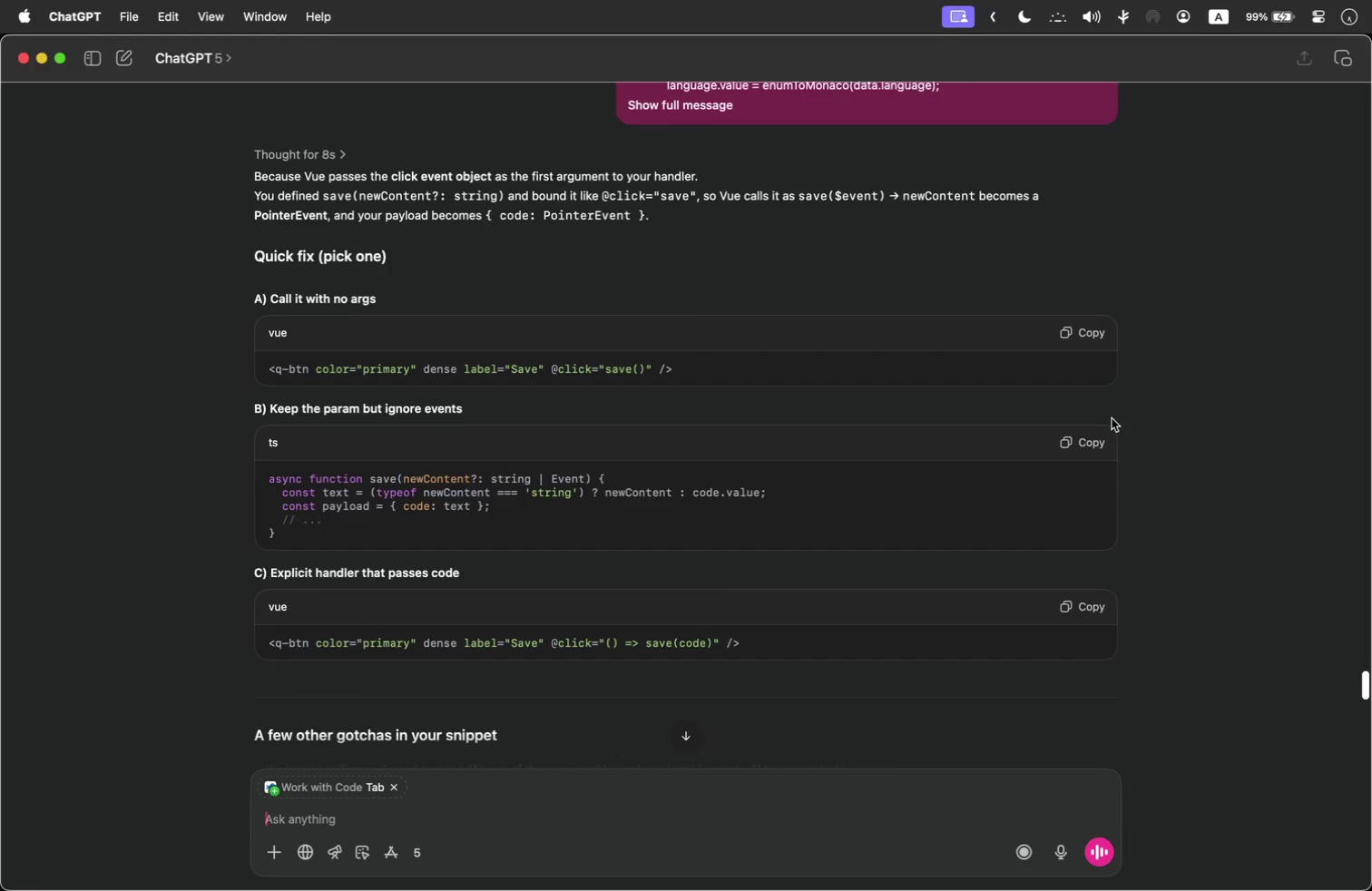 
key(Meta+Tab)
 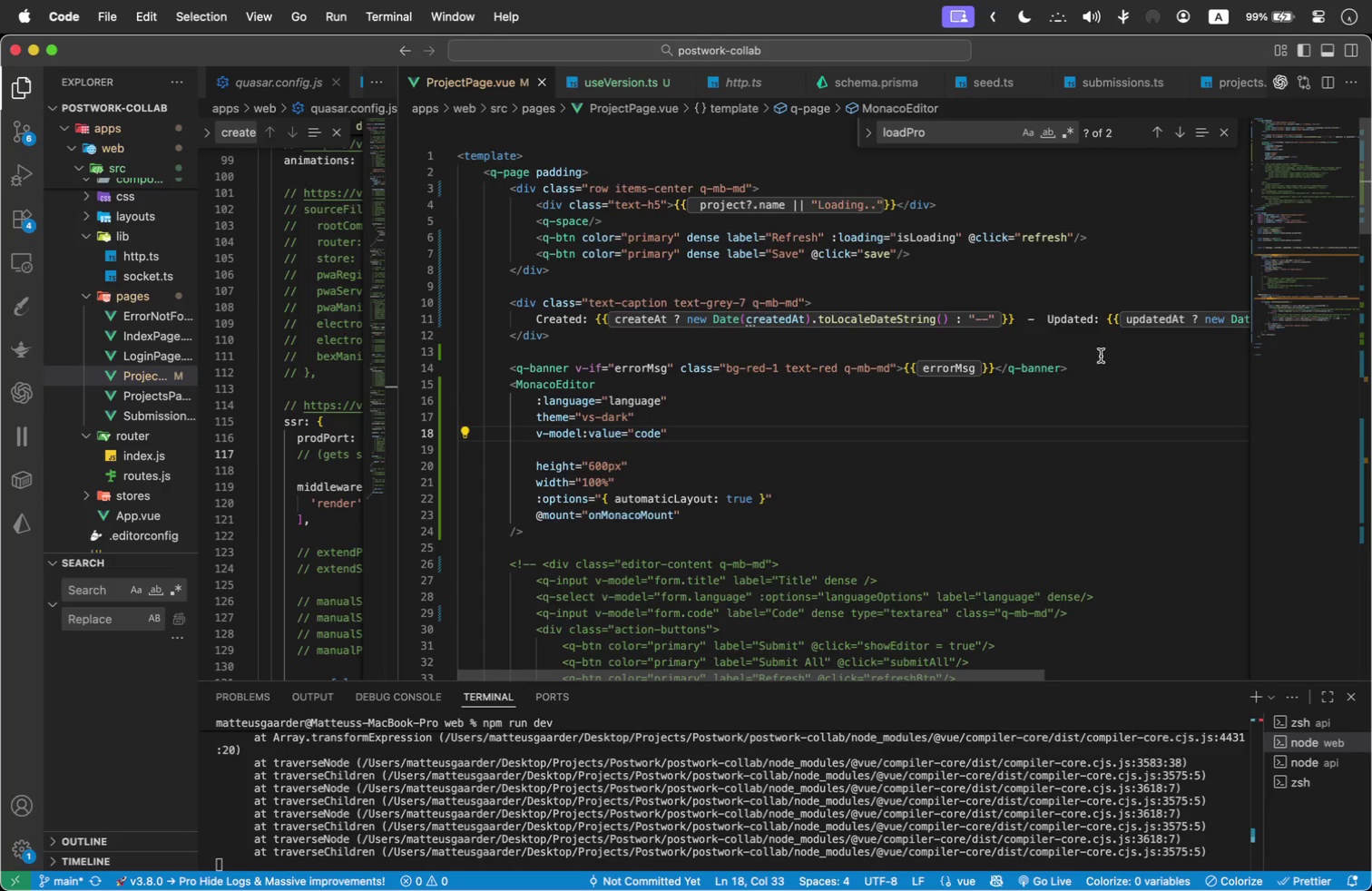 
left_click([976, 294])
 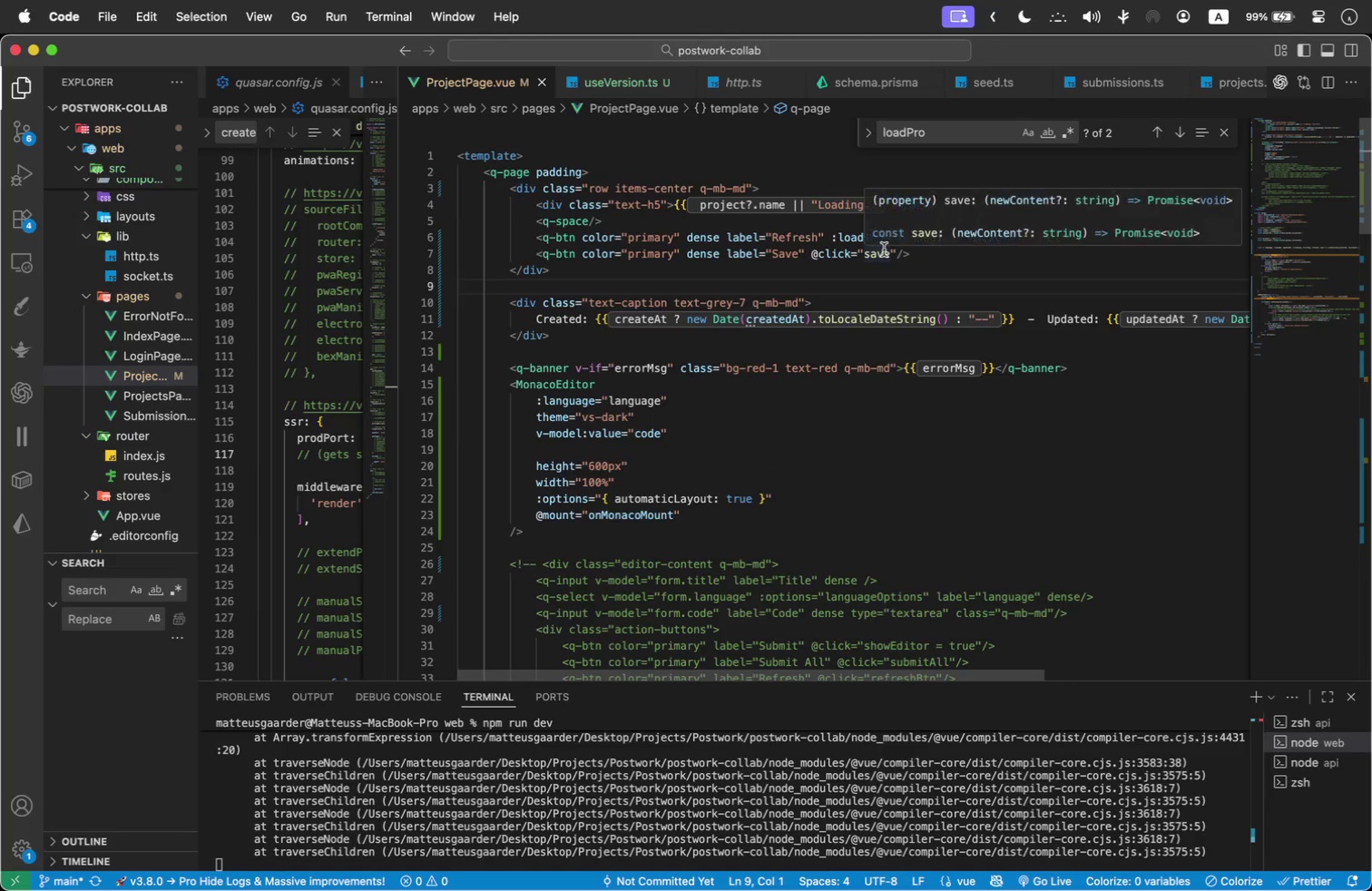 
left_click([887, 250])
 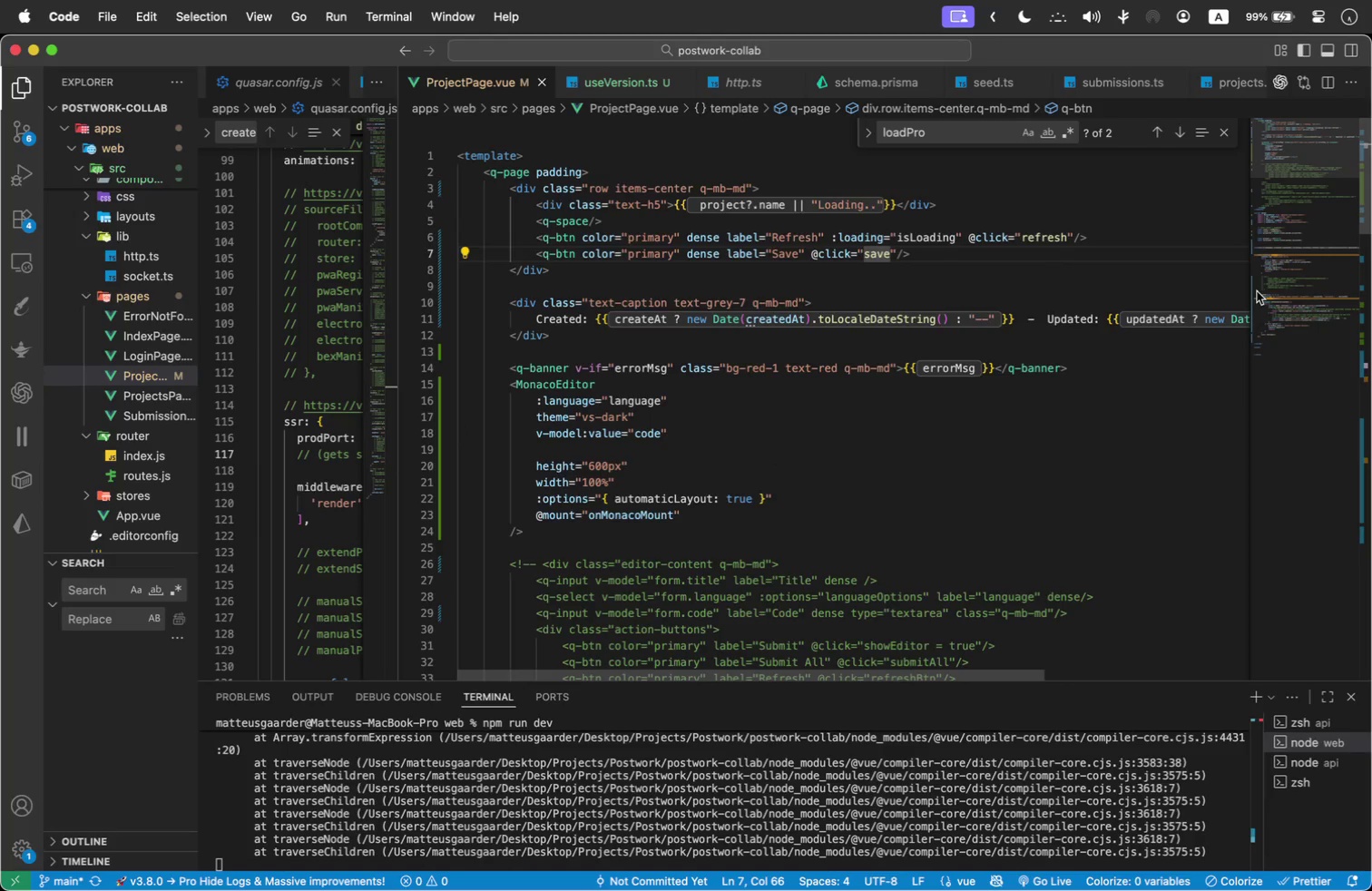 
key(ArrowRight)
 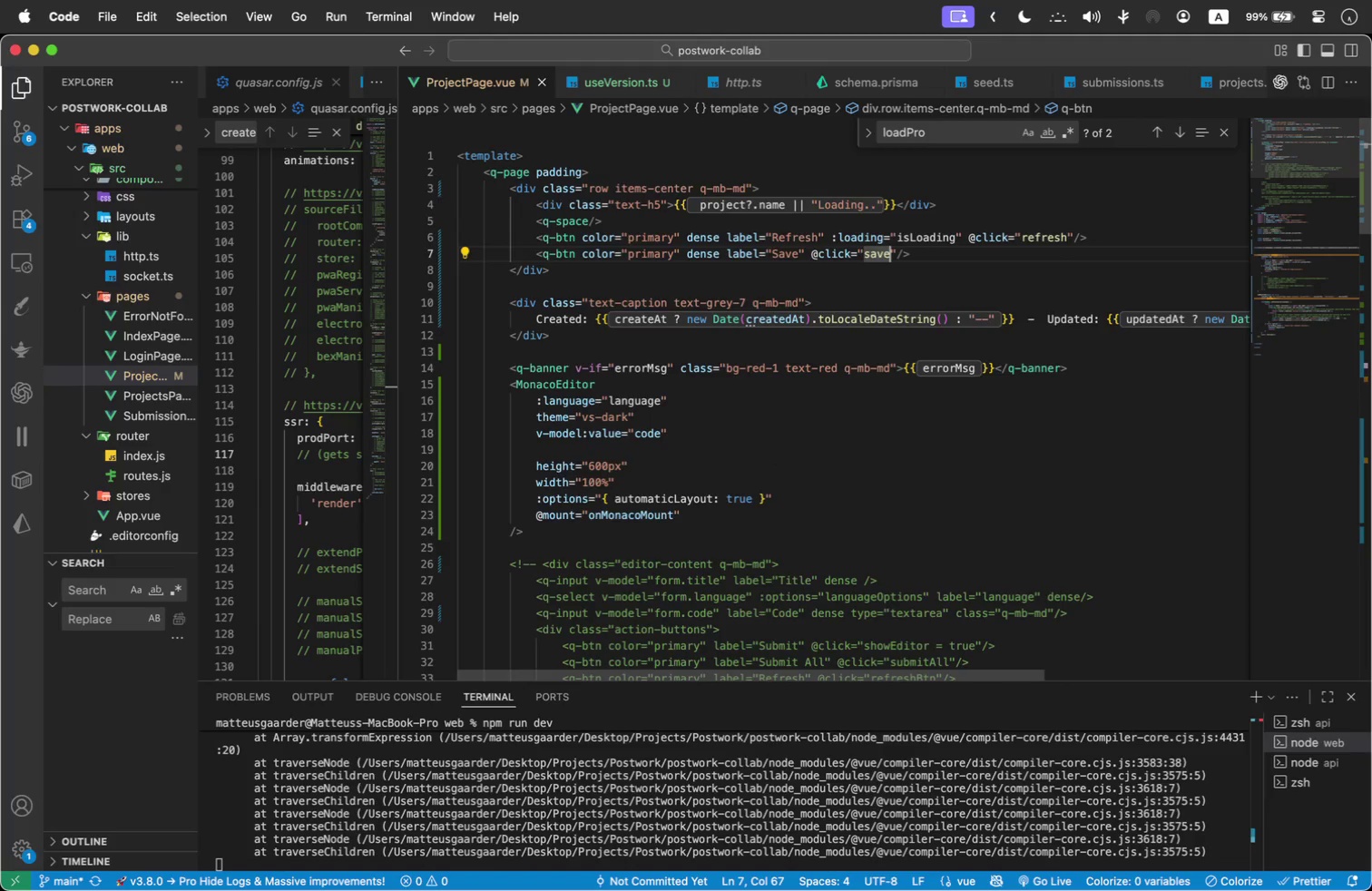 
type(())
 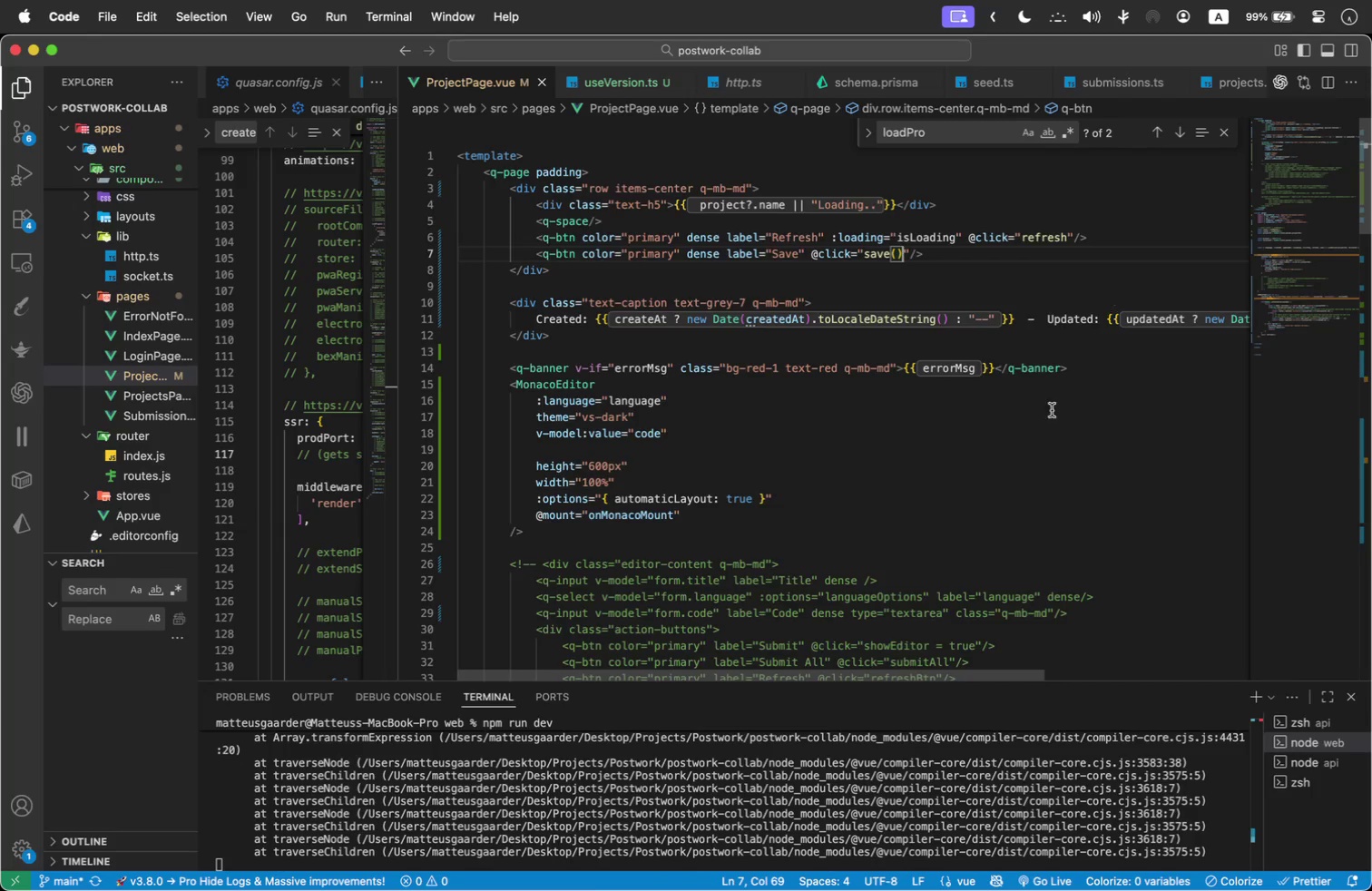 
left_click([925, 476])
 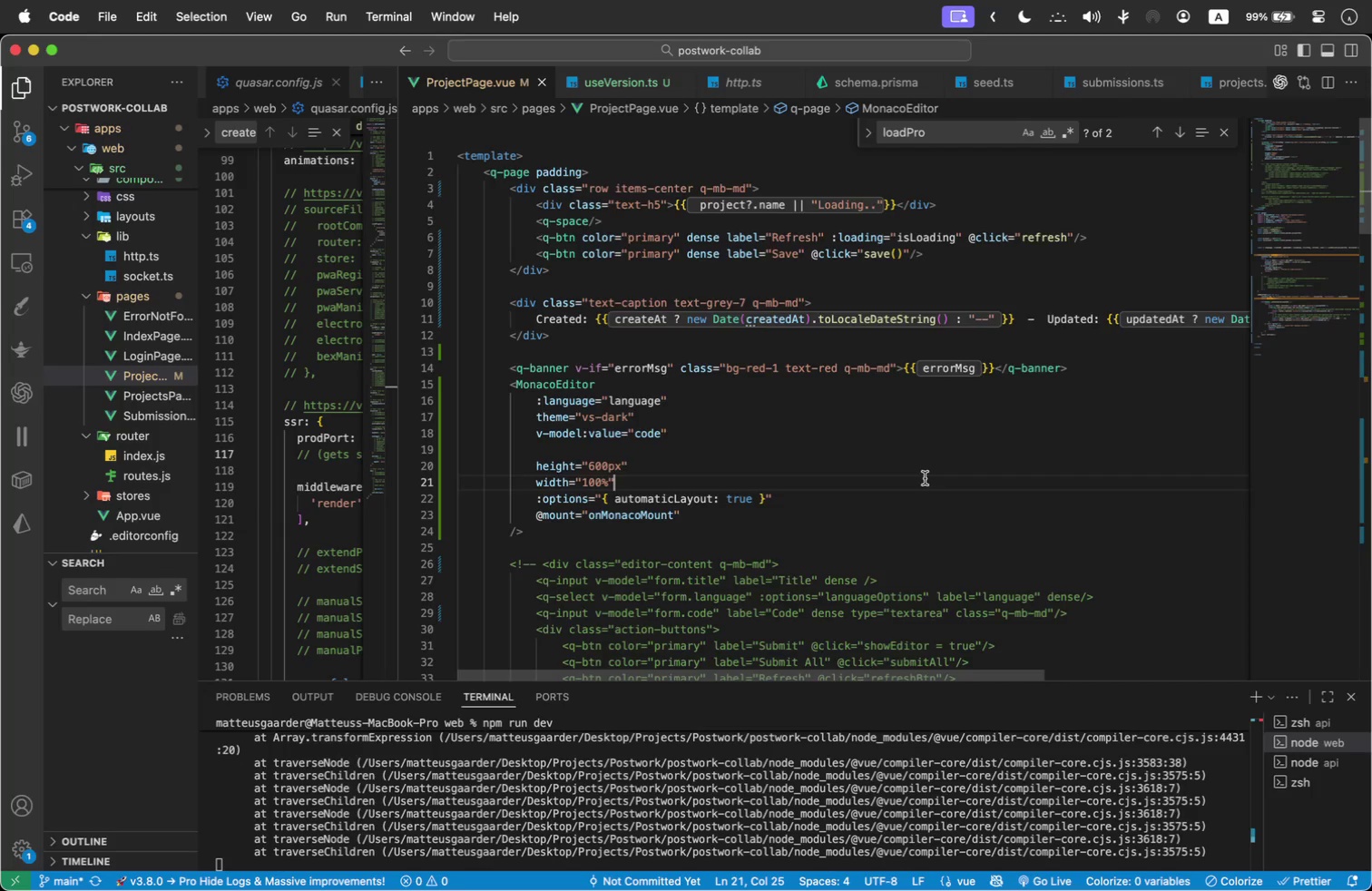 
key(Meta+Tab)
 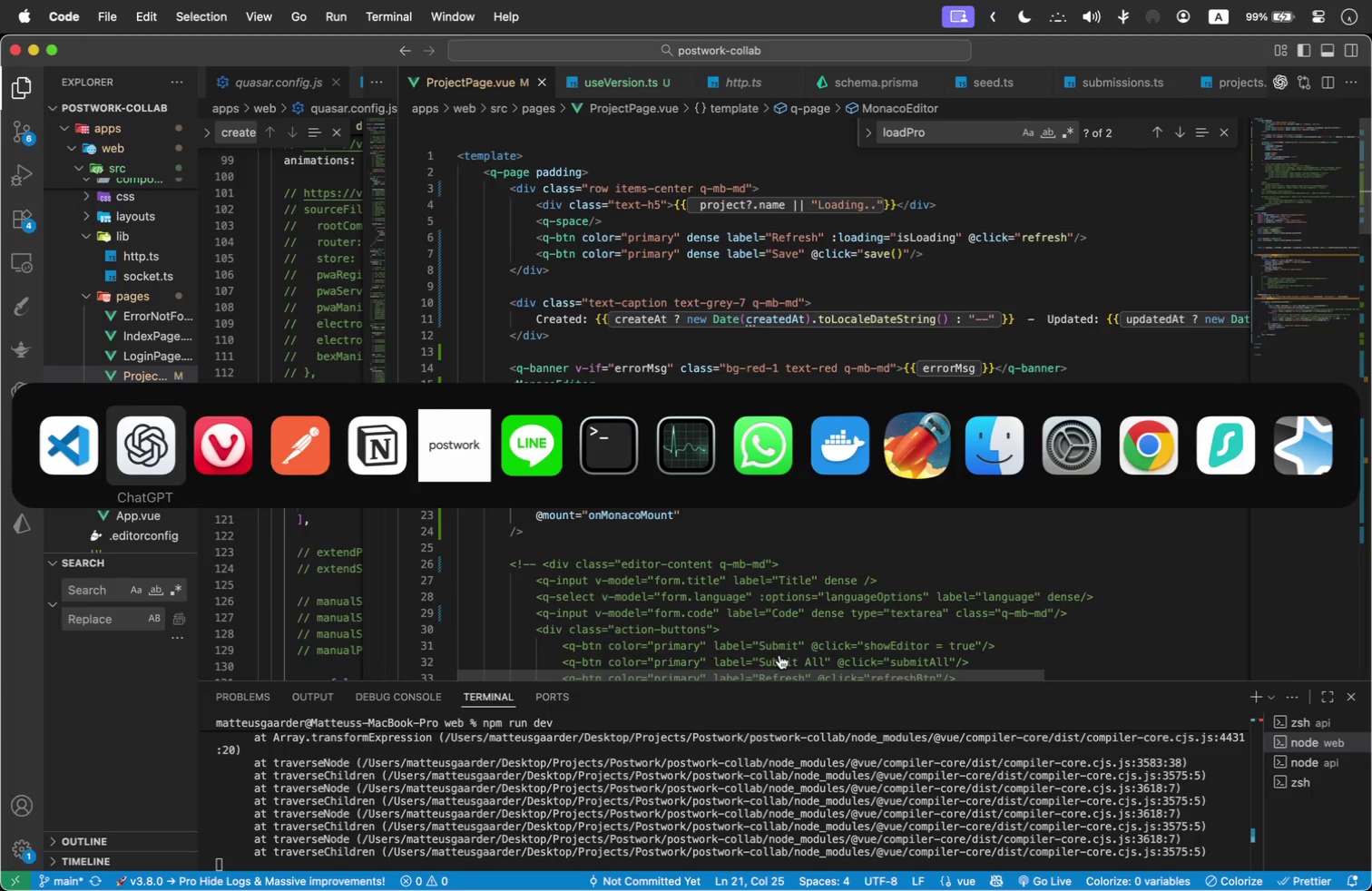 
key(Meta+Tab)
 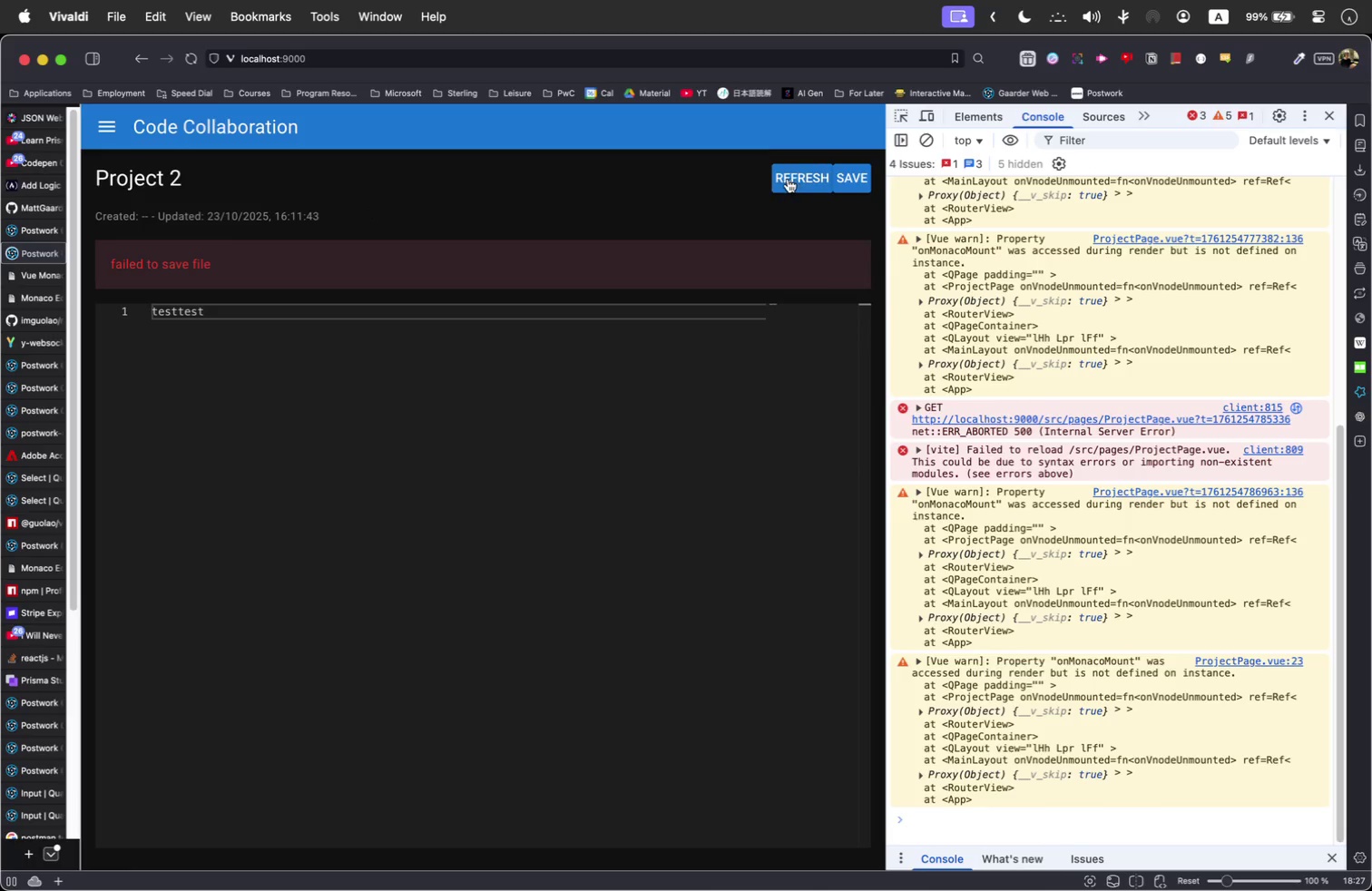 
left_click([857, 166])
 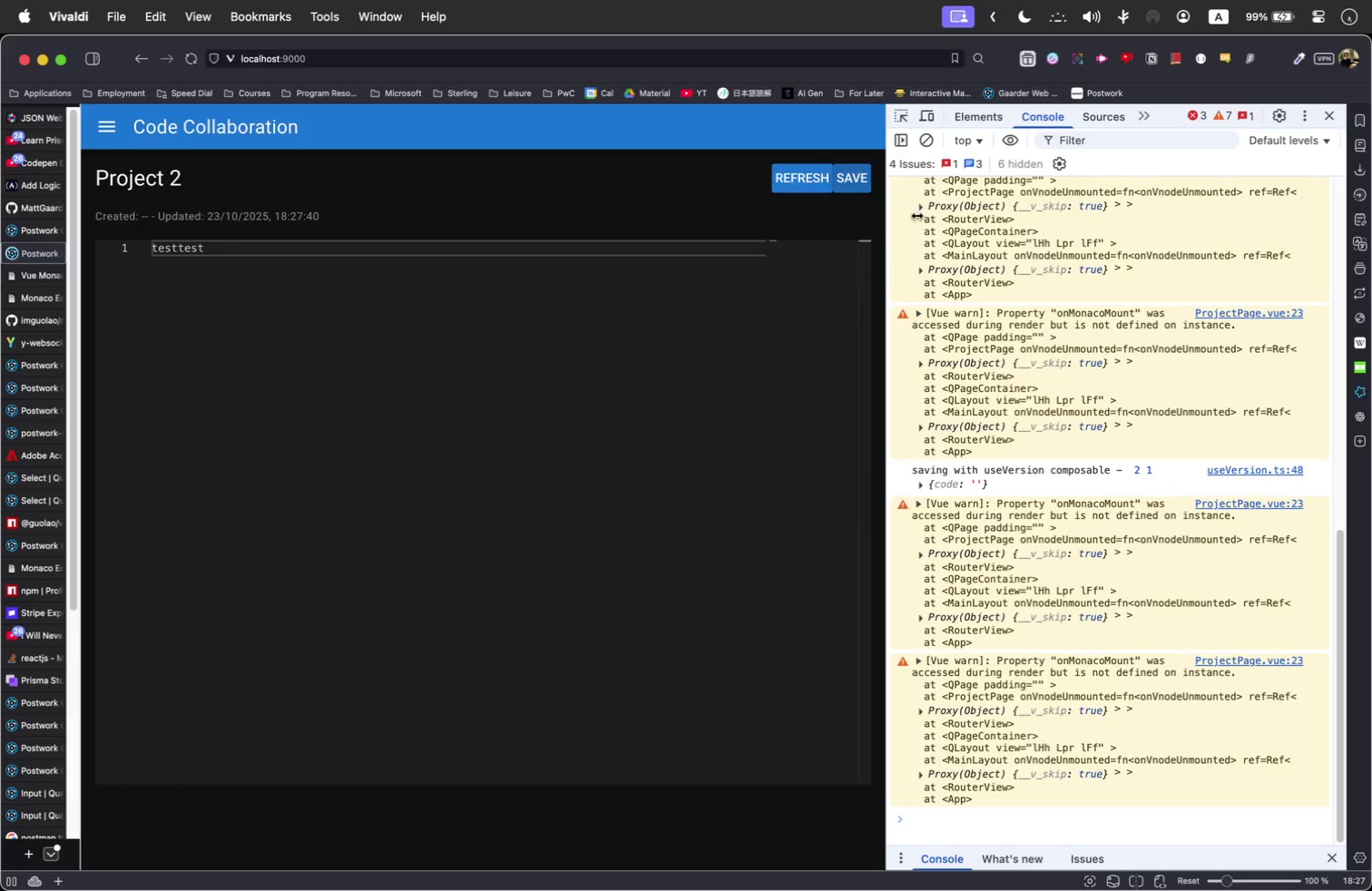 
scroll: coordinate [1188, 591], scroll_direction: up, amount: 12.0
 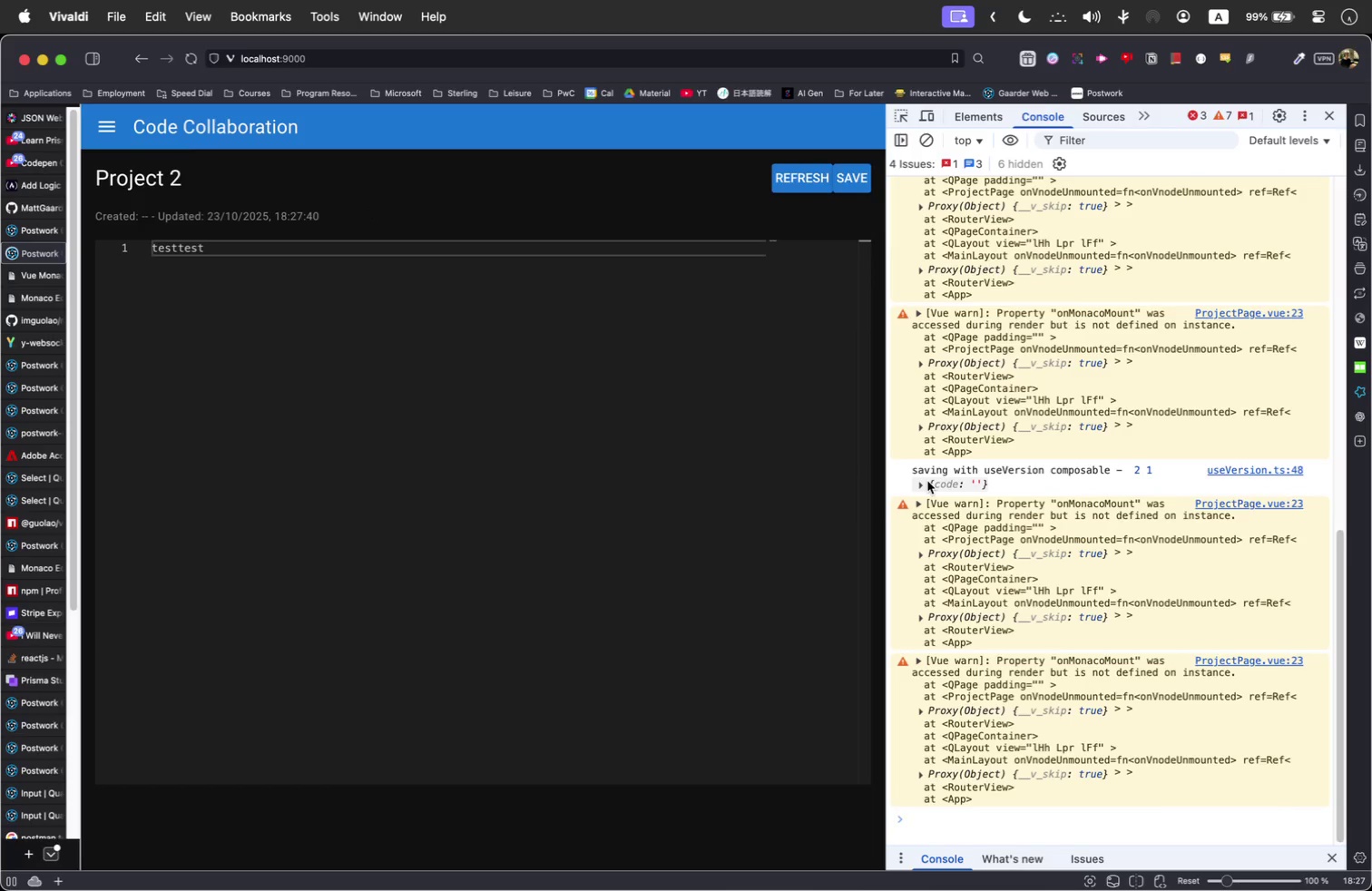 
left_click([918, 485])
 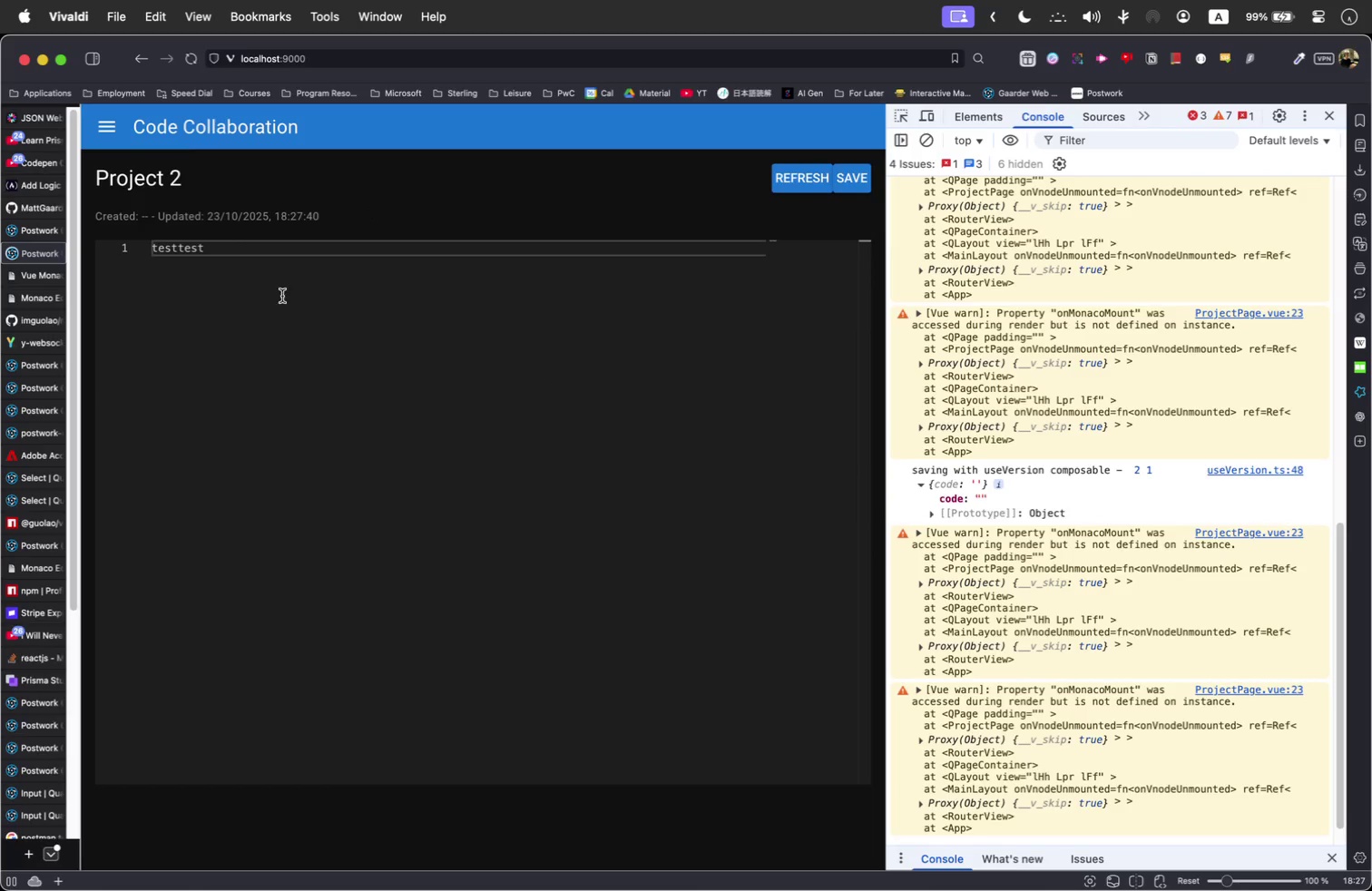 
double_click([217, 274])
 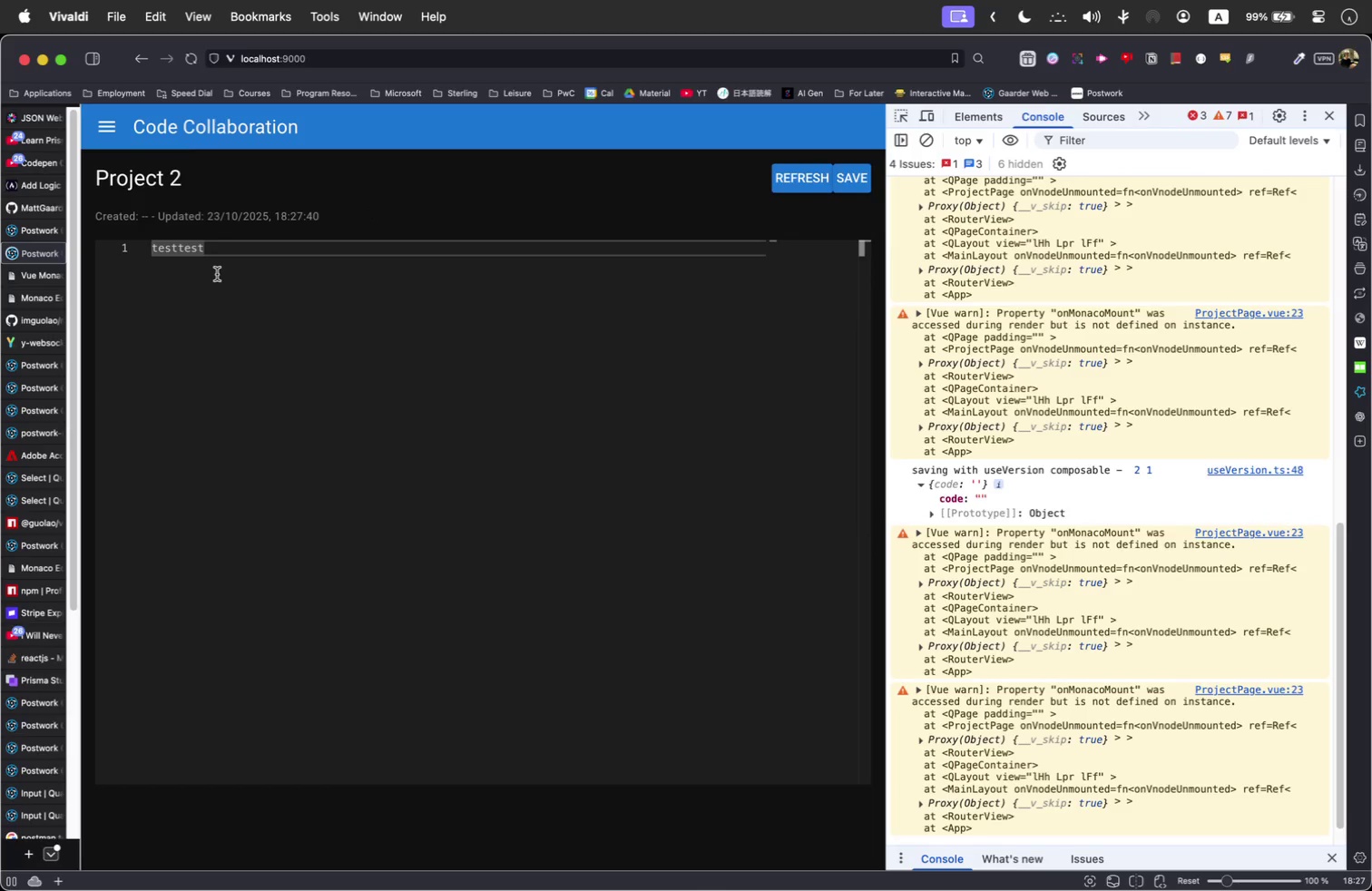 
triple_click([217, 274])
 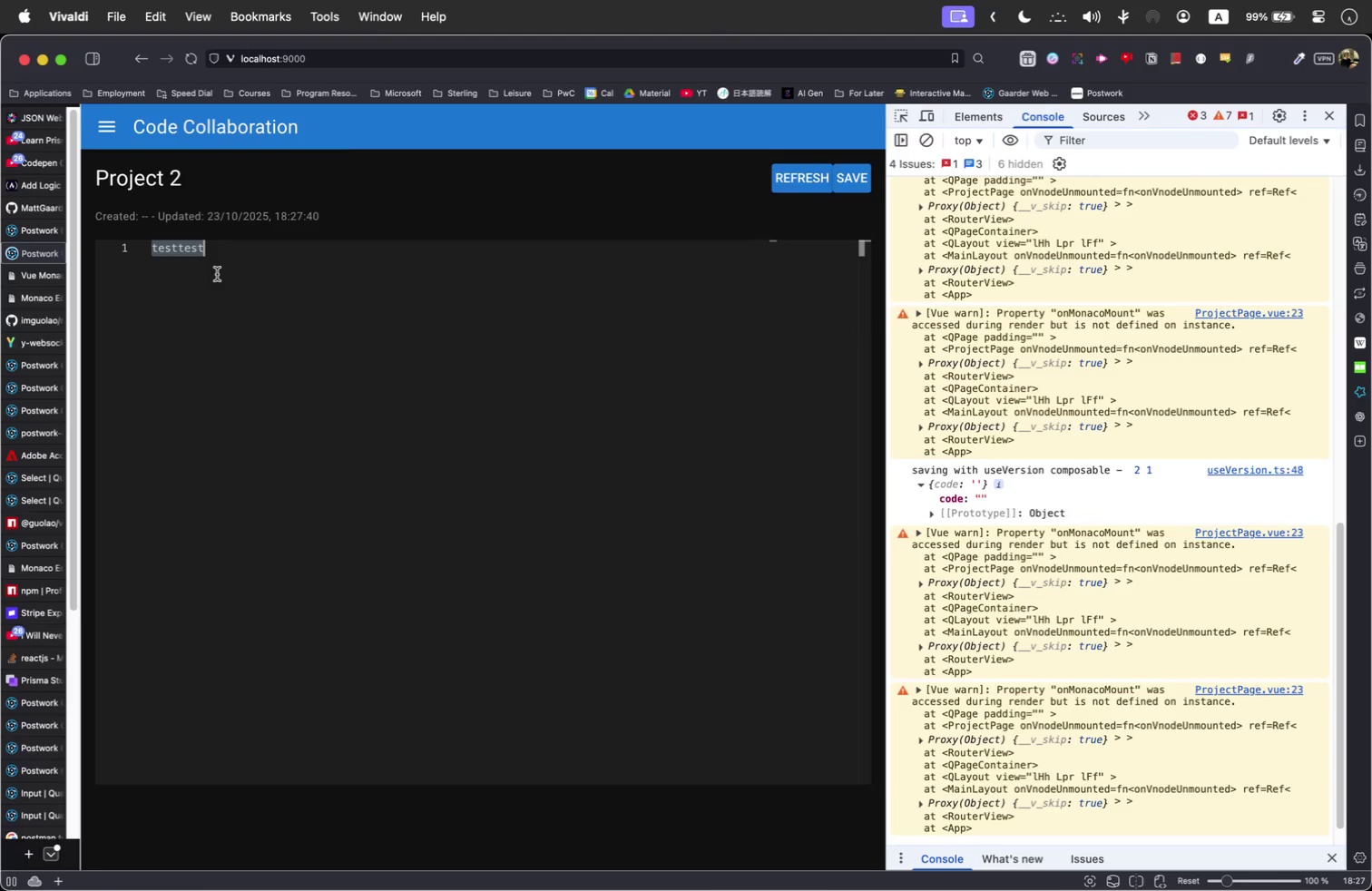 
triple_click([217, 274])
 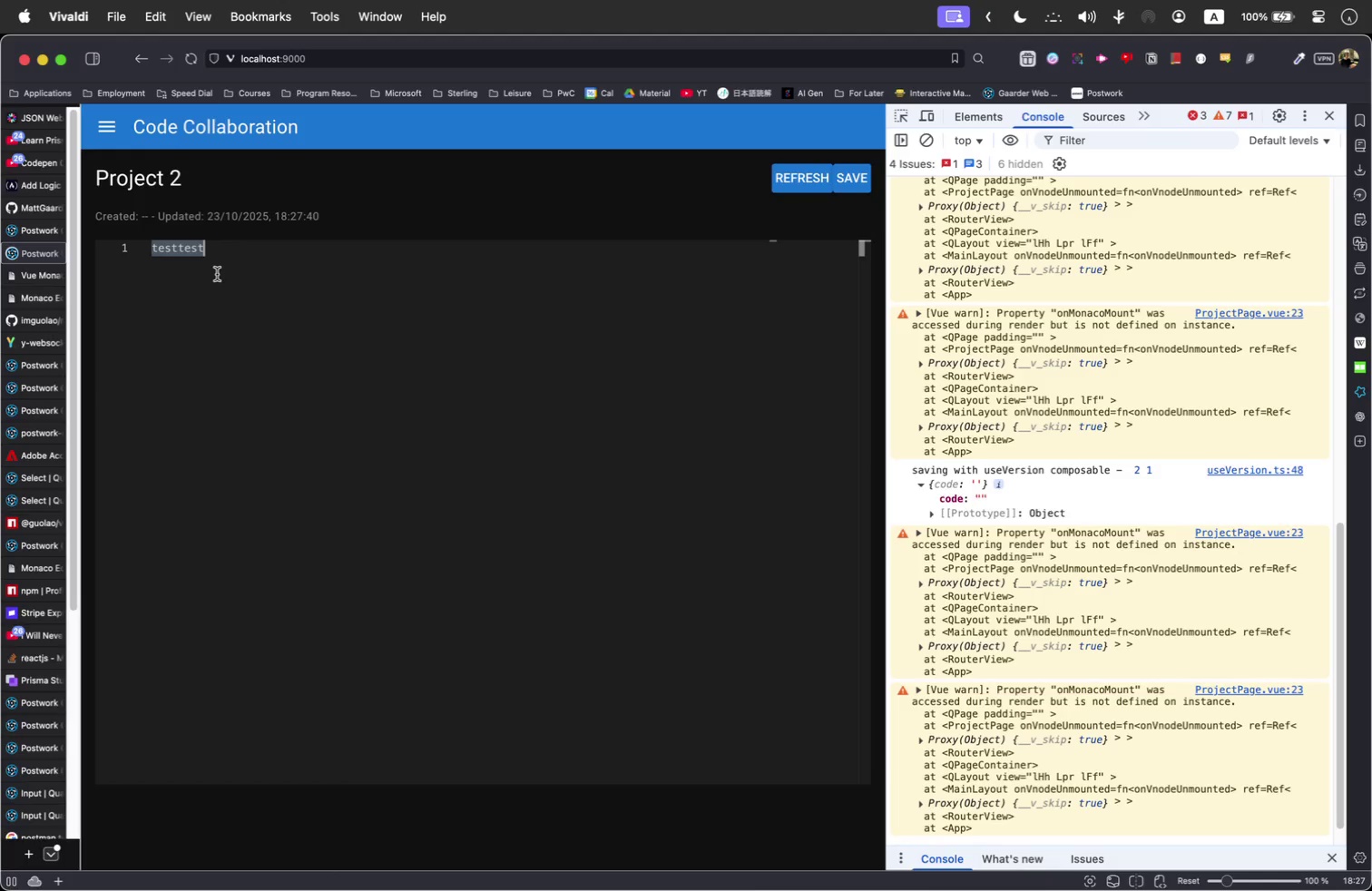 
key(Meta+Tab)
 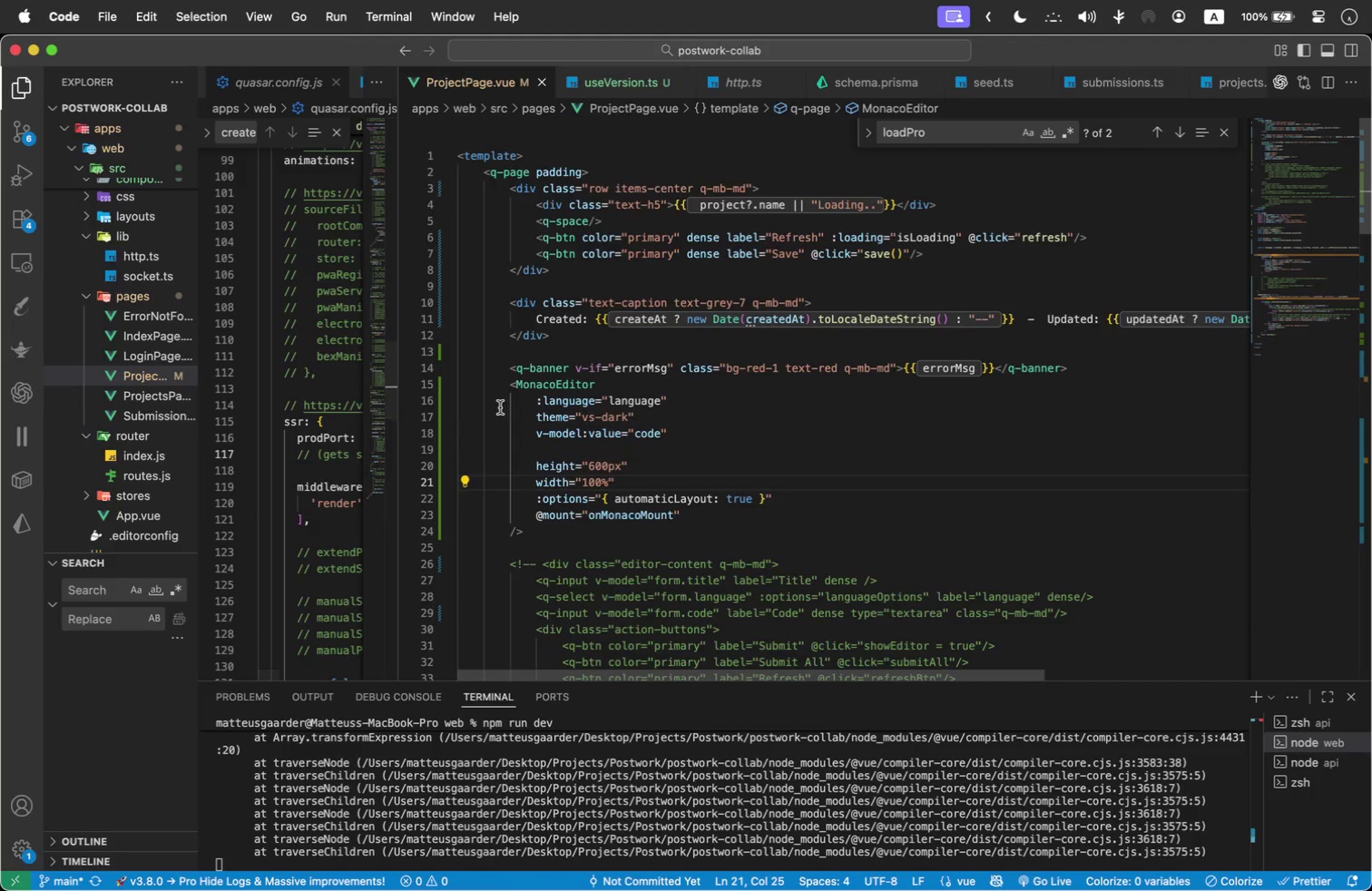 
scroll: coordinate [496, 242], scroll_direction: down, amount: 11.0
 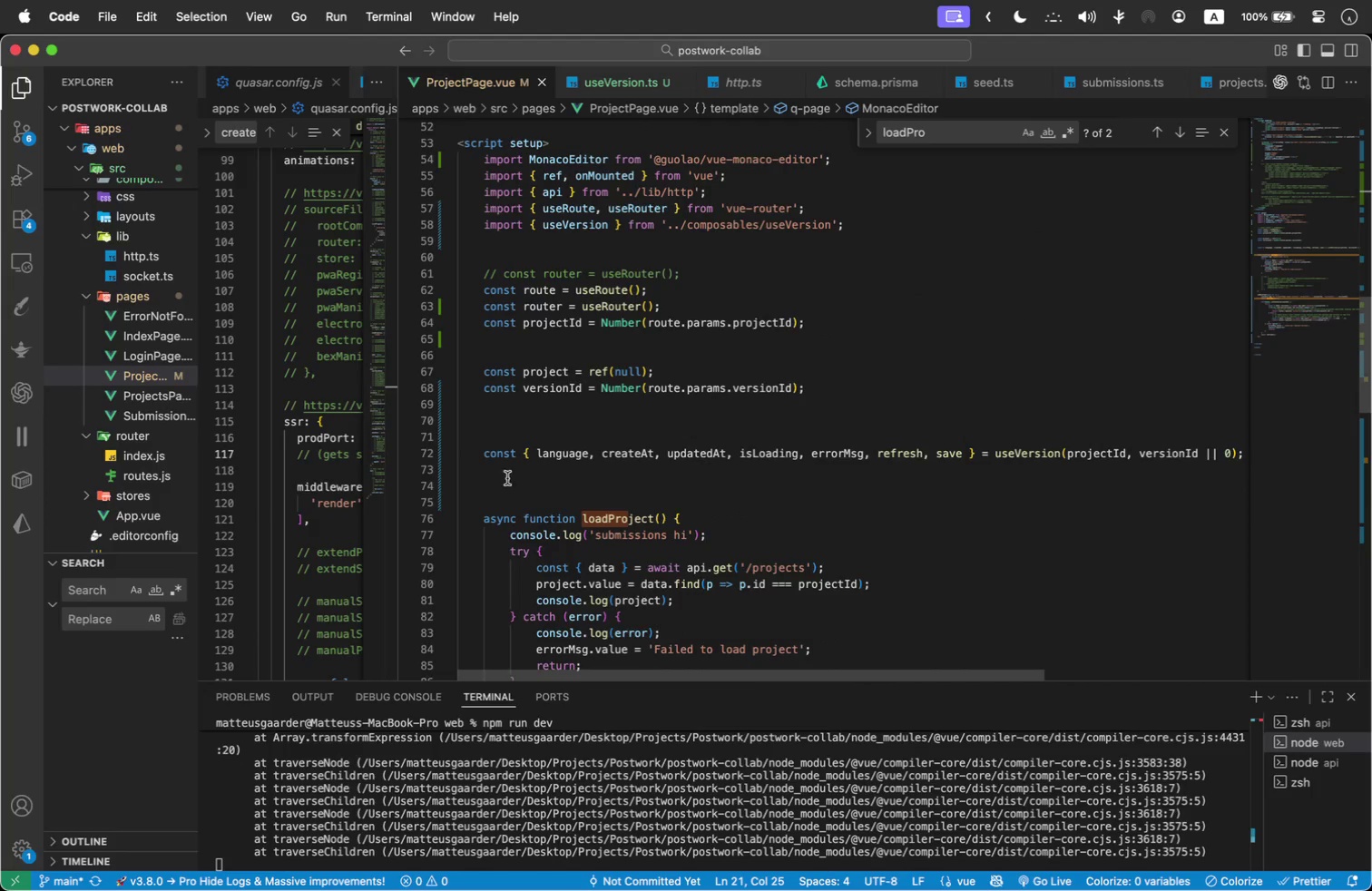 
left_click_drag(start_coordinate=[481, 511], to_coordinate=[619, 573])
 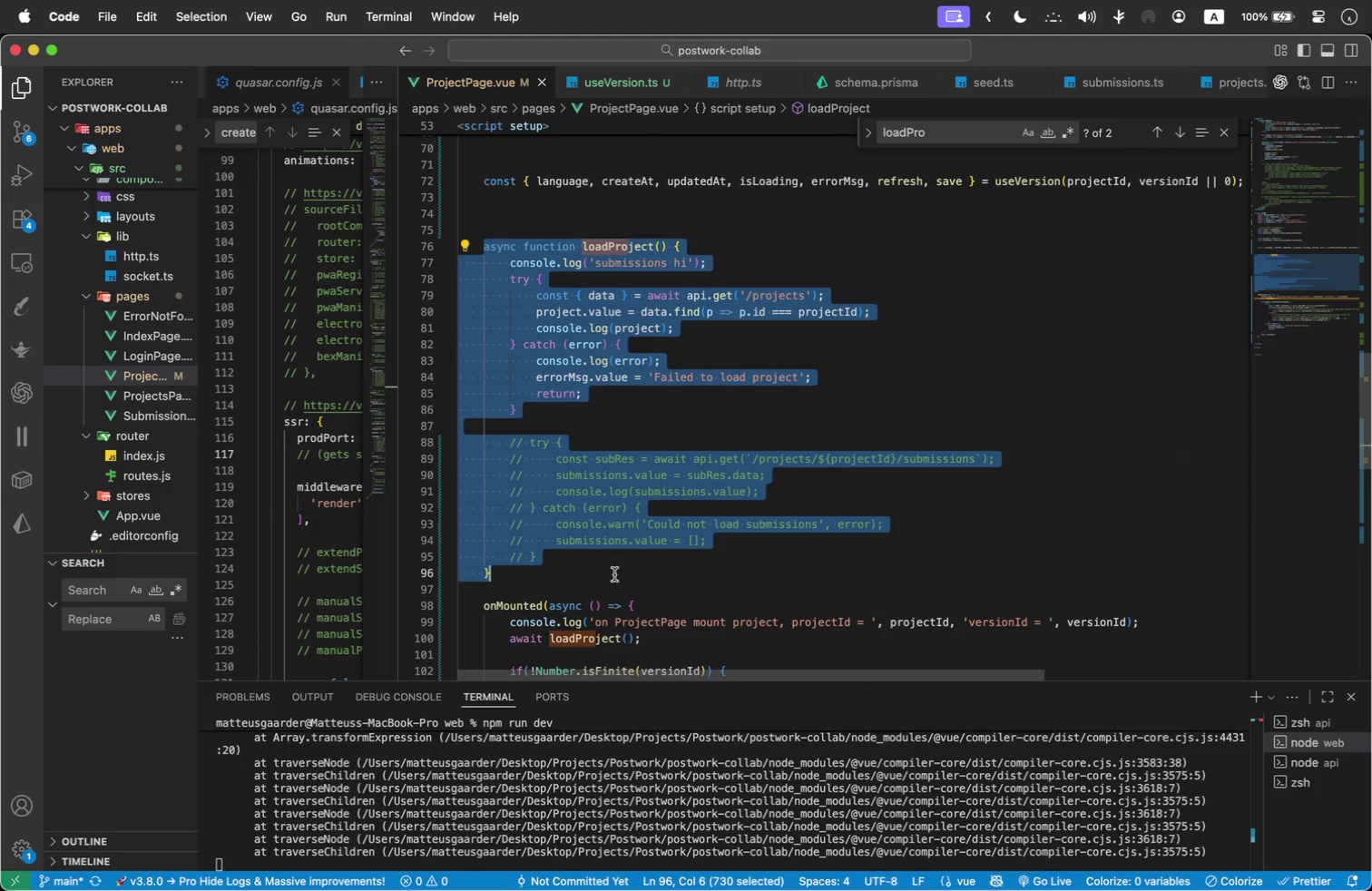 
scroll: coordinate [598, 618], scroll_direction: down, amount: 2.0
 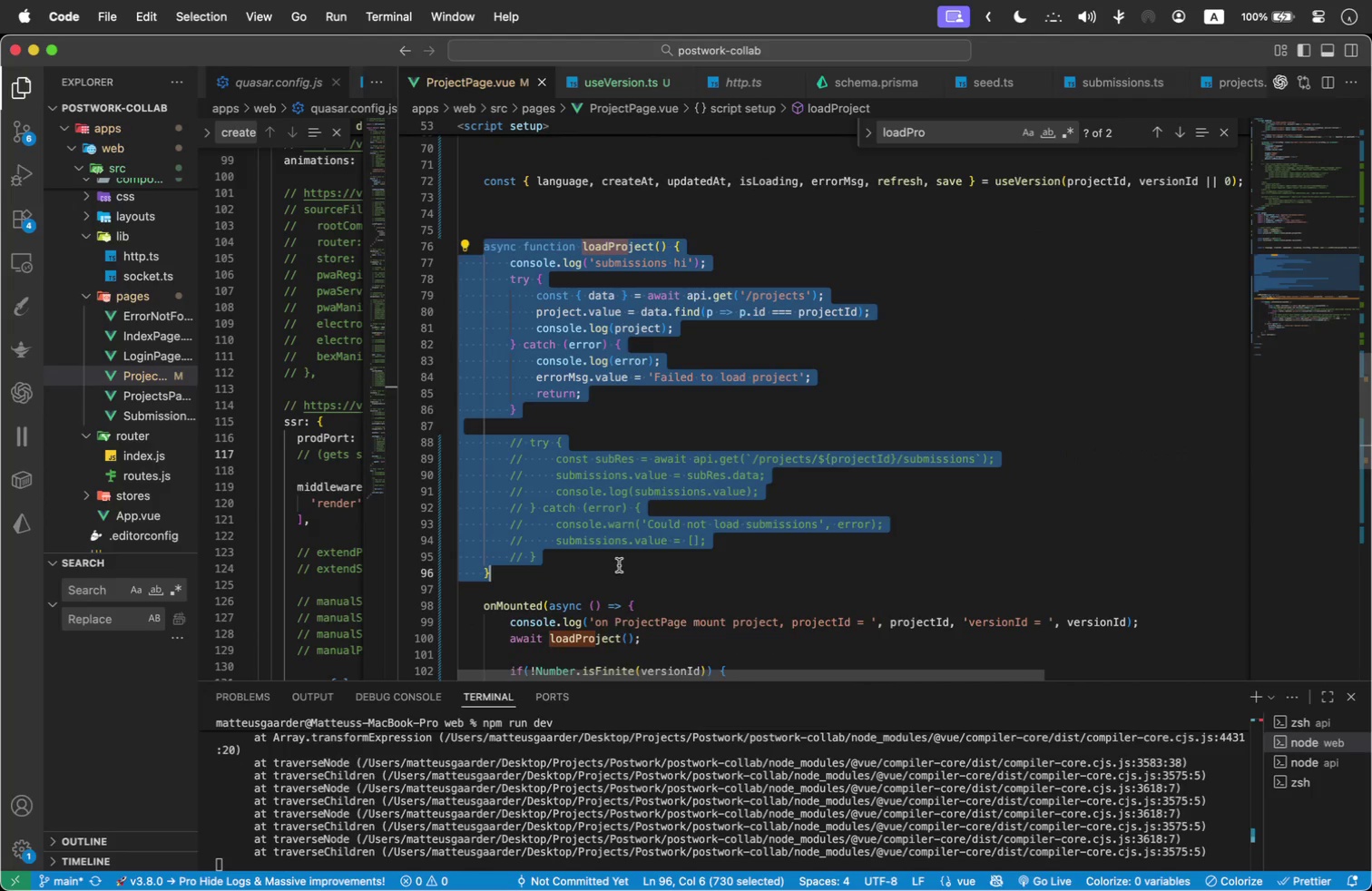 
key(Meta+C)
 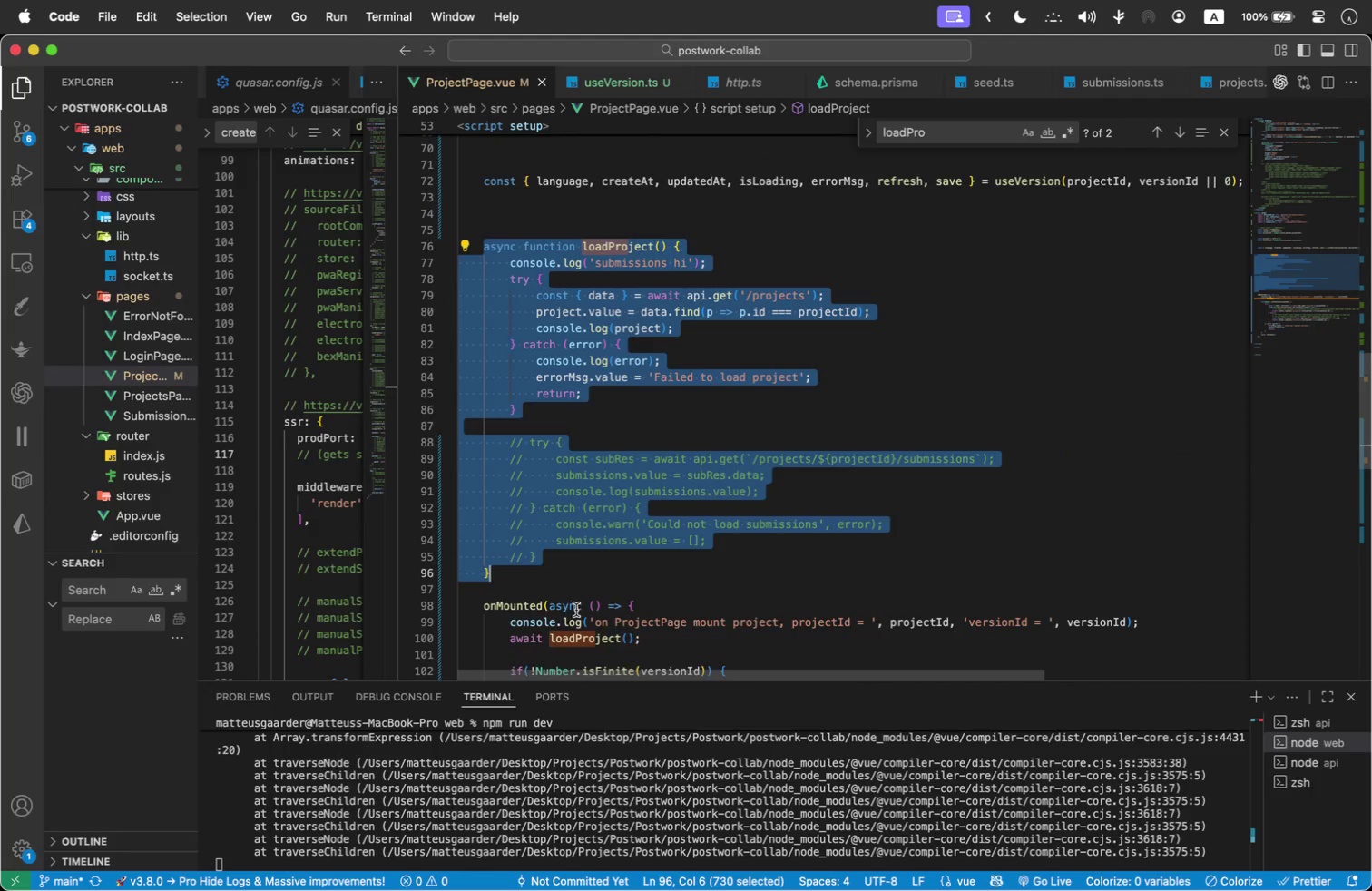 
key(Meta+Tab)
 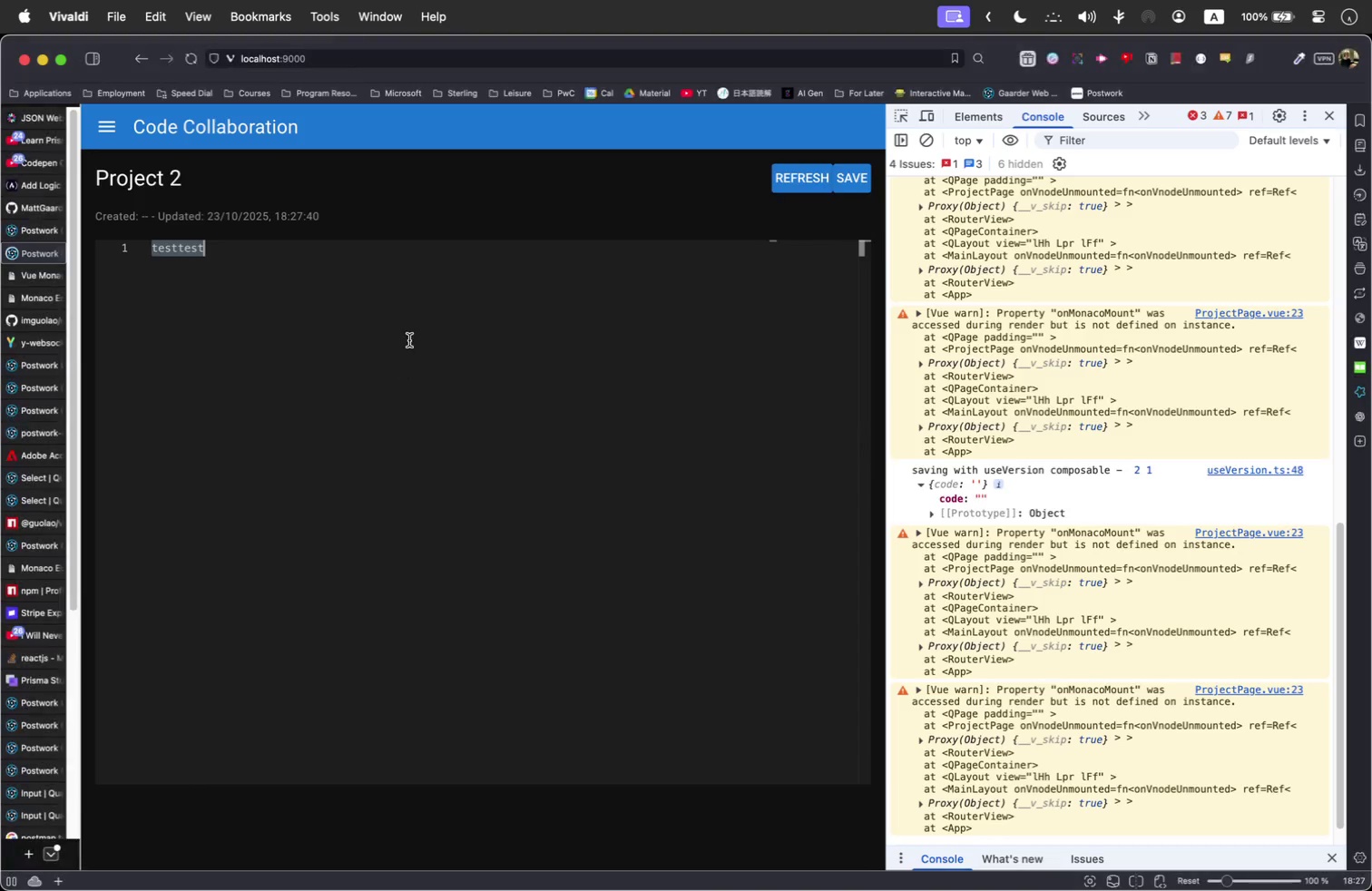 
double_click([453, 321])
 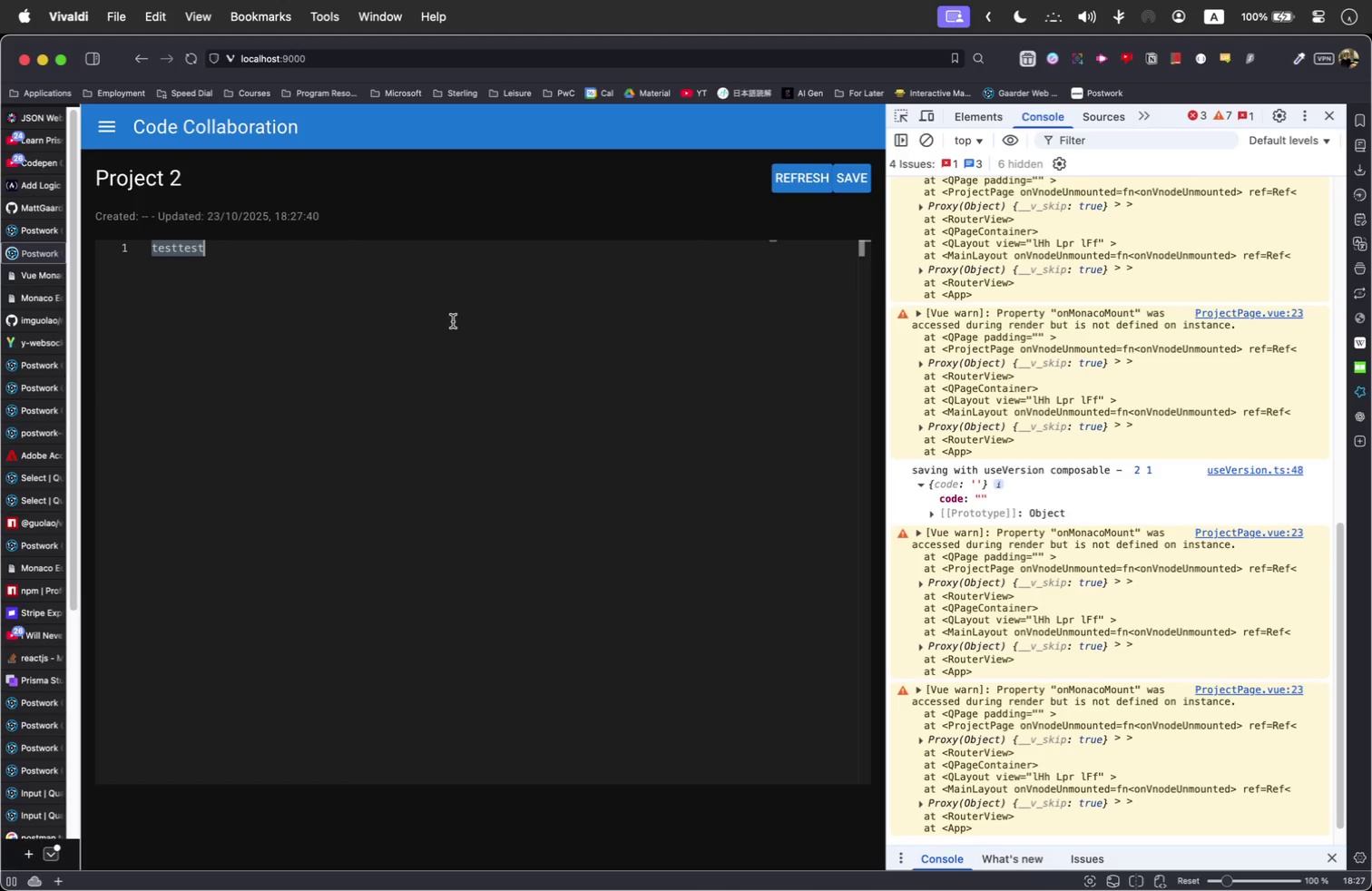 
triple_click([453, 321])
 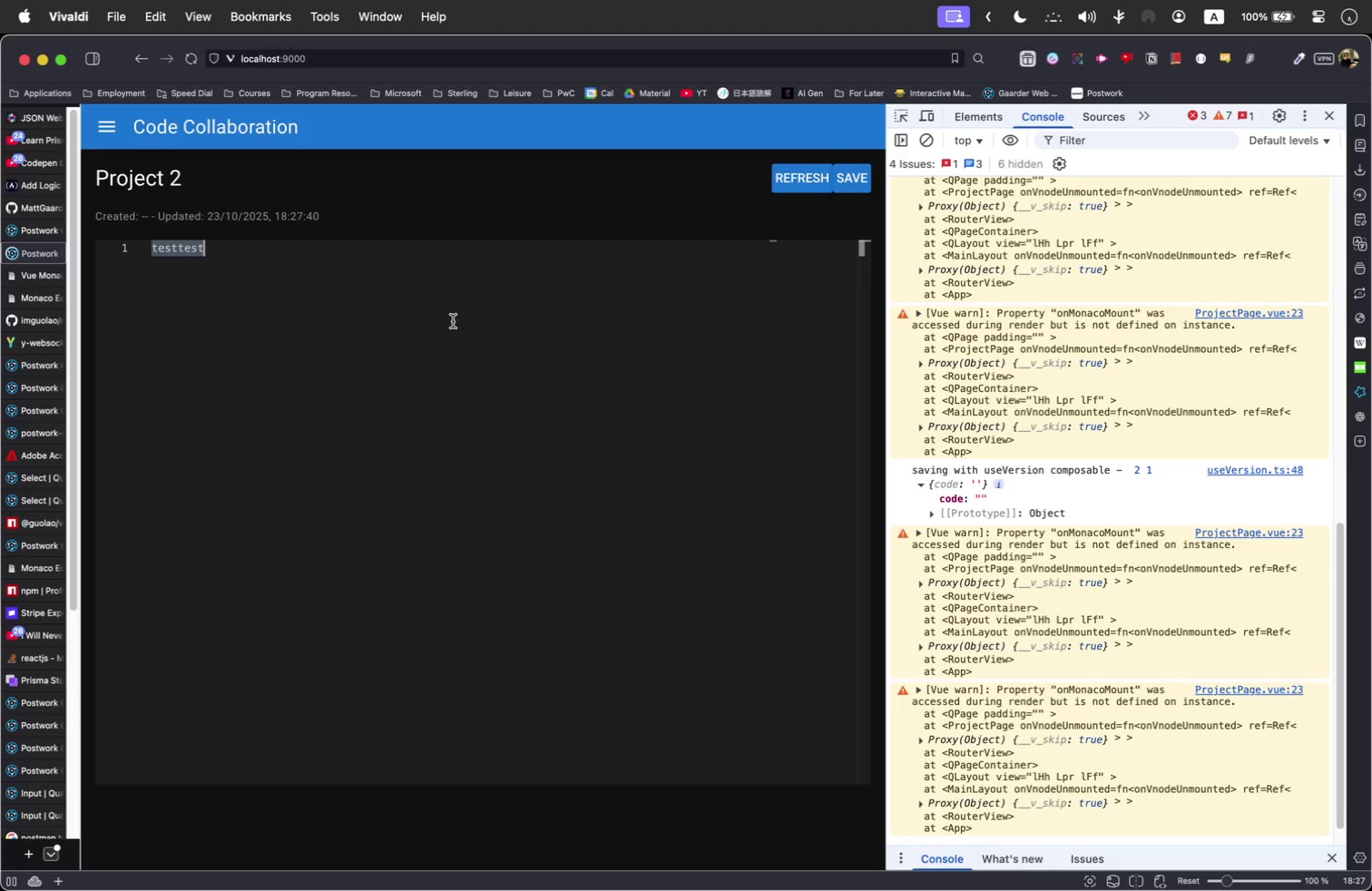 
key(Meta+V)
 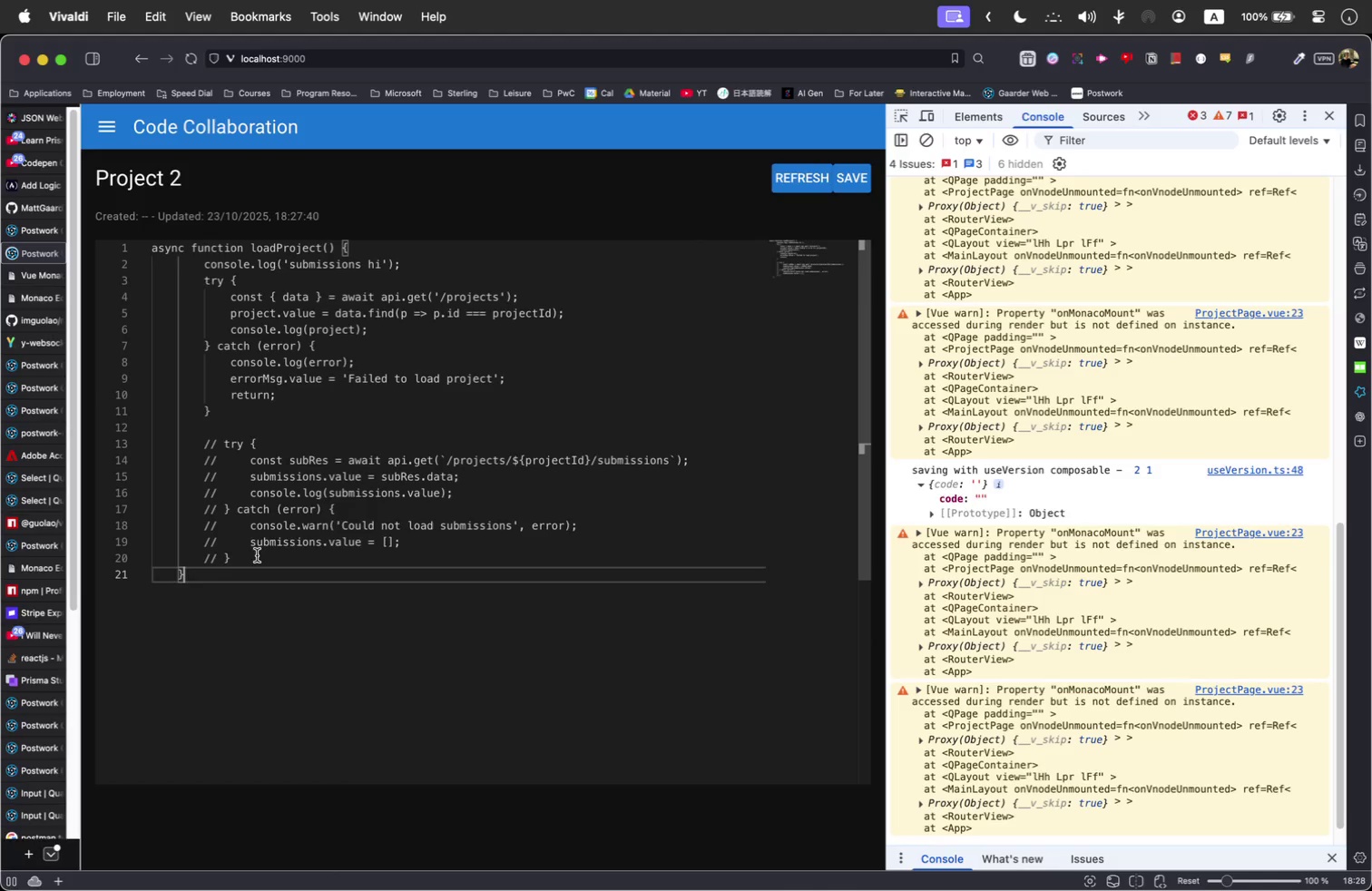 
left_click([854, 180])
 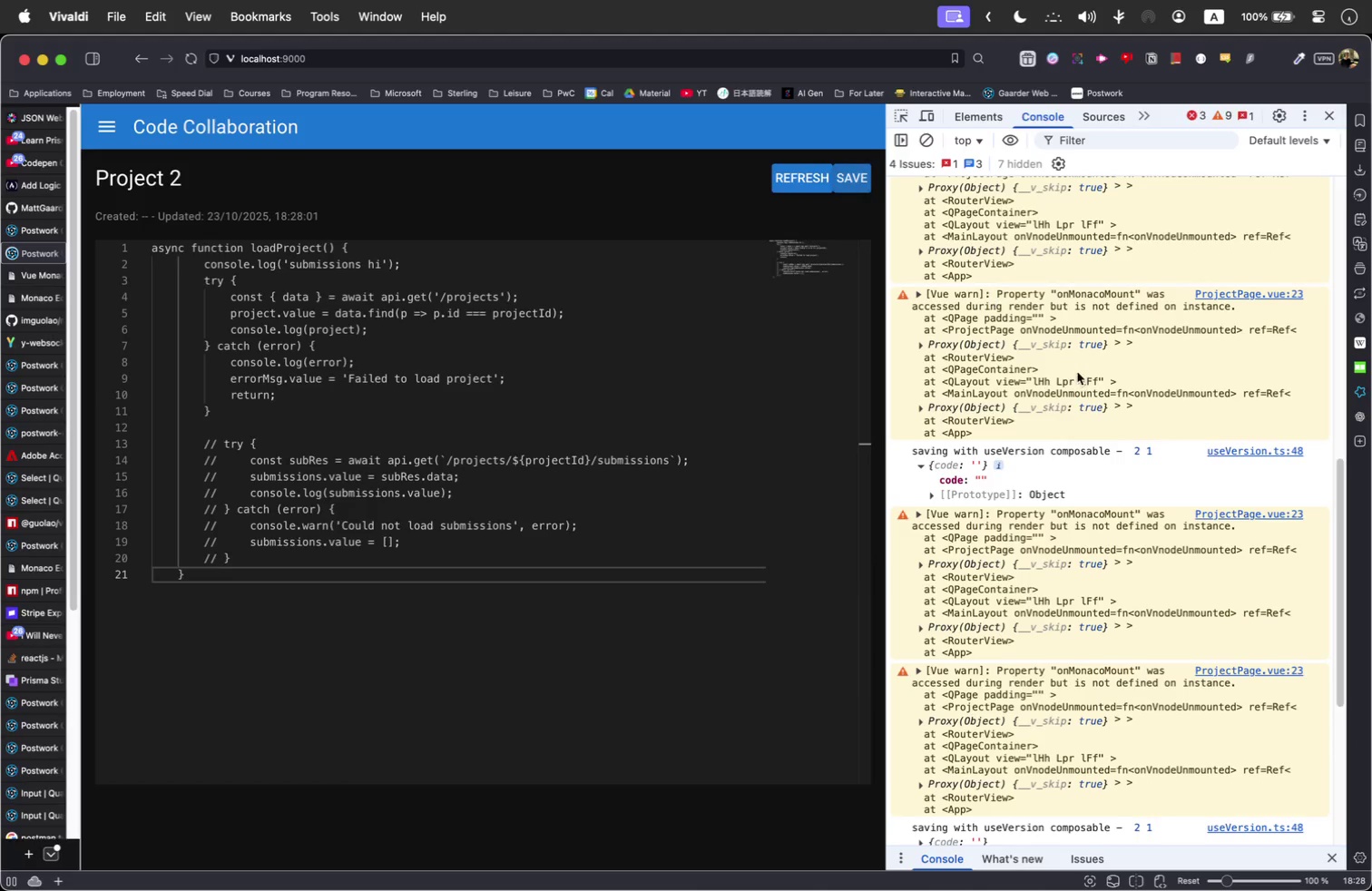 
scroll: coordinate [940, 535], scroll_direction: down, amount: 9.0
 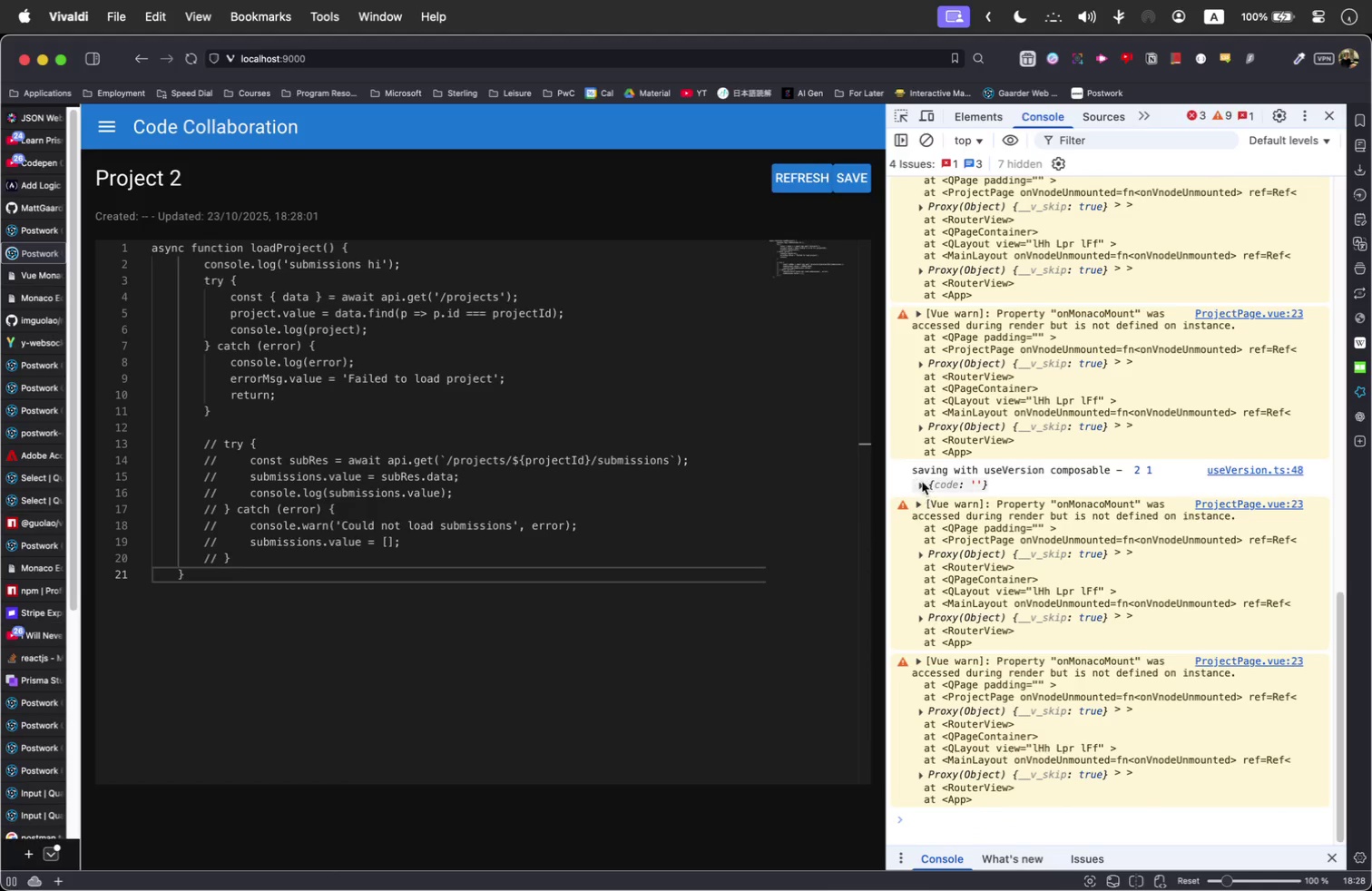 
left_click([922, 482])
 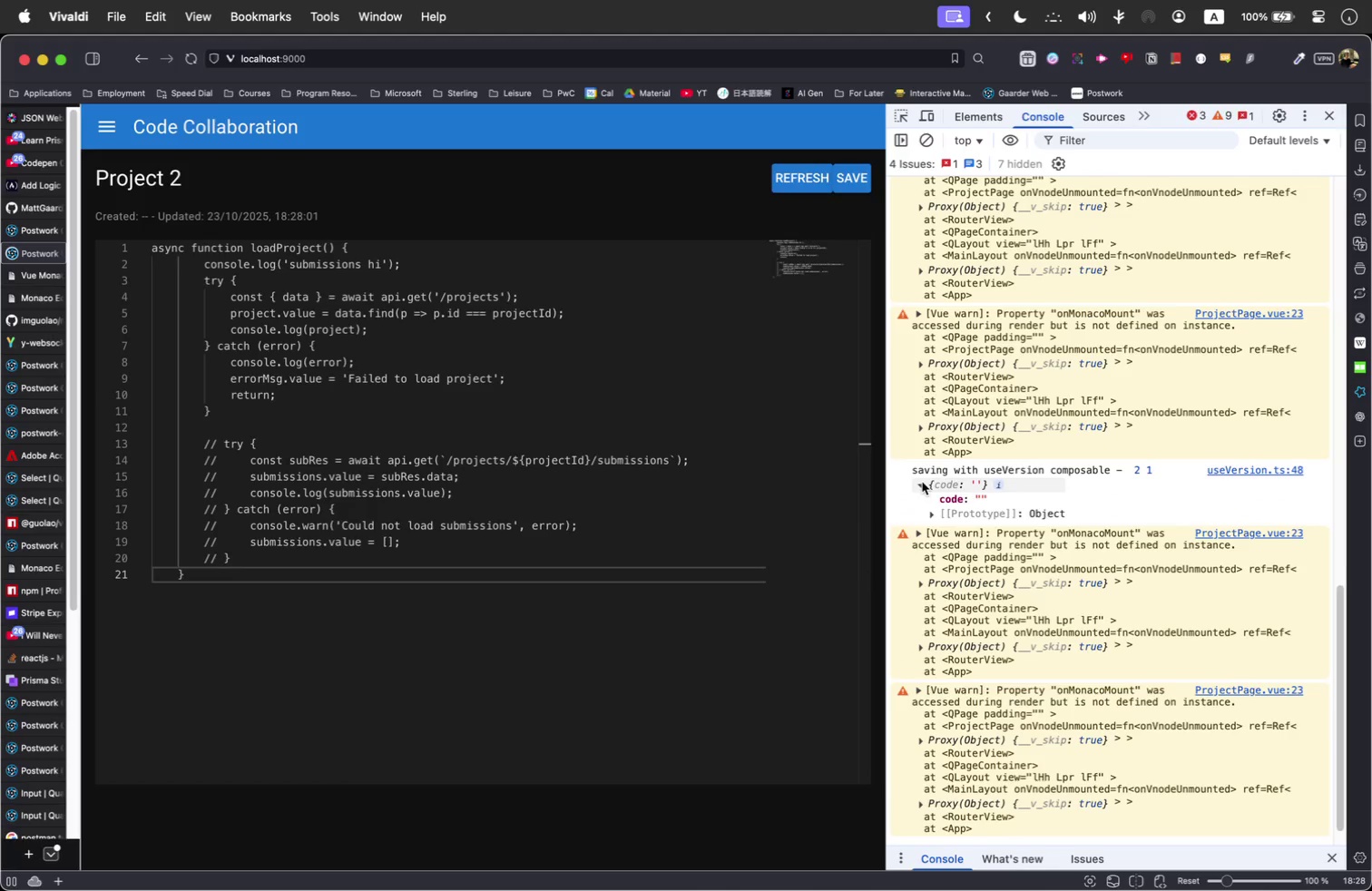 
double_click([922, 482])
 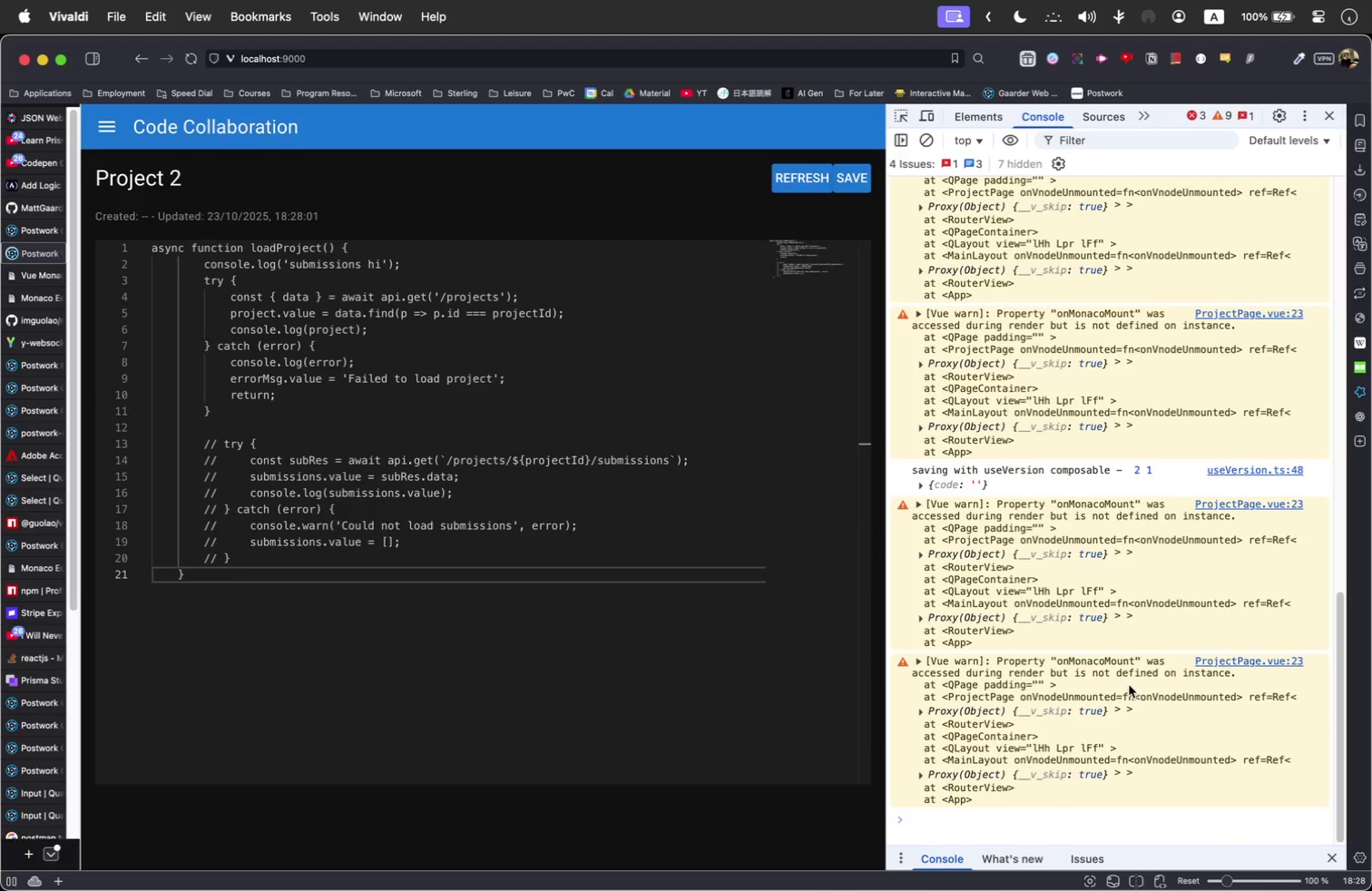 
key(Meta+Tab)
 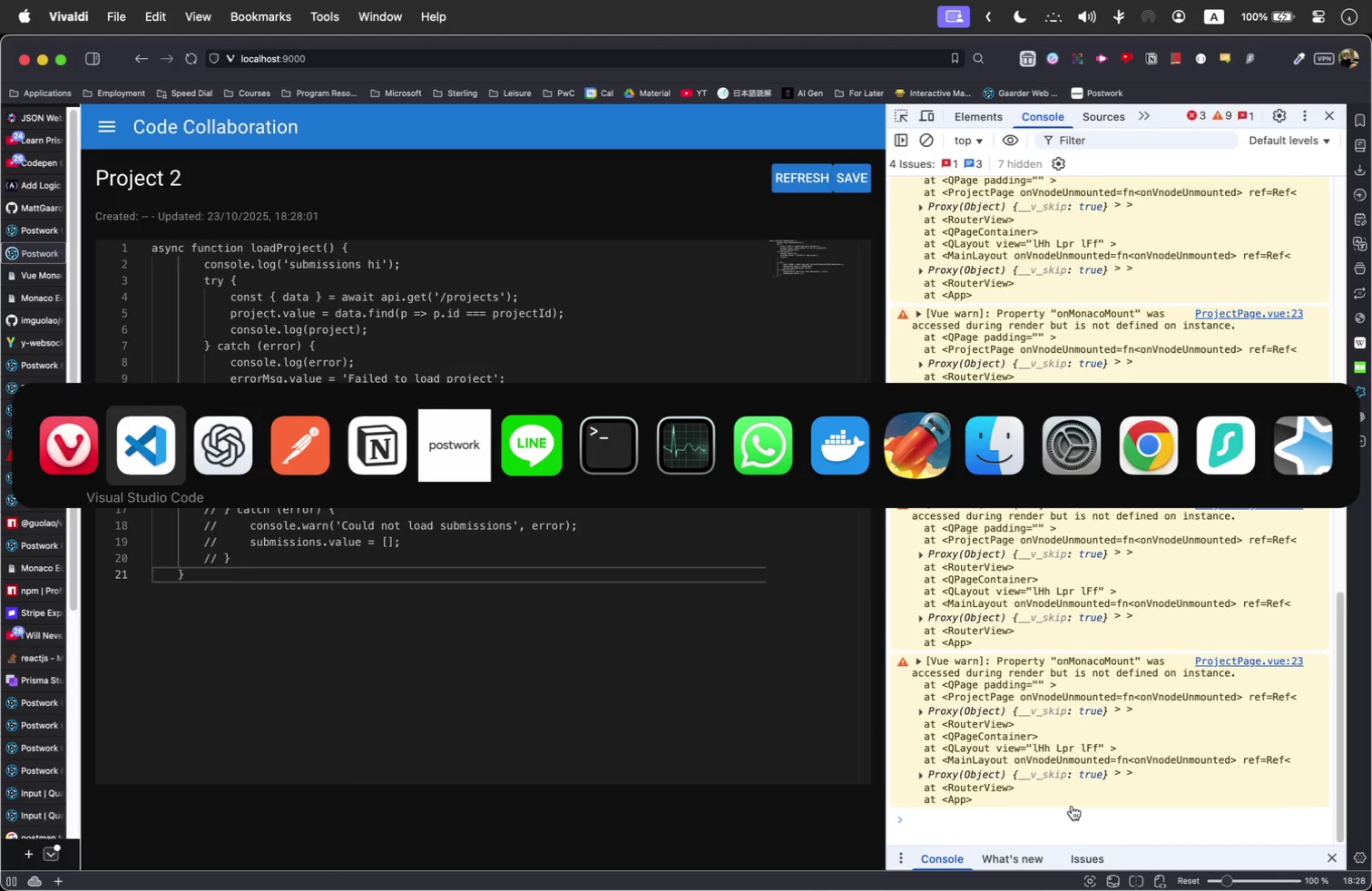 
key(Meta+Tab)
 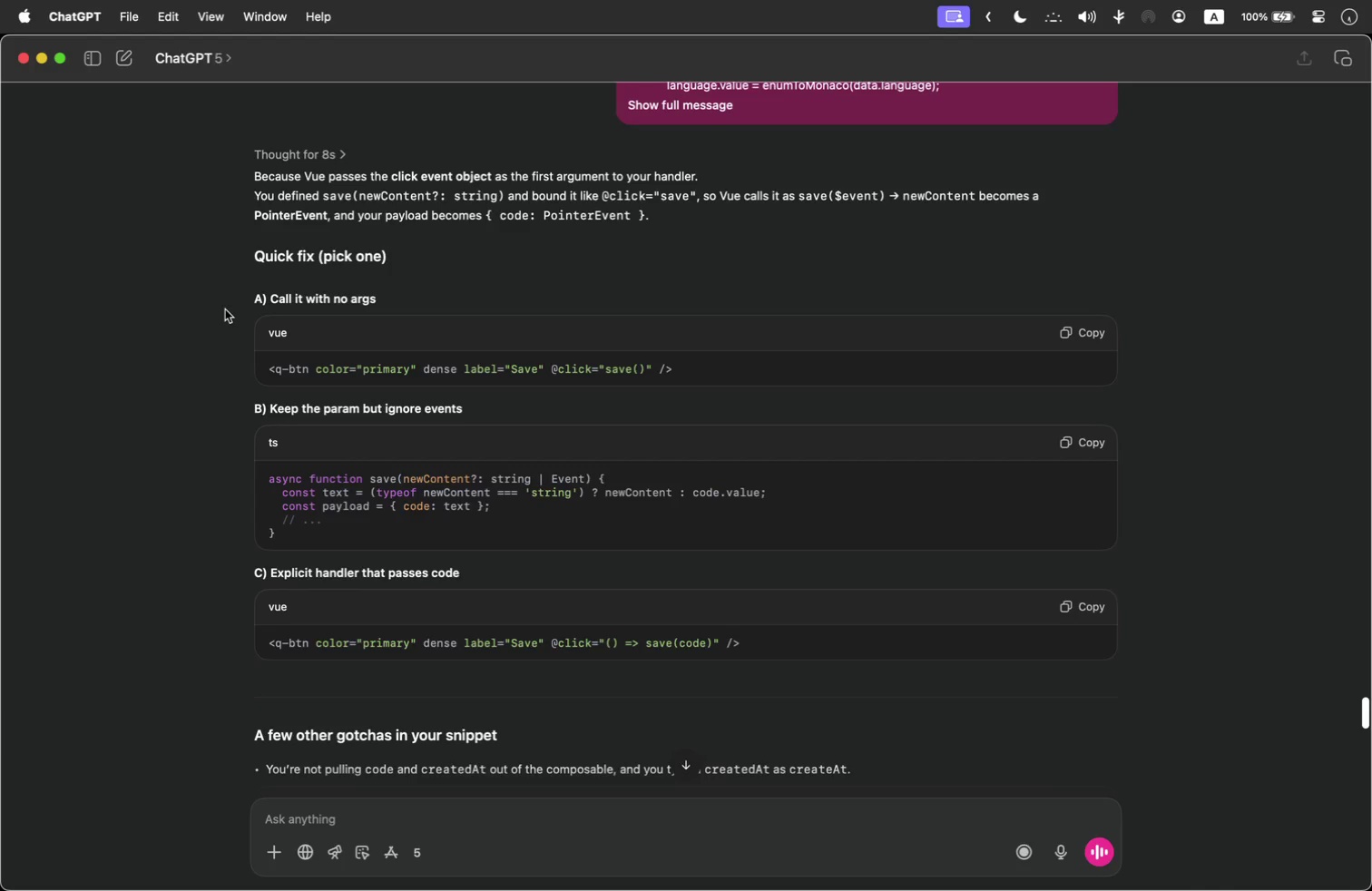 
wait(5.92)
 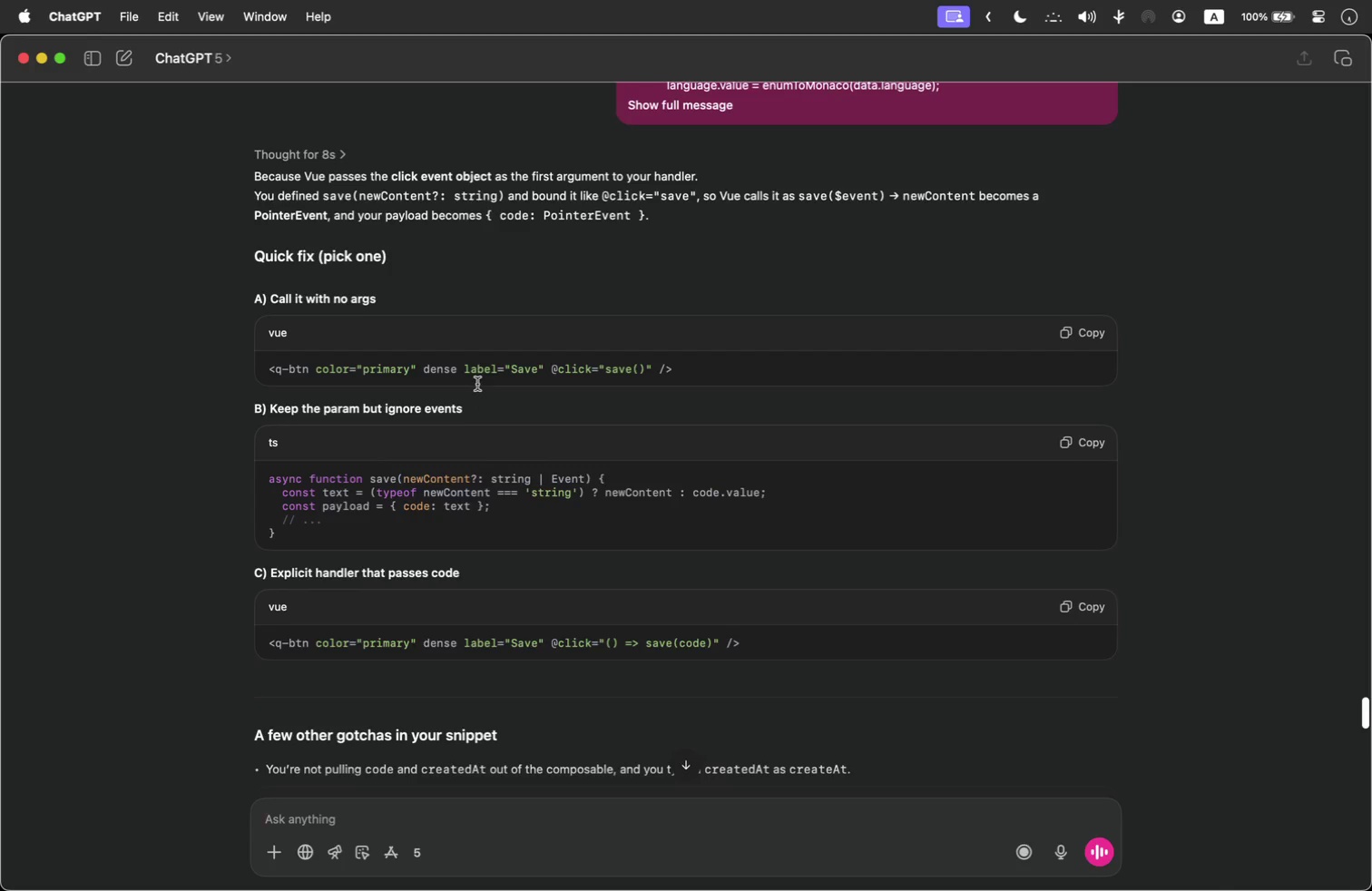 
scroll: coordinate [224, 305], scroll_direction: down, amount: 16.0
 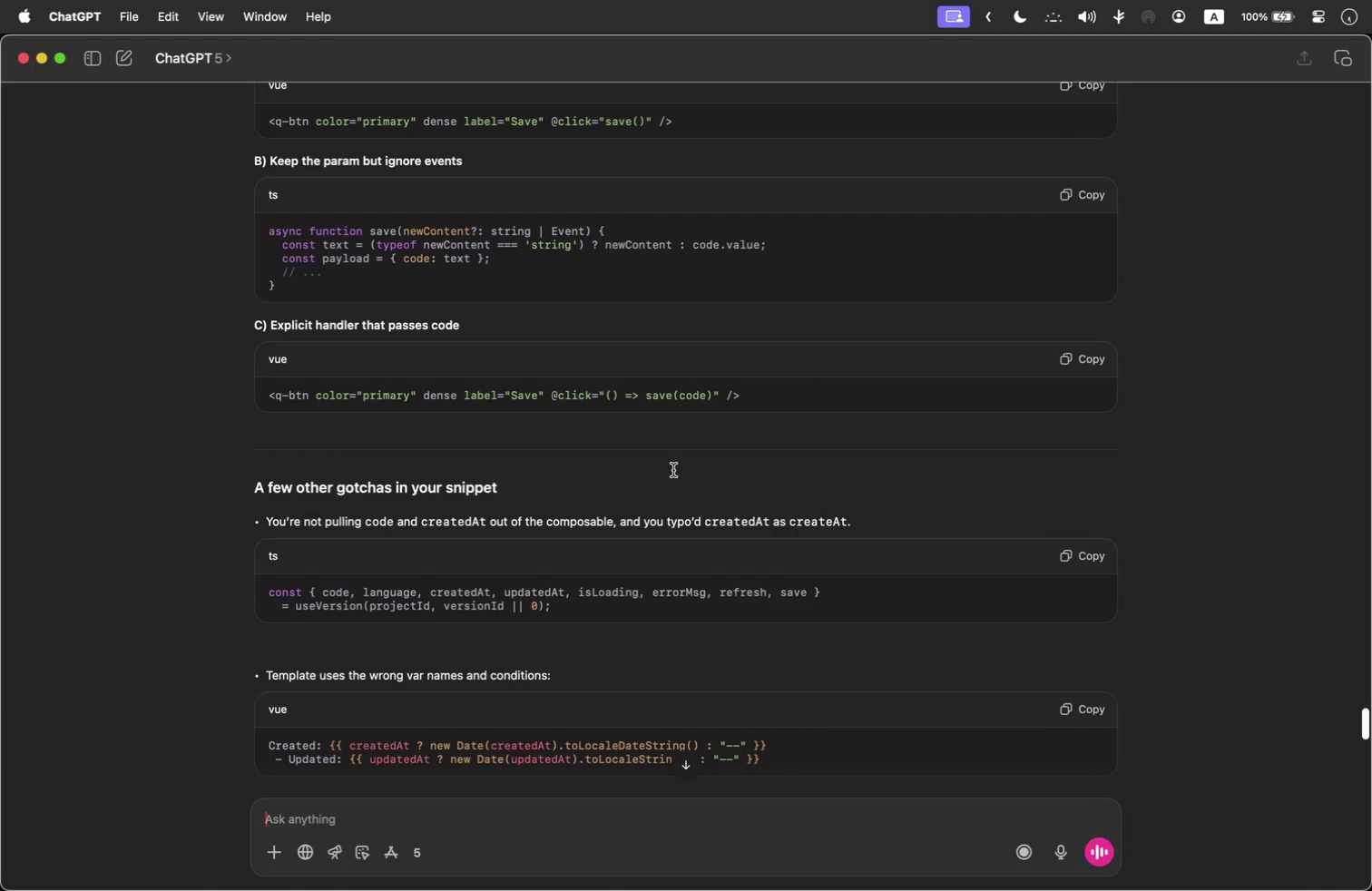 
wait(13.12)
 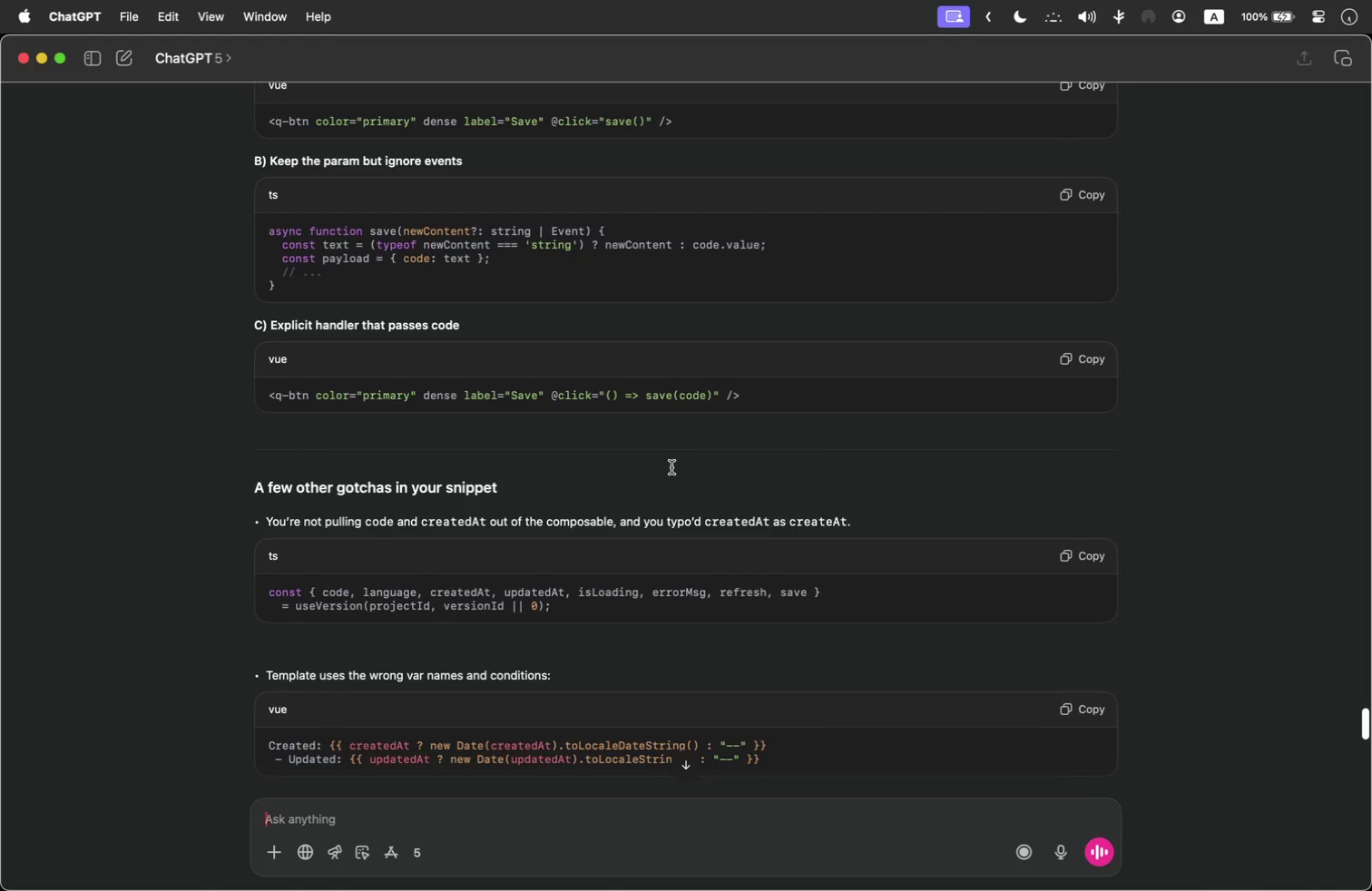 
key(Meta+Tab)
 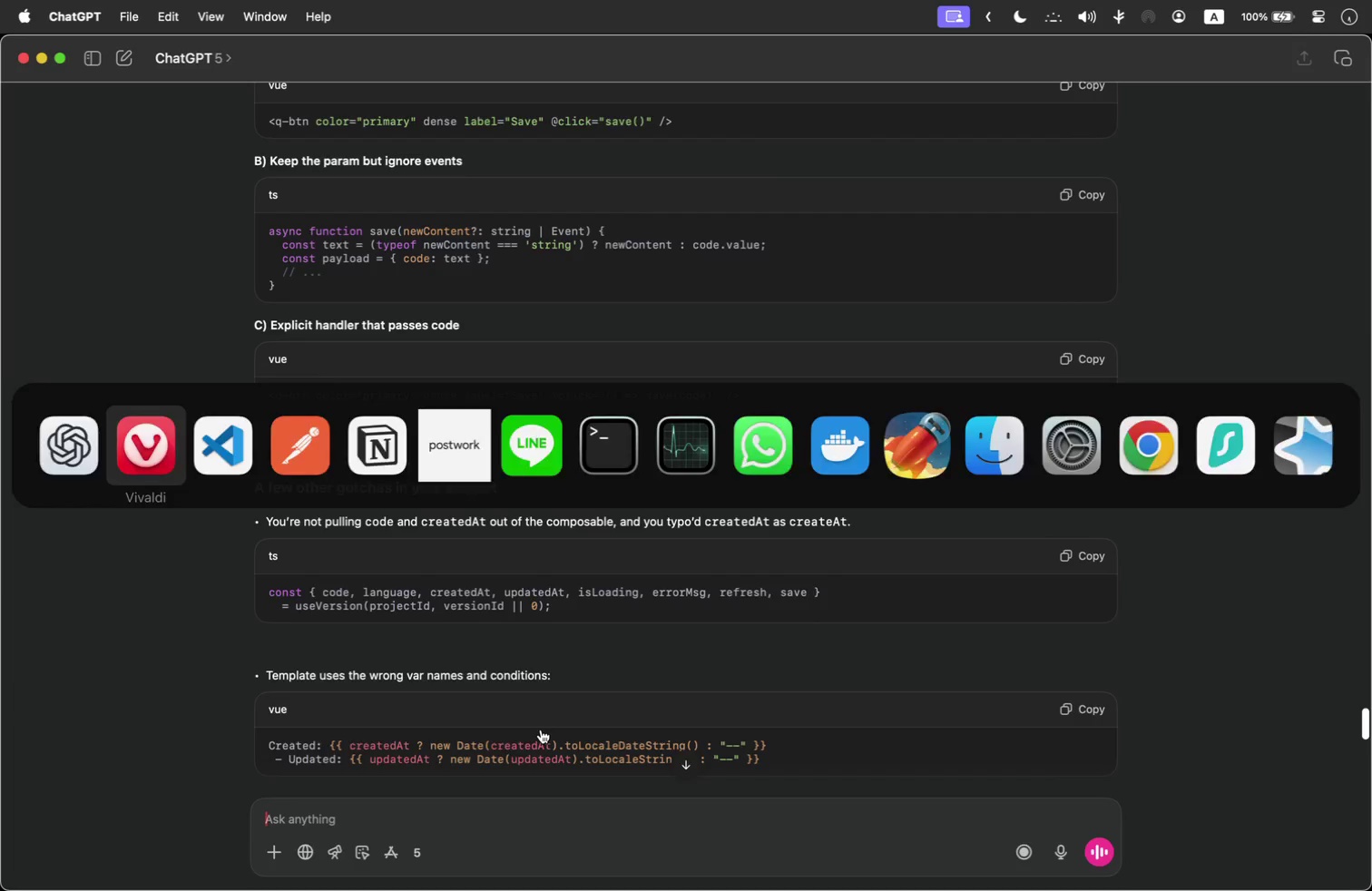 
key(Meta+Tab)
 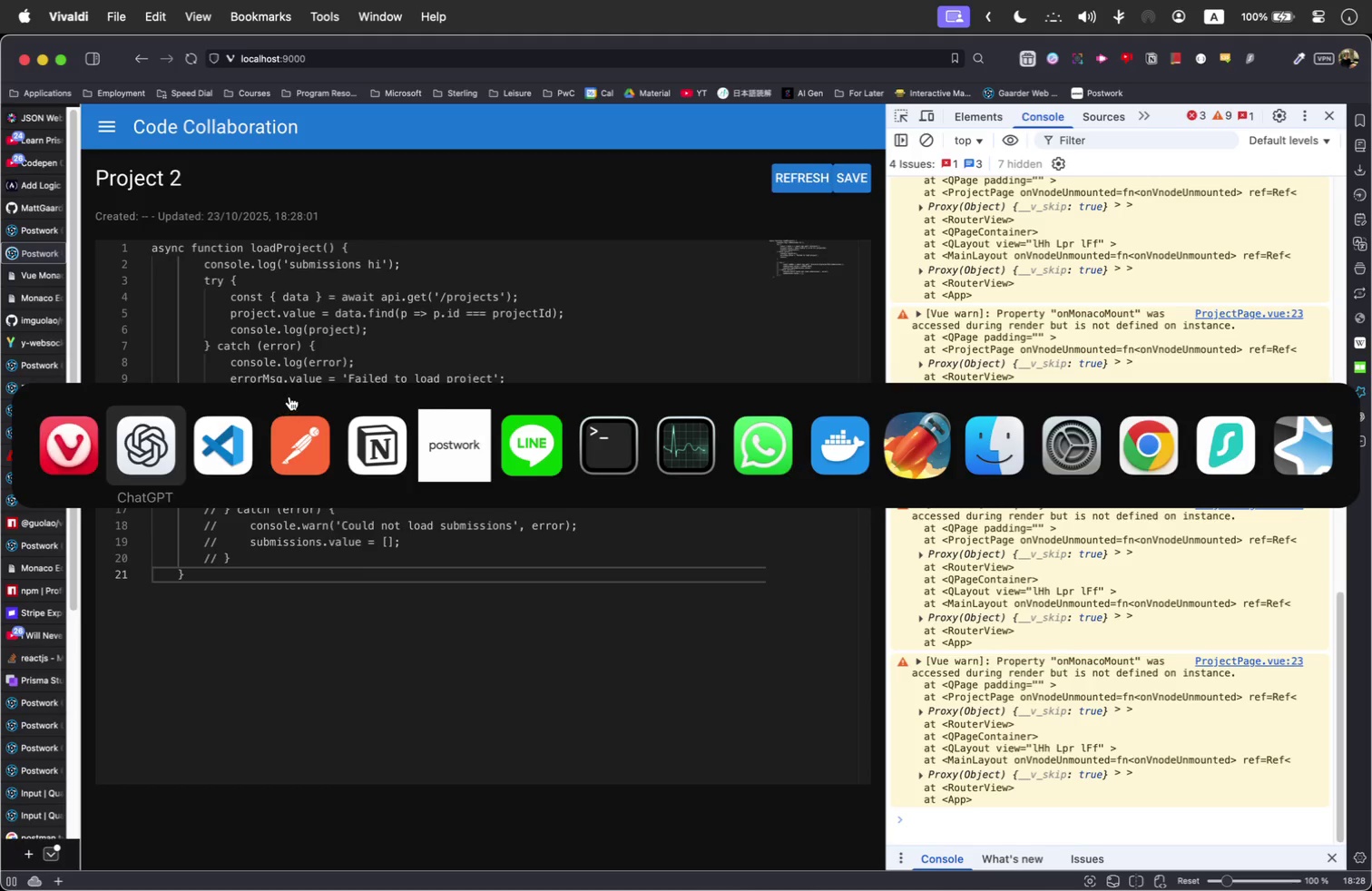 
key(Meta+Tab)
 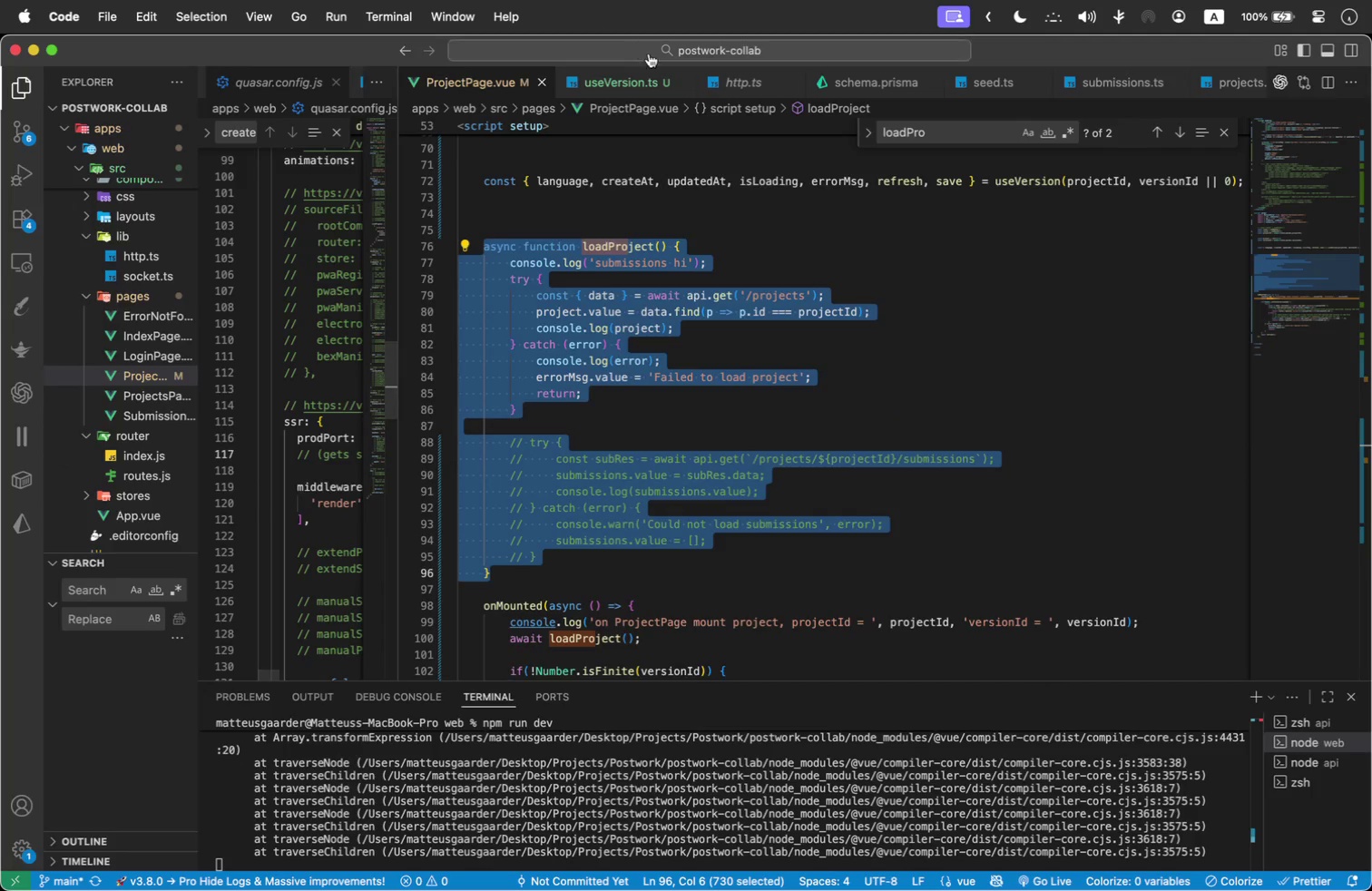 
left_click([627, 83])
 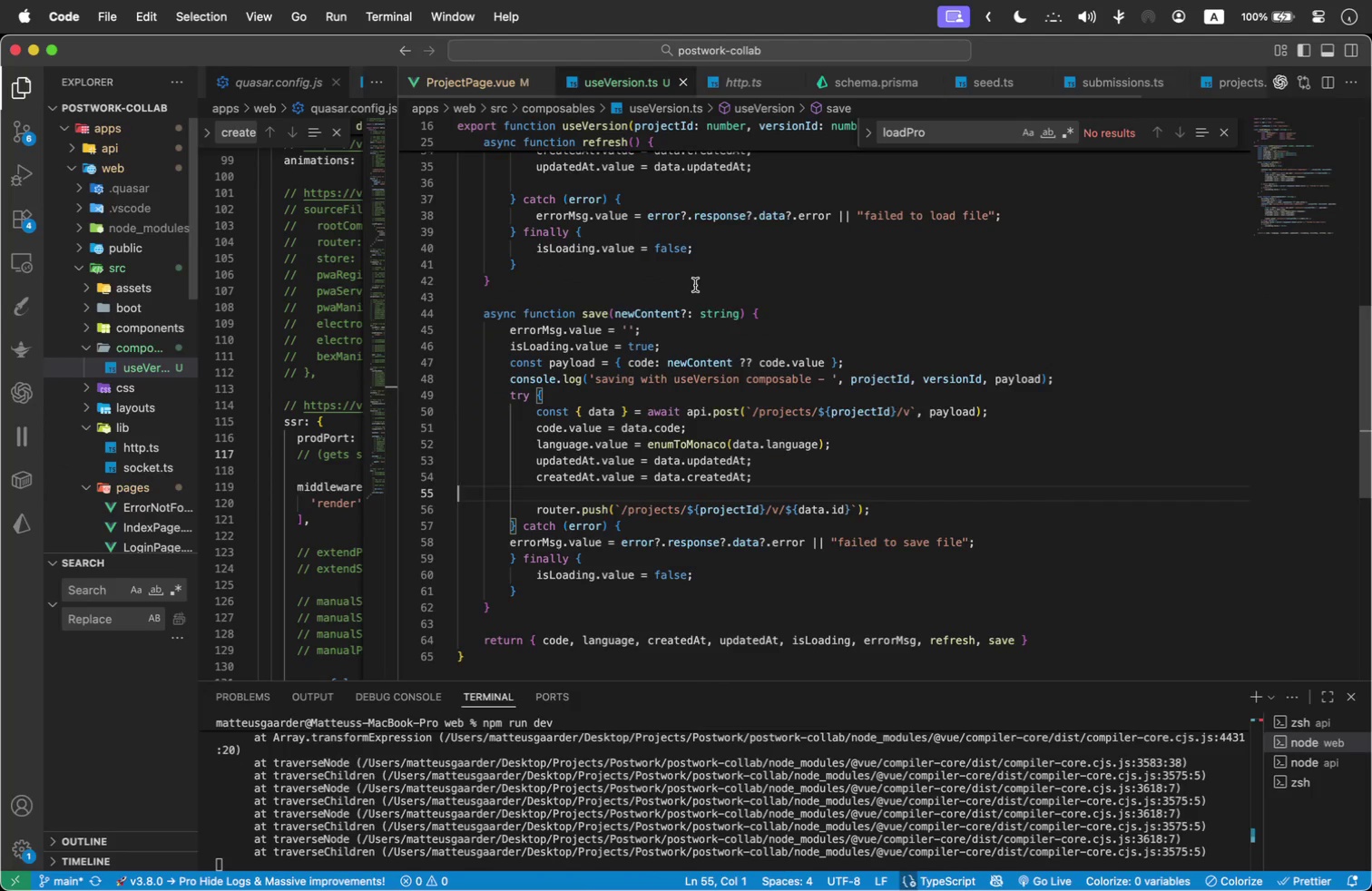 
scroll: coordinate [750, 436], scroll_direction: up, amount: 4.0
 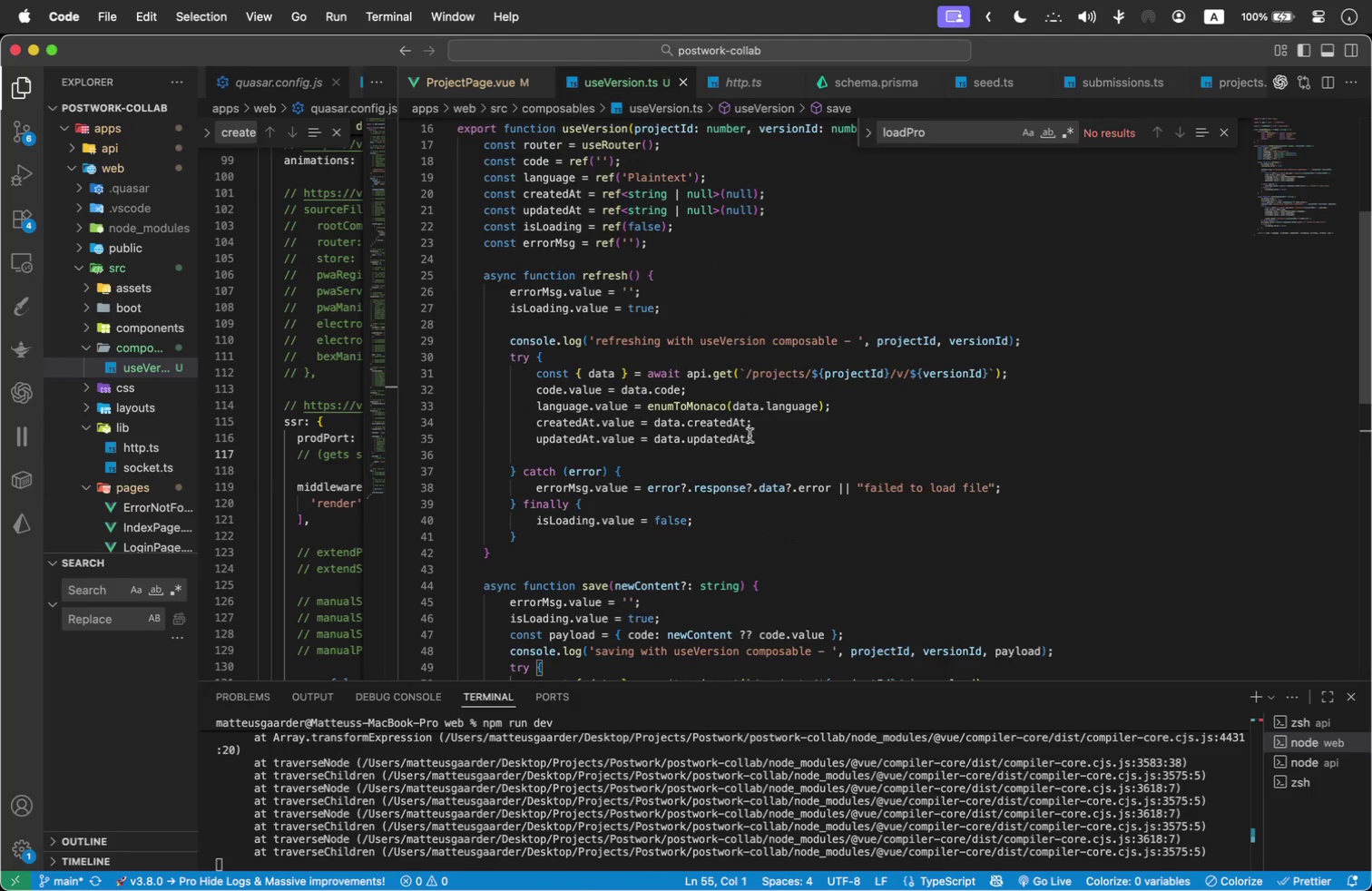 
scroll: coordinate [741, 437], scroll_direction: down, amount: 4.0
 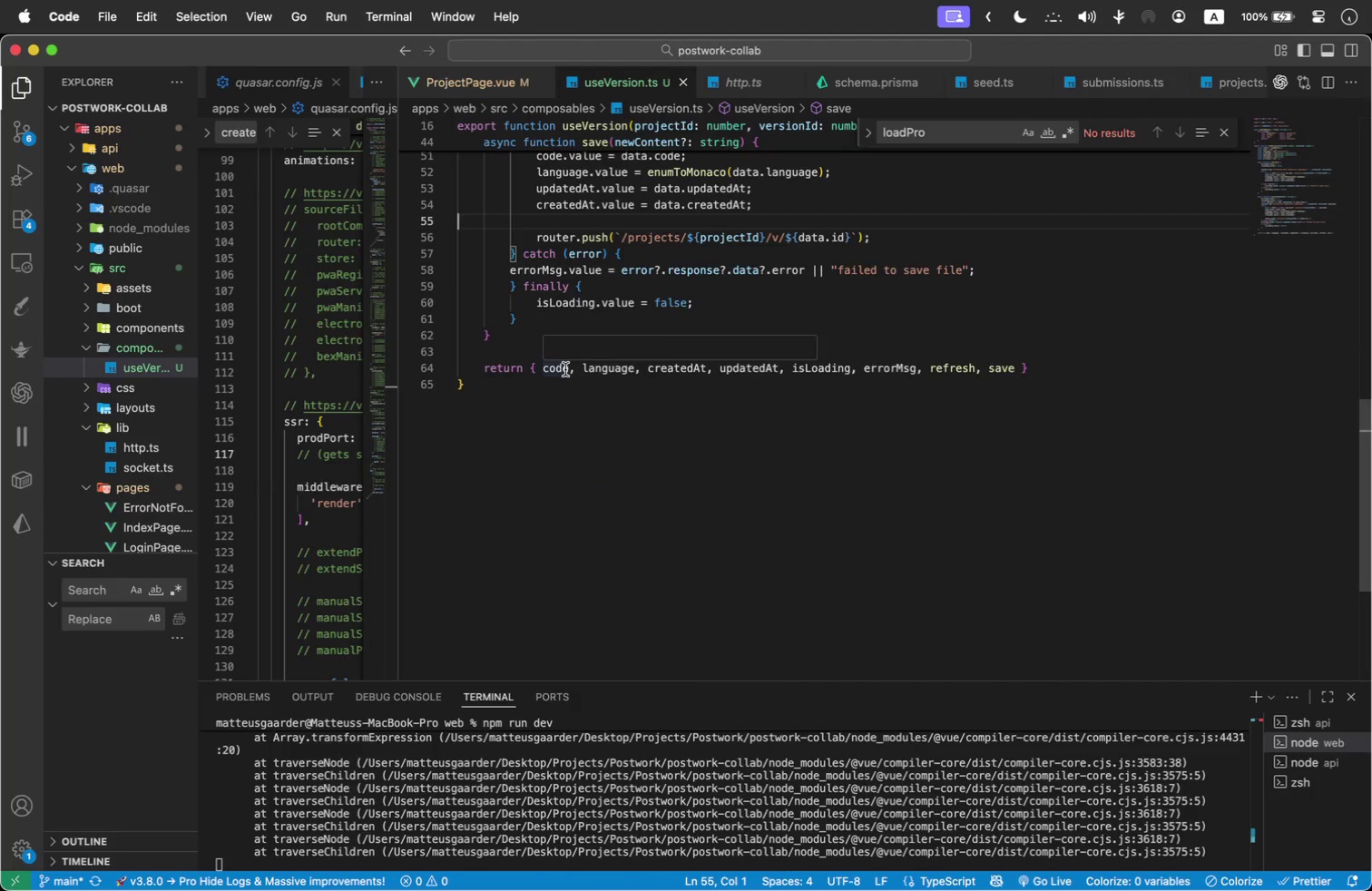 
scroll: coordinate [620, 373], scroll_direction: up, amount: 4.0
 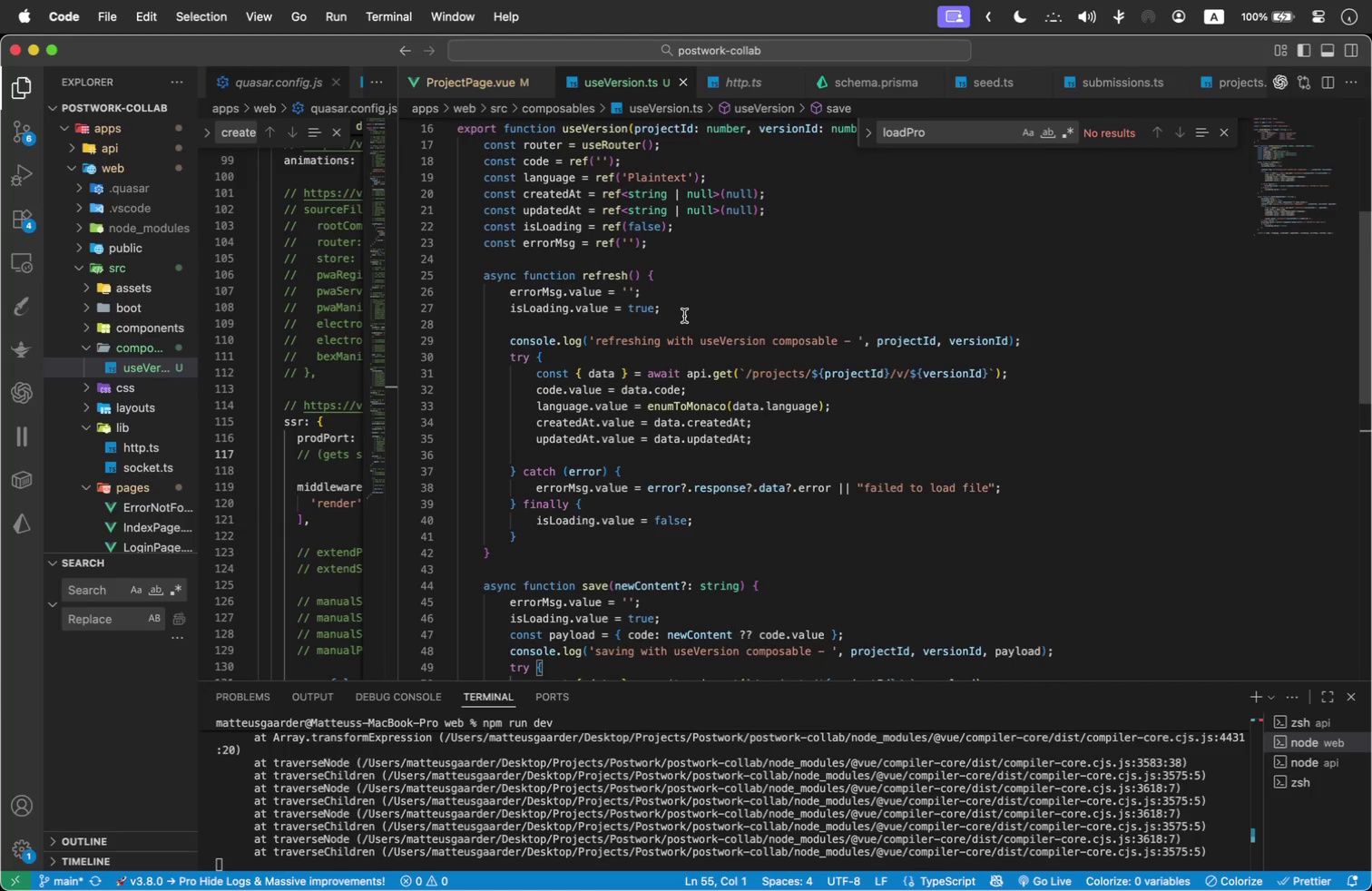 
mouse_move([594, 416])
 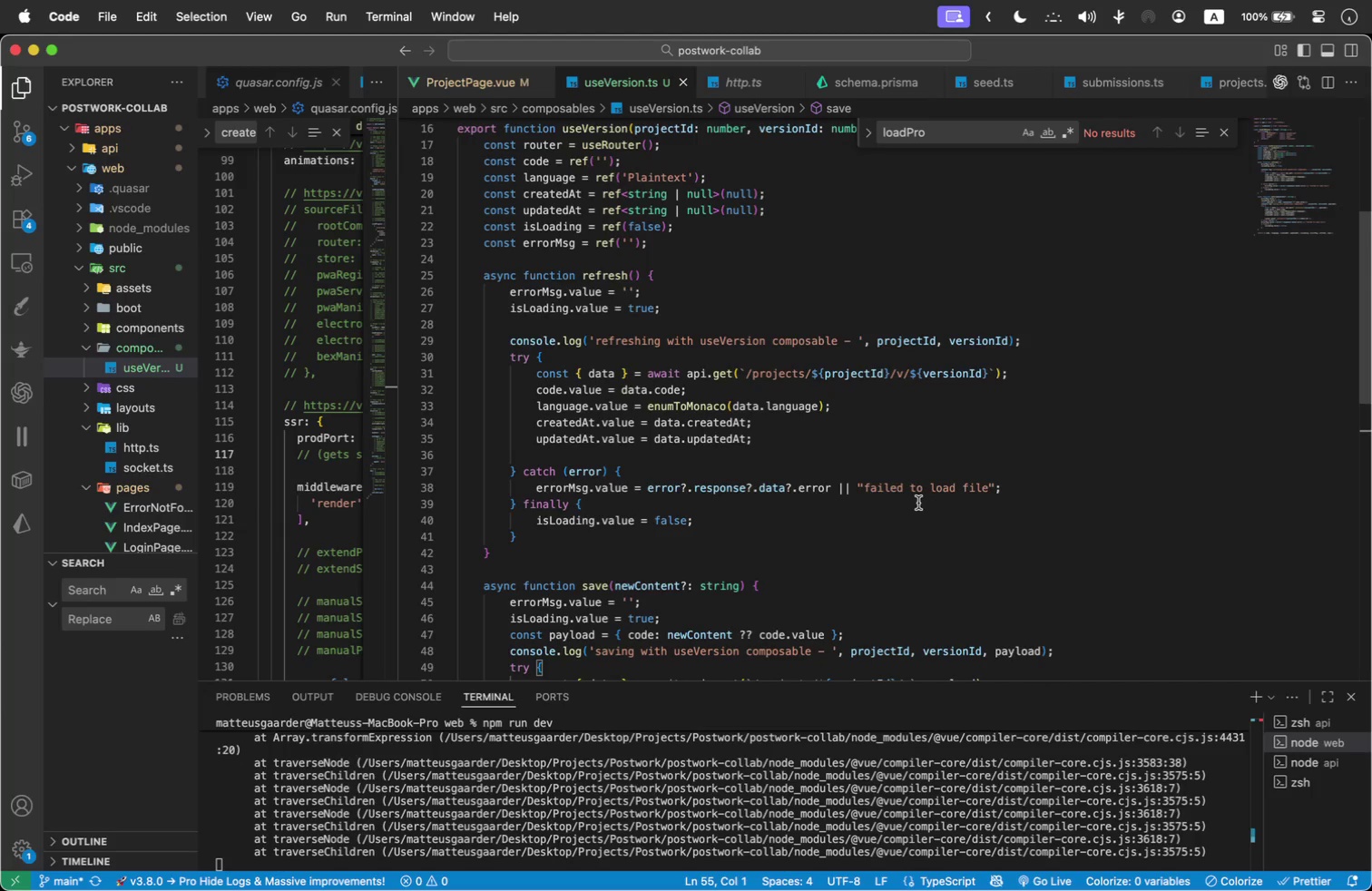 
scroll: coordinate [918, 503], scroll_direction: up, amount: 2.0
 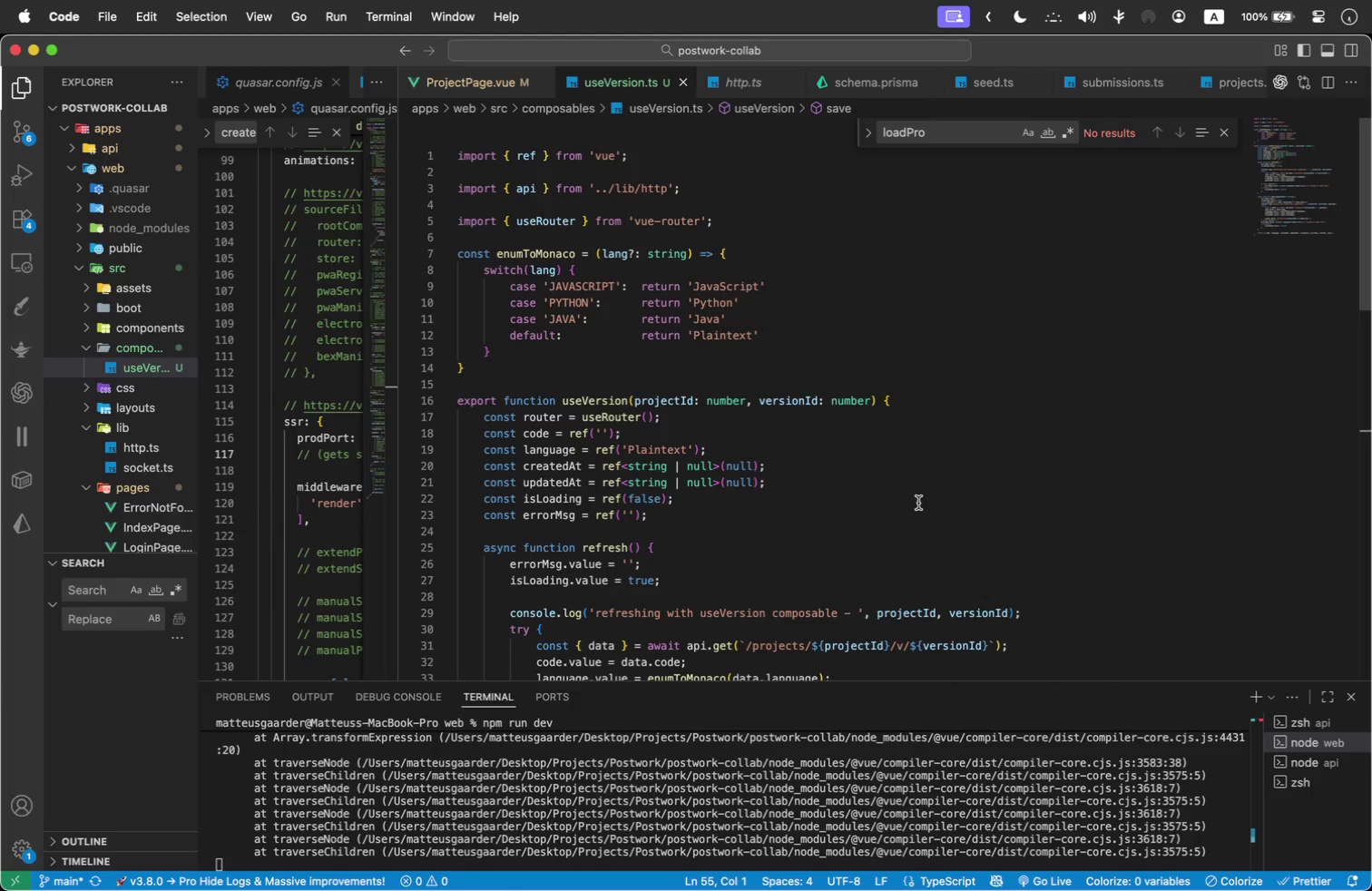 
key(Meta+Tab)
 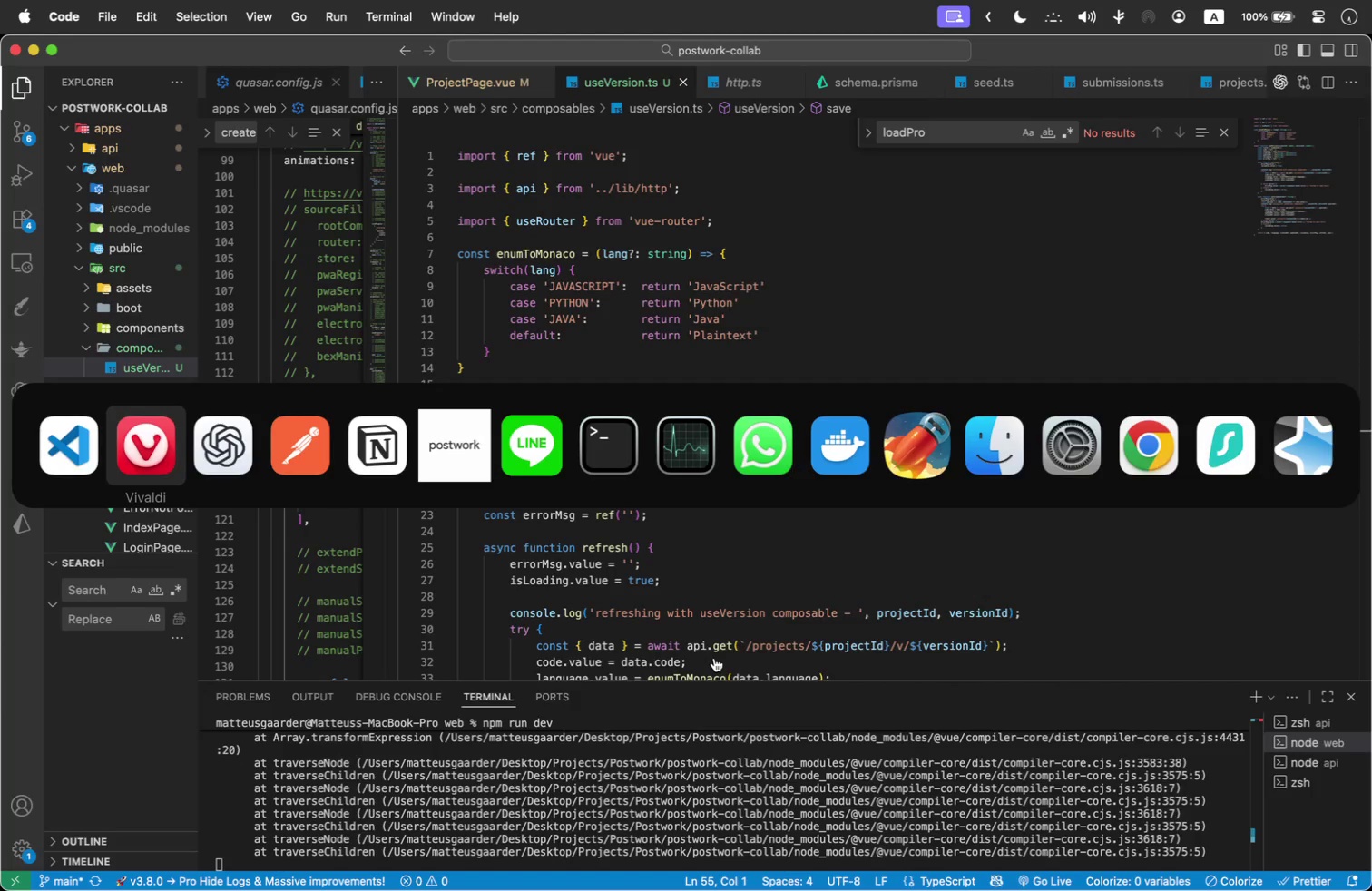 
key(Meta+Tab)
 